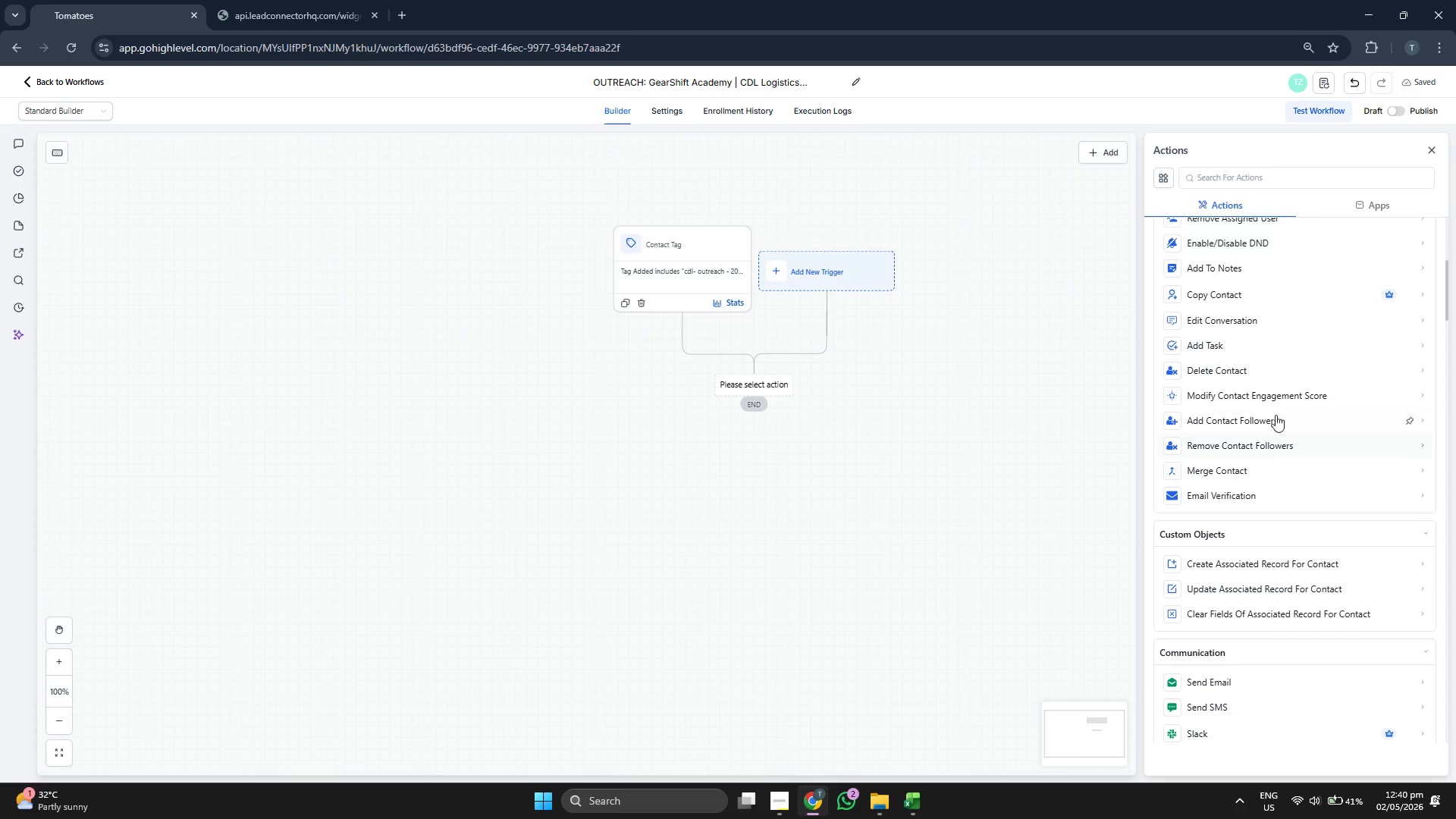 
left_click([1260, 348])
 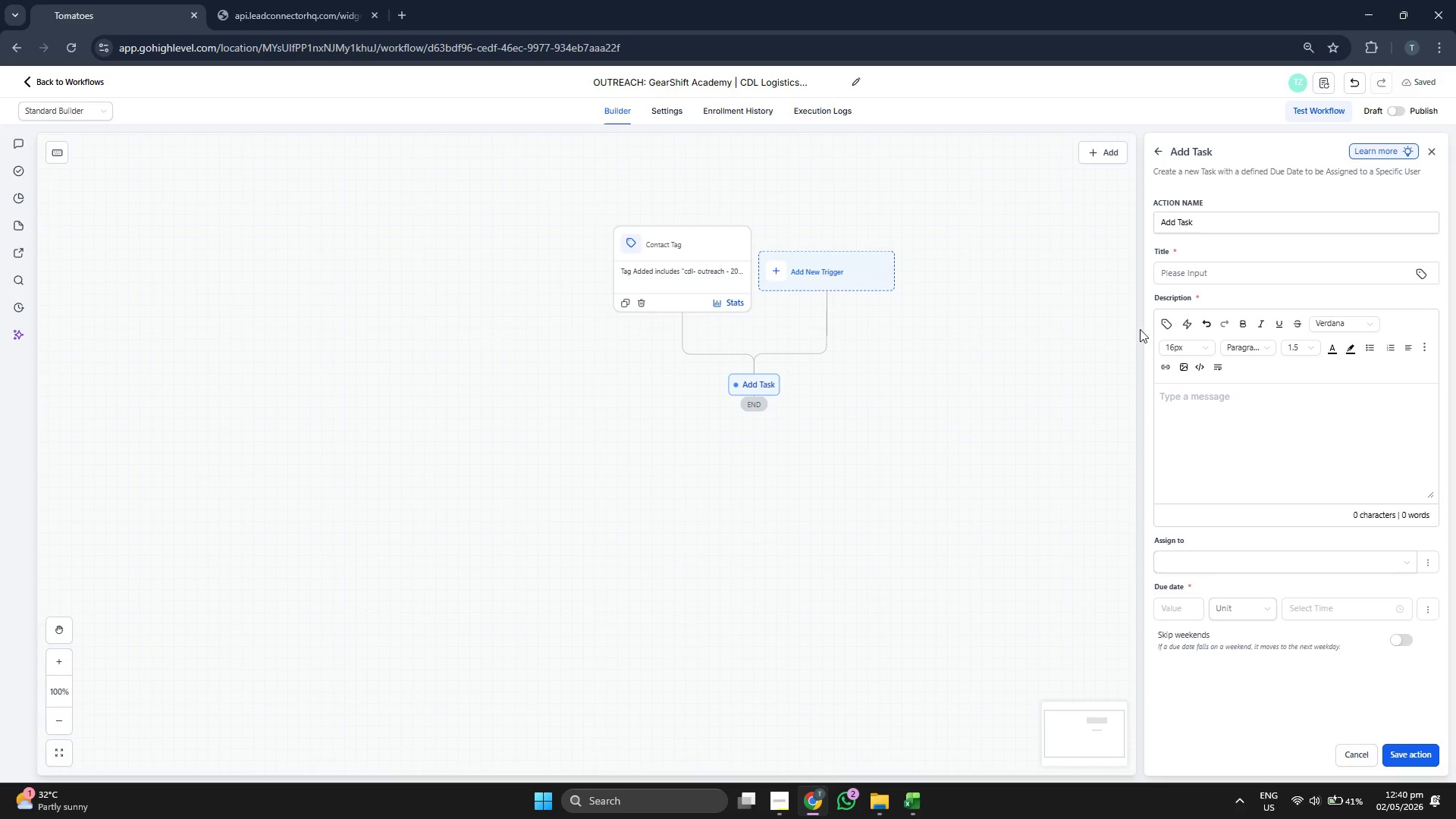 
left_click([1217, 276])
 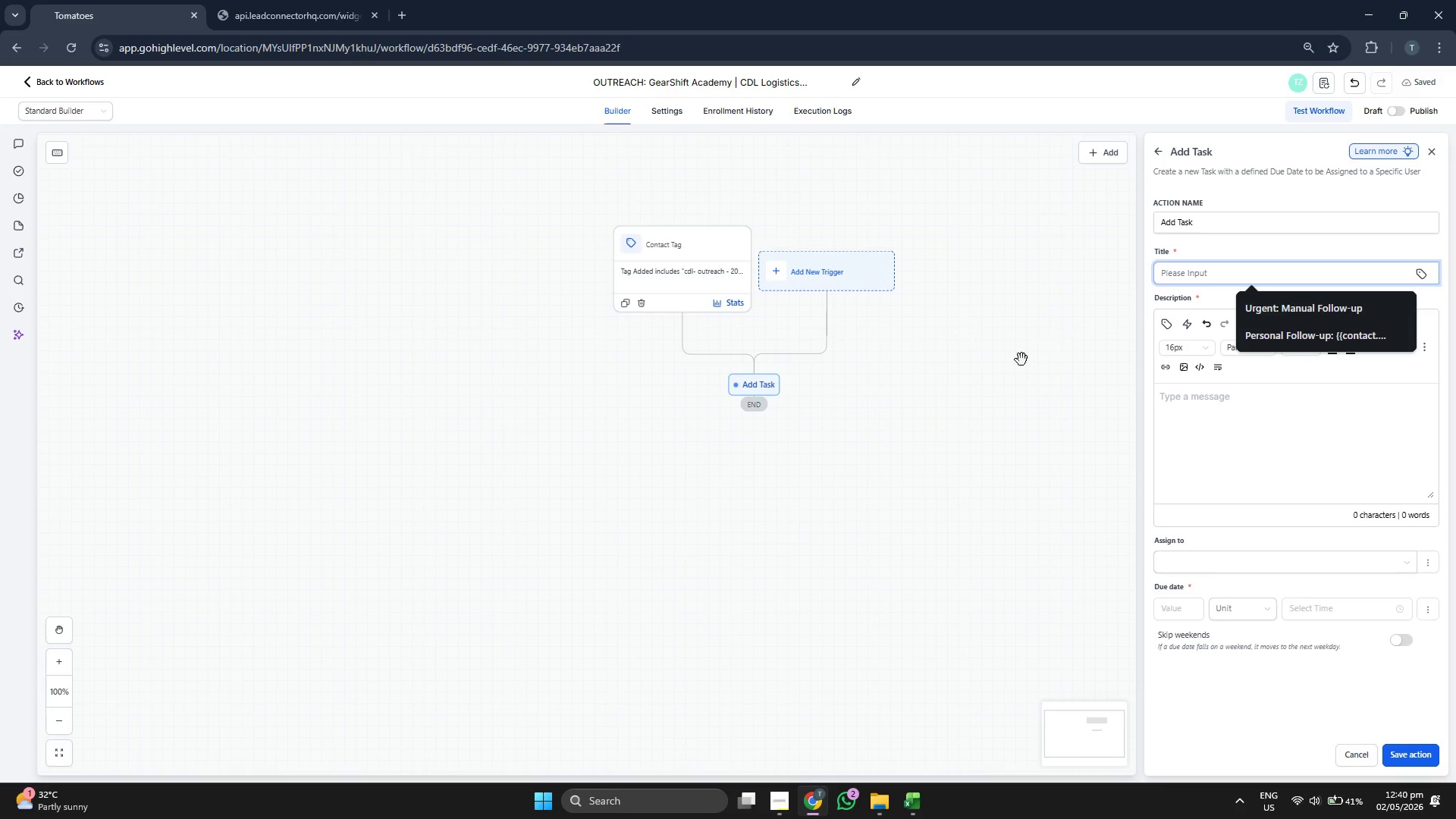 
left_click([1004, 365])
 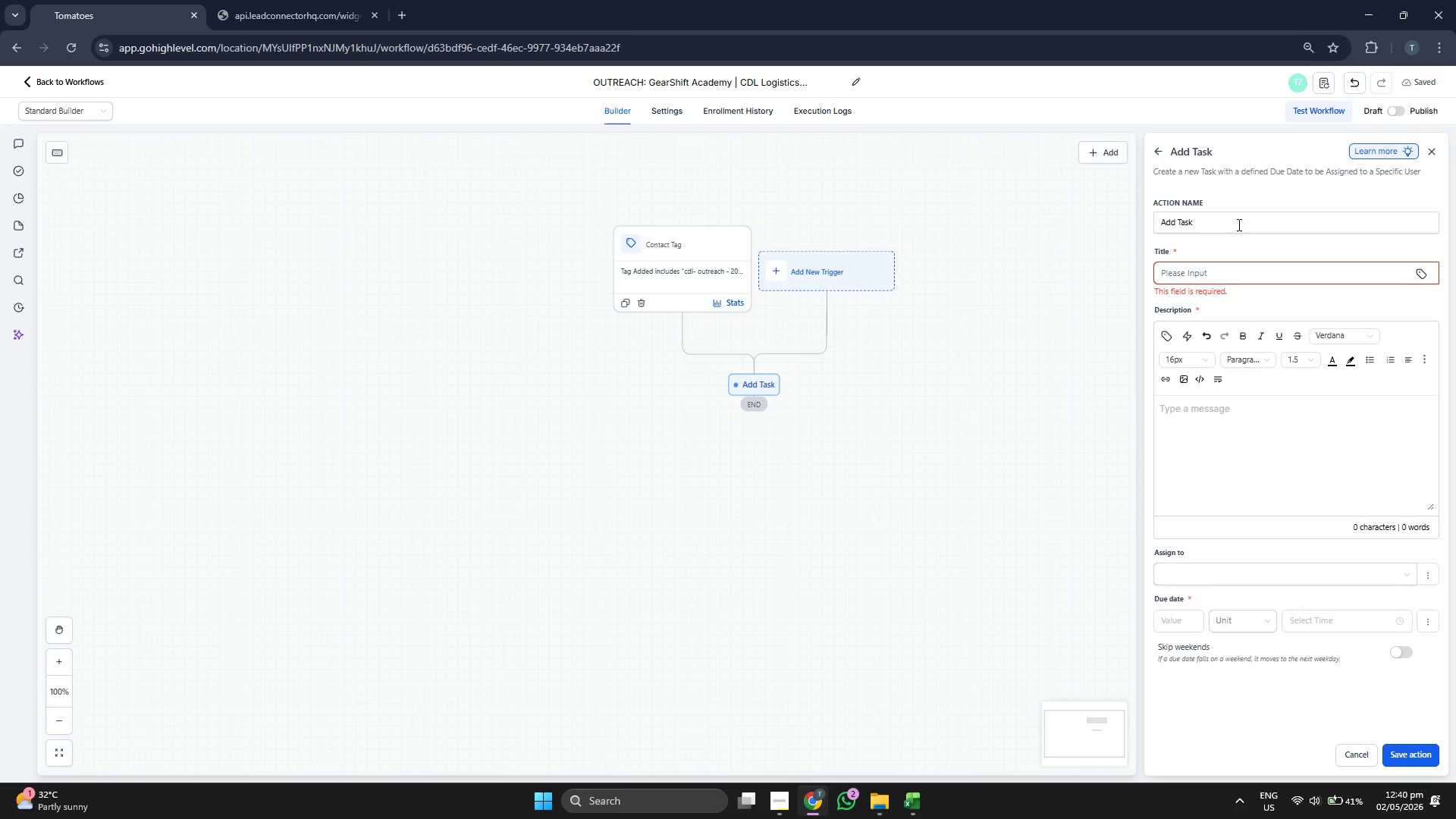 
left_click([1160, 152])
 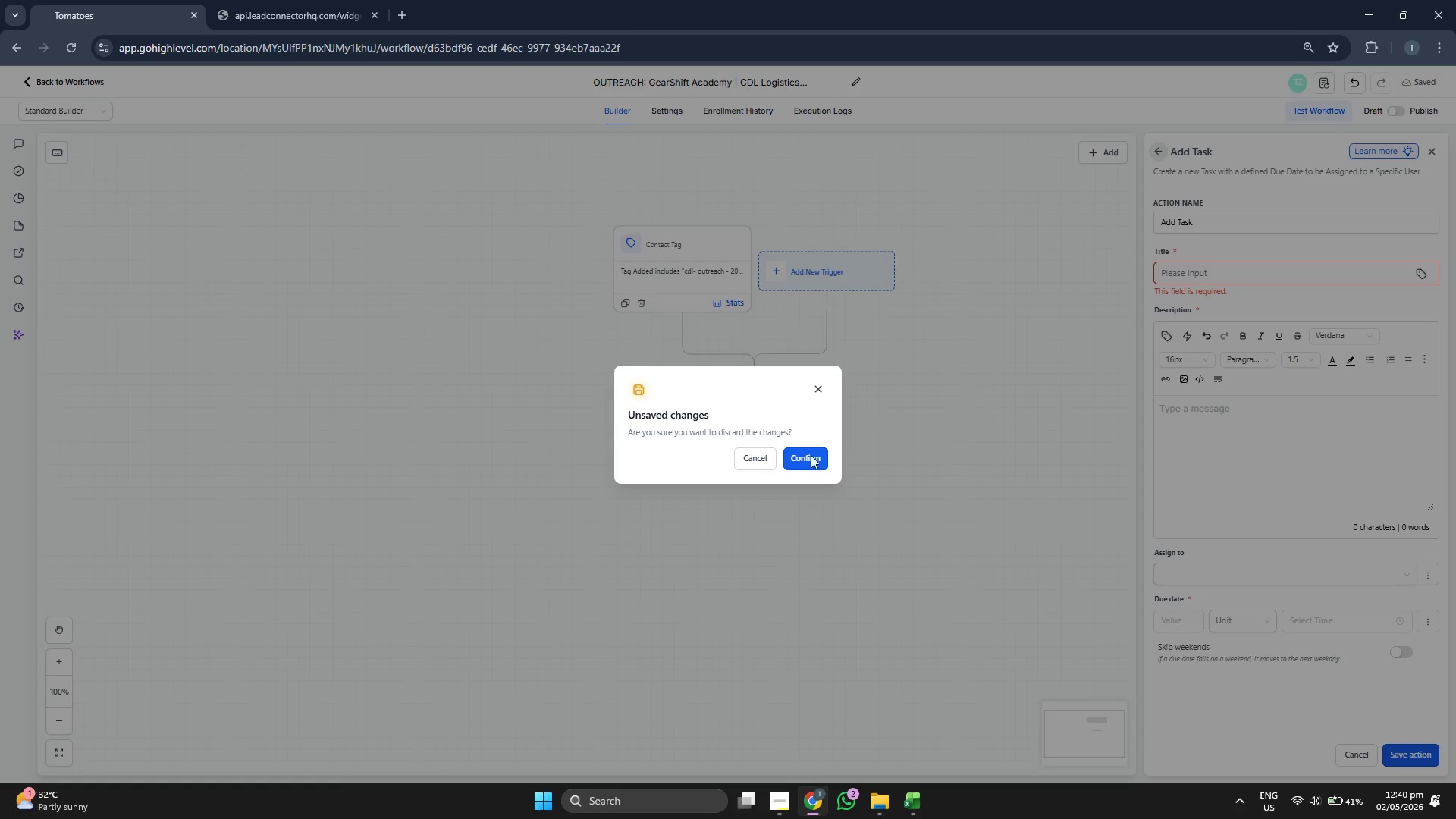 
left_click([802, 463])
 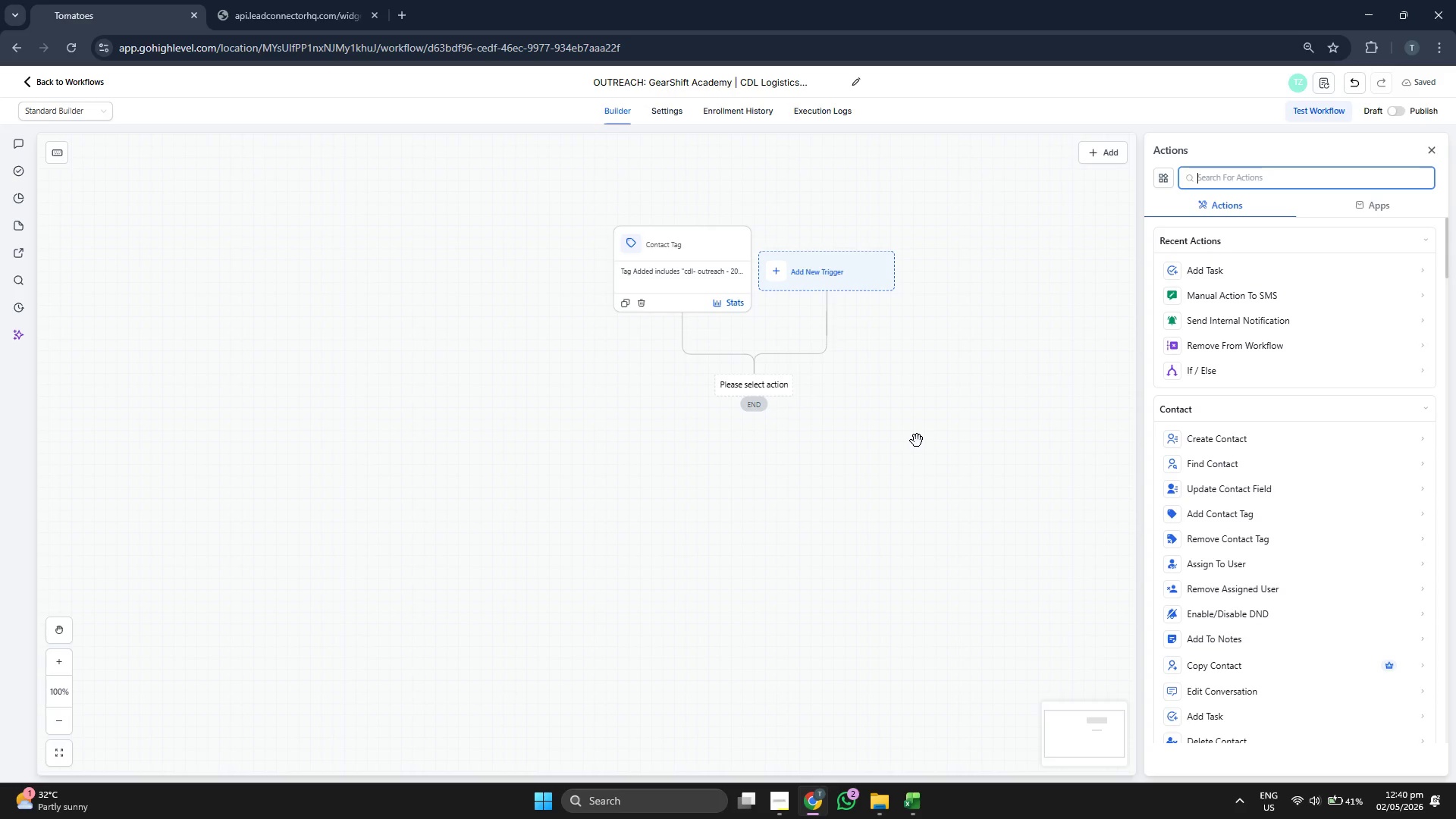 
left_click_drag(start_coordinate=[916, 441], to_coordinate=[923, 459])
 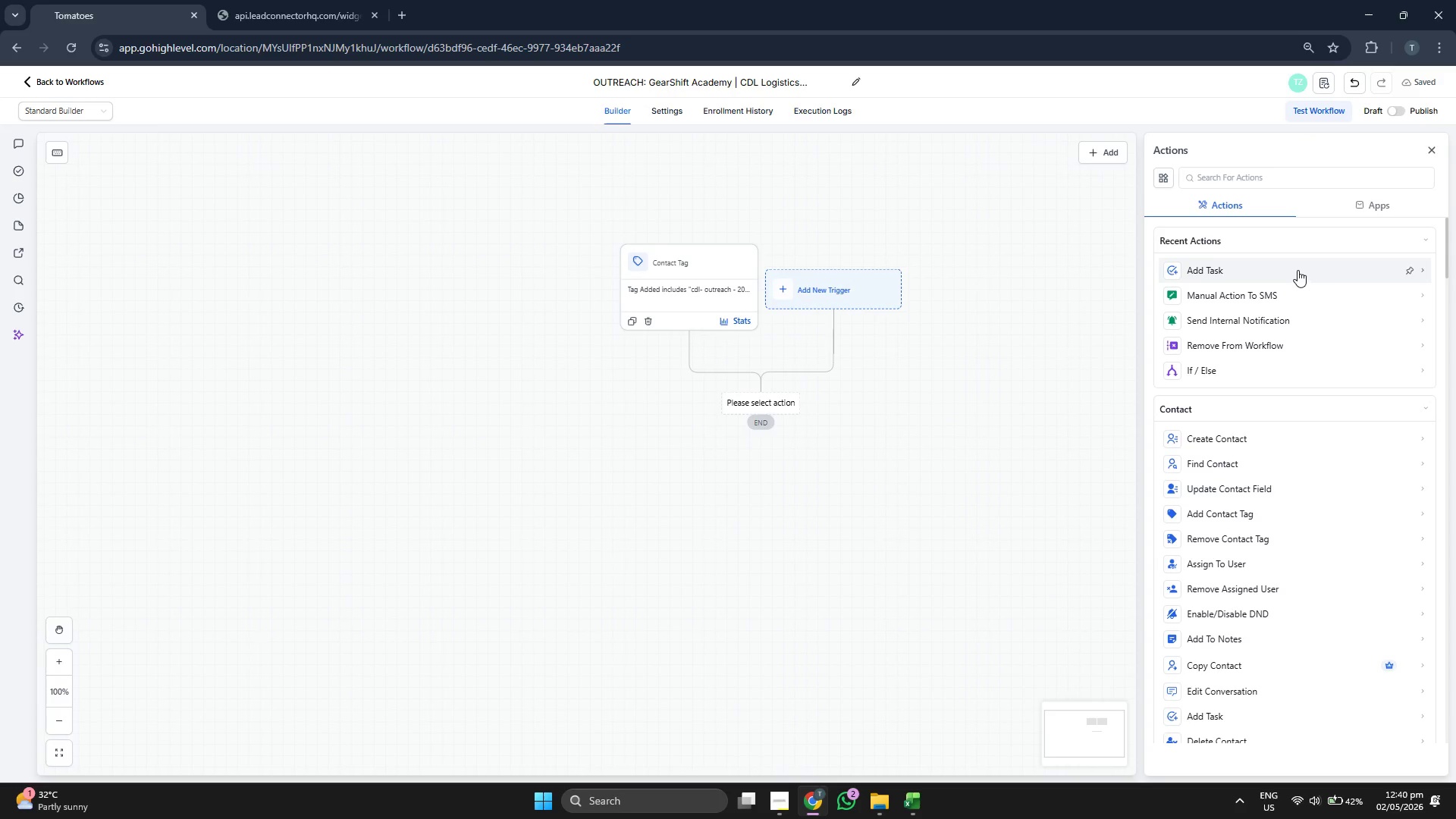 
left_click([1279, 297])
 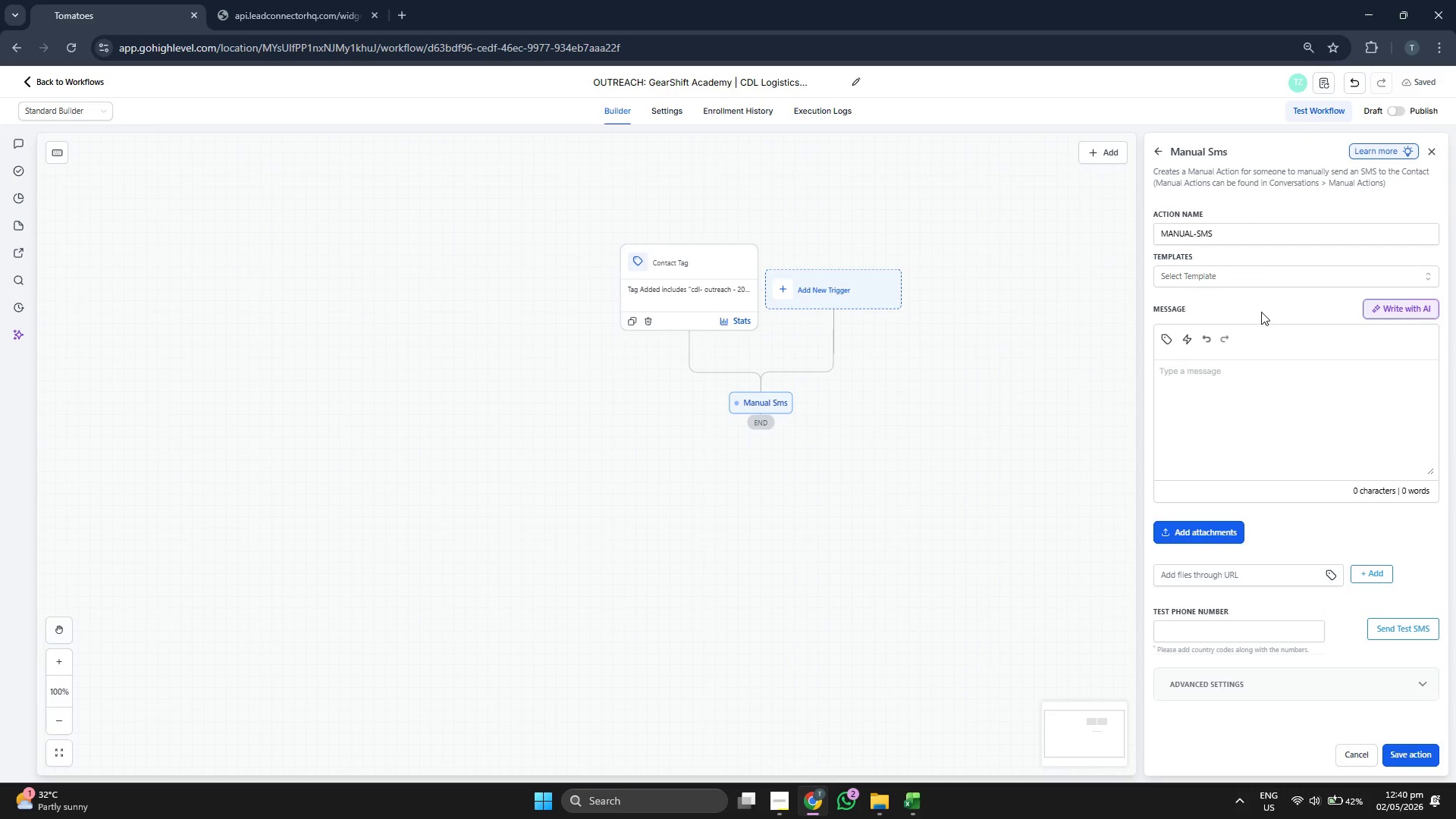 
left_click([1246, 279])
 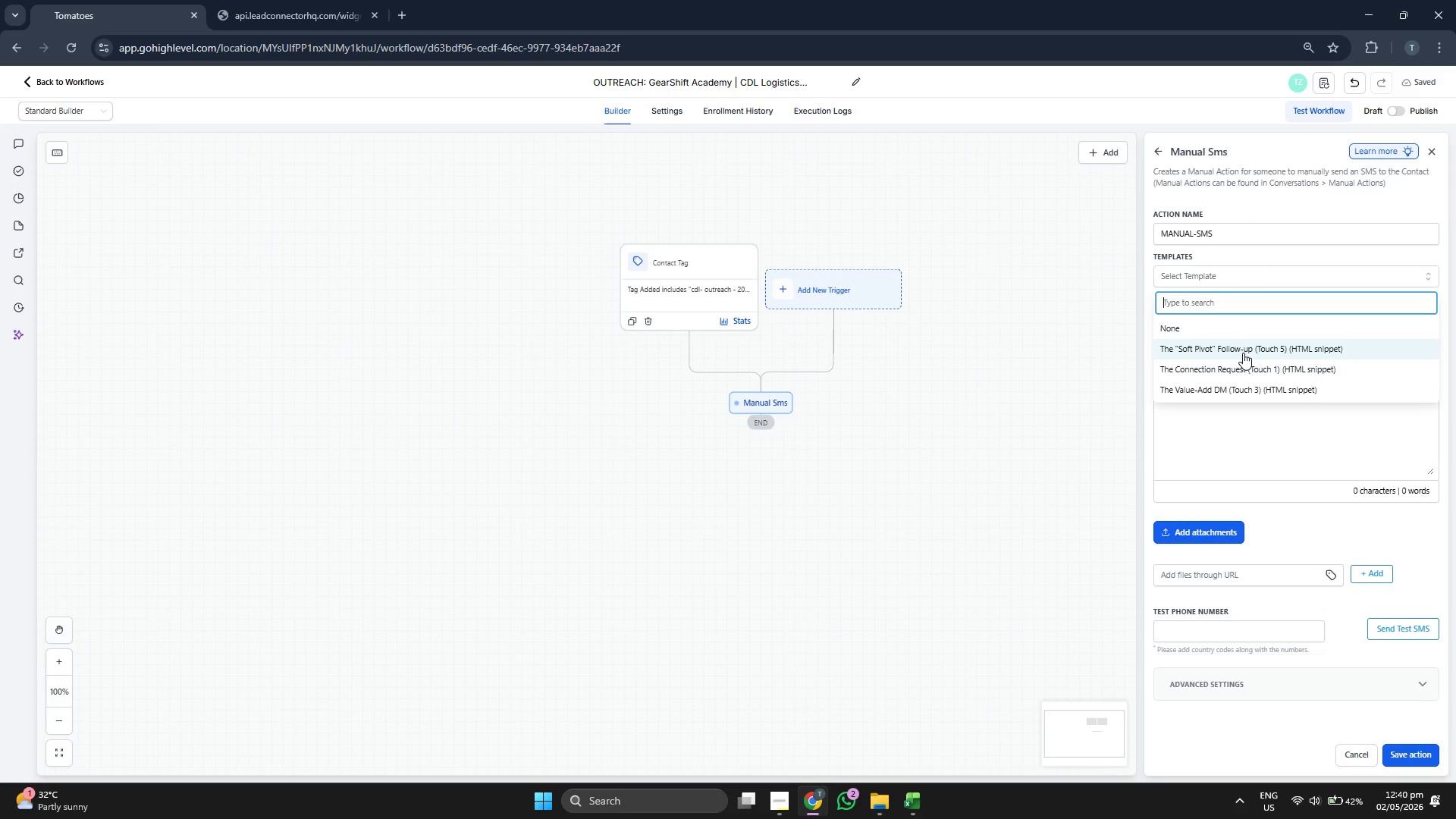 
left_click([1243, 370])
 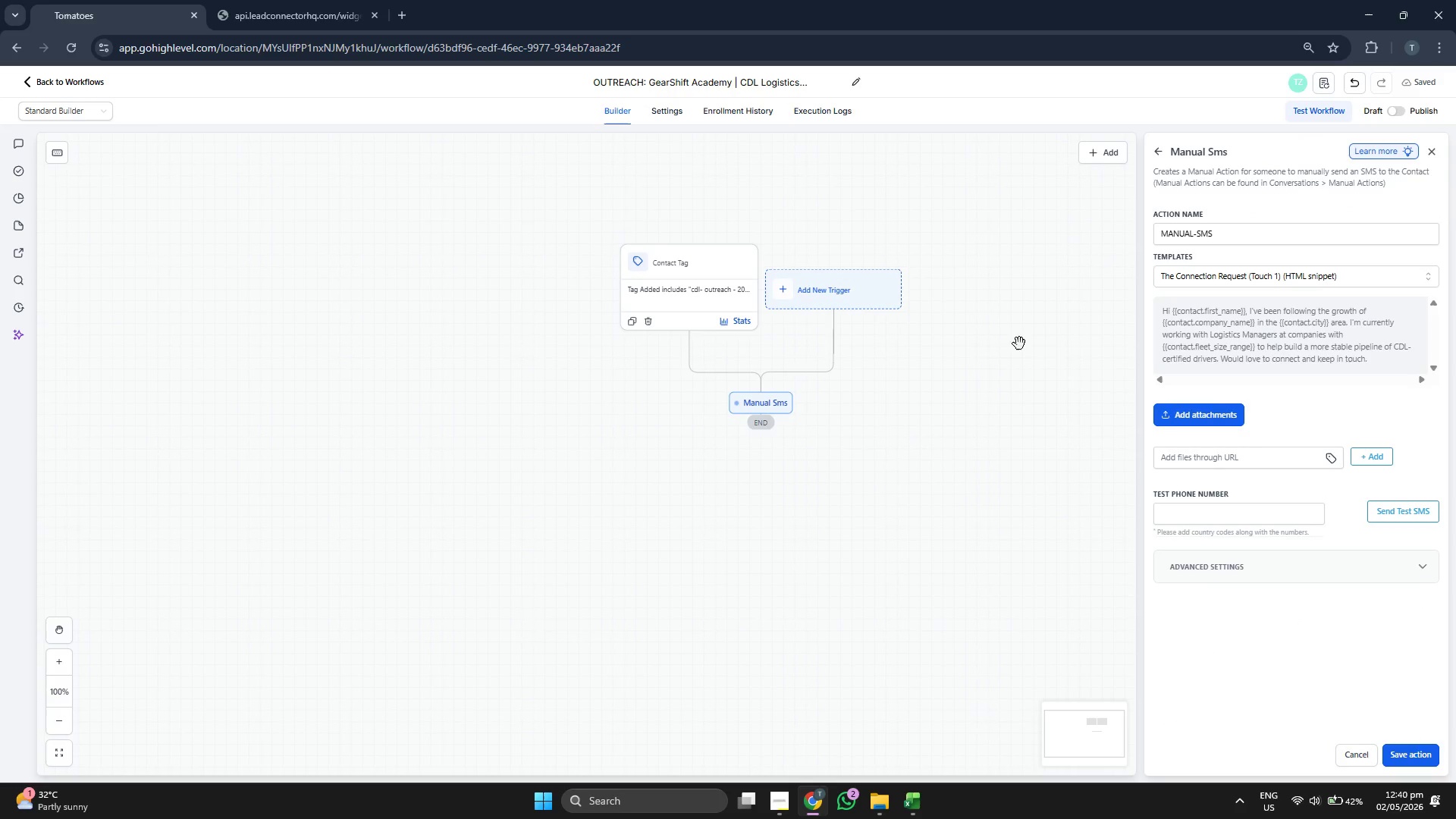 
left_click_drag(start_coordinate=[999, 359], to_coordinate=[1006, 351])
 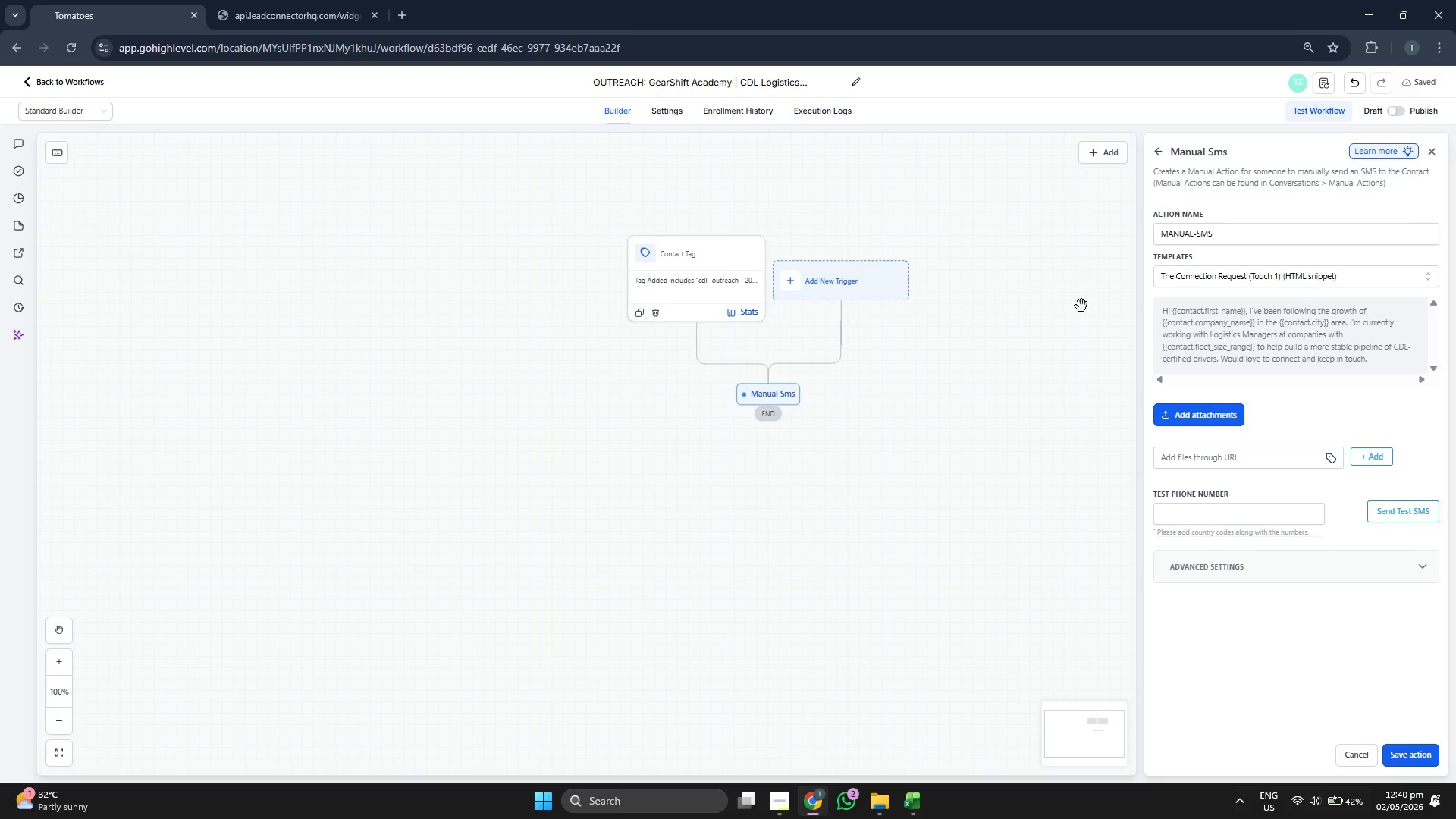 
left_click_drag(start_coordinate=[972, 406], to_coordinate=[980, 403])
 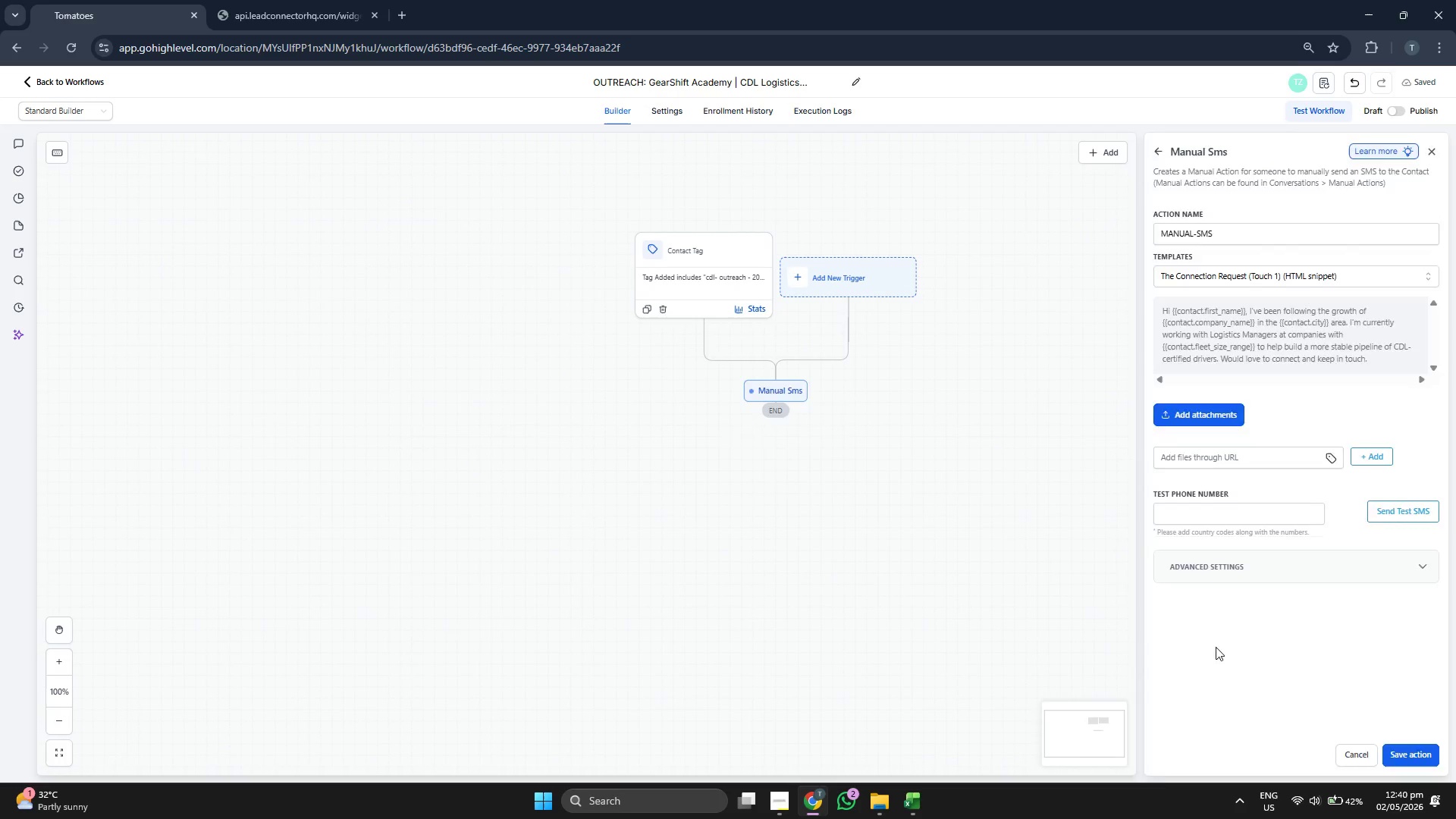 
left_click_drag(start_coordinate=[986, 532], to_coordinate=[986, 526])
 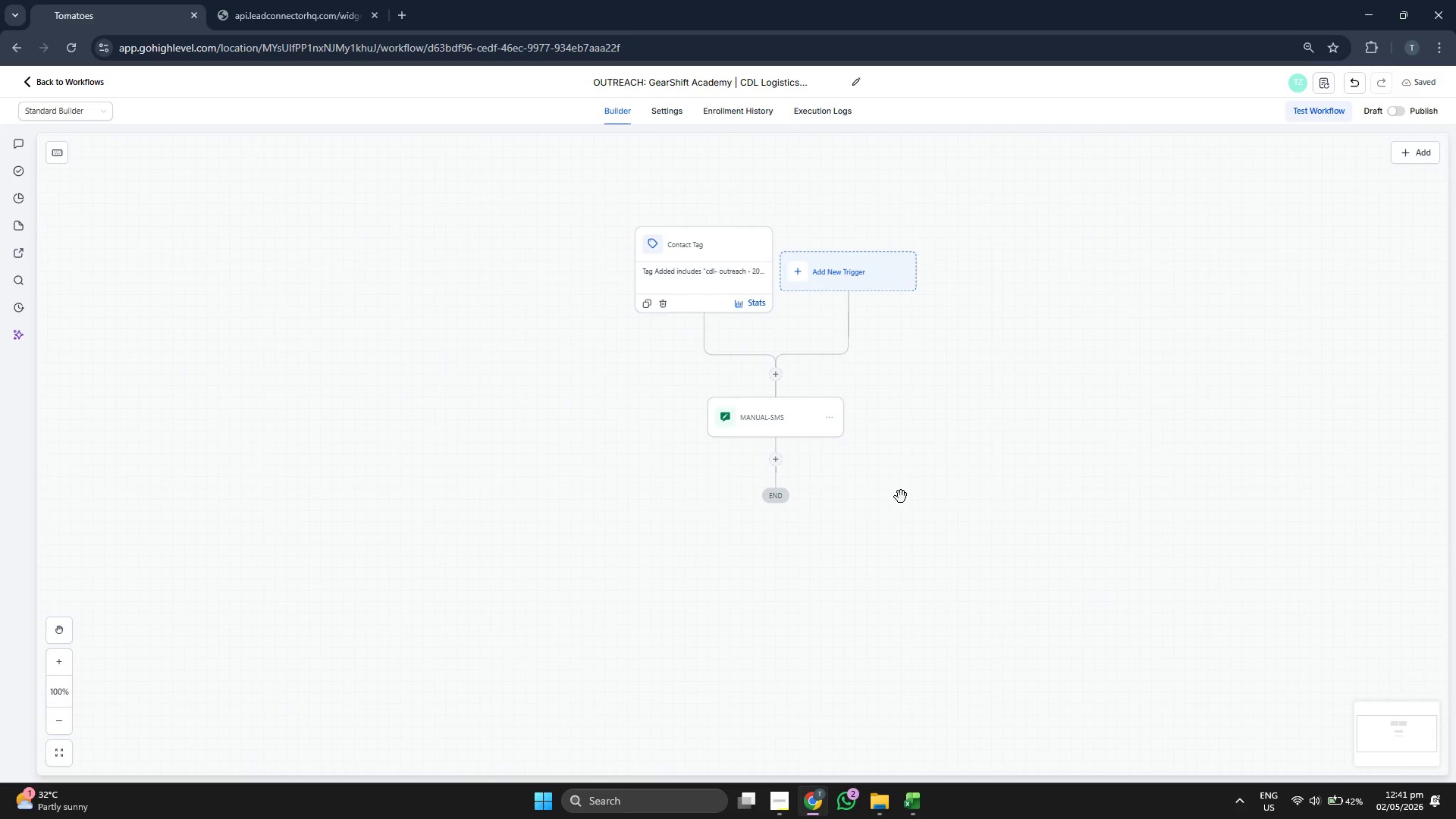 
double_click([790, 431])
 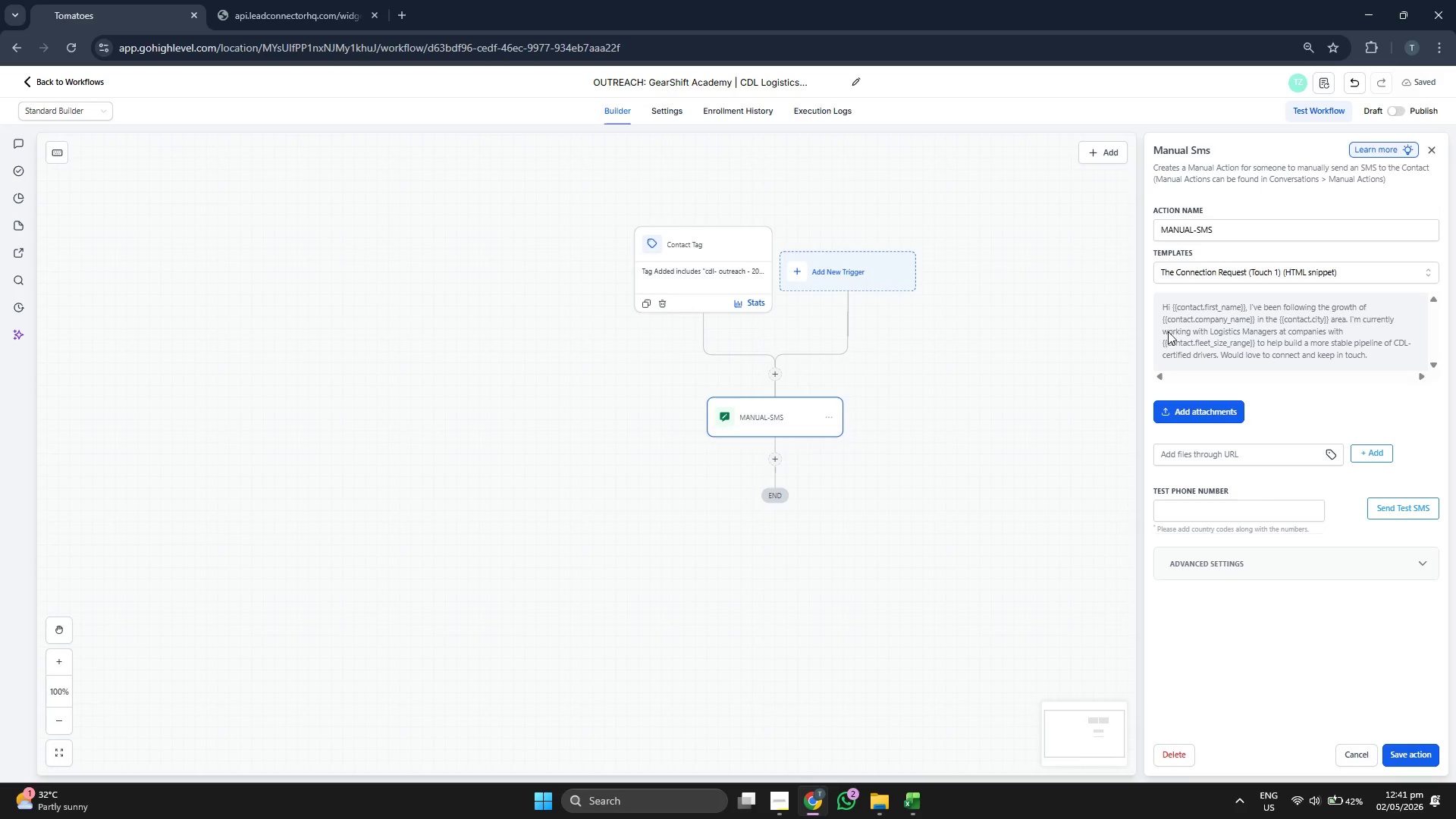 
left_click([1365, 758])
 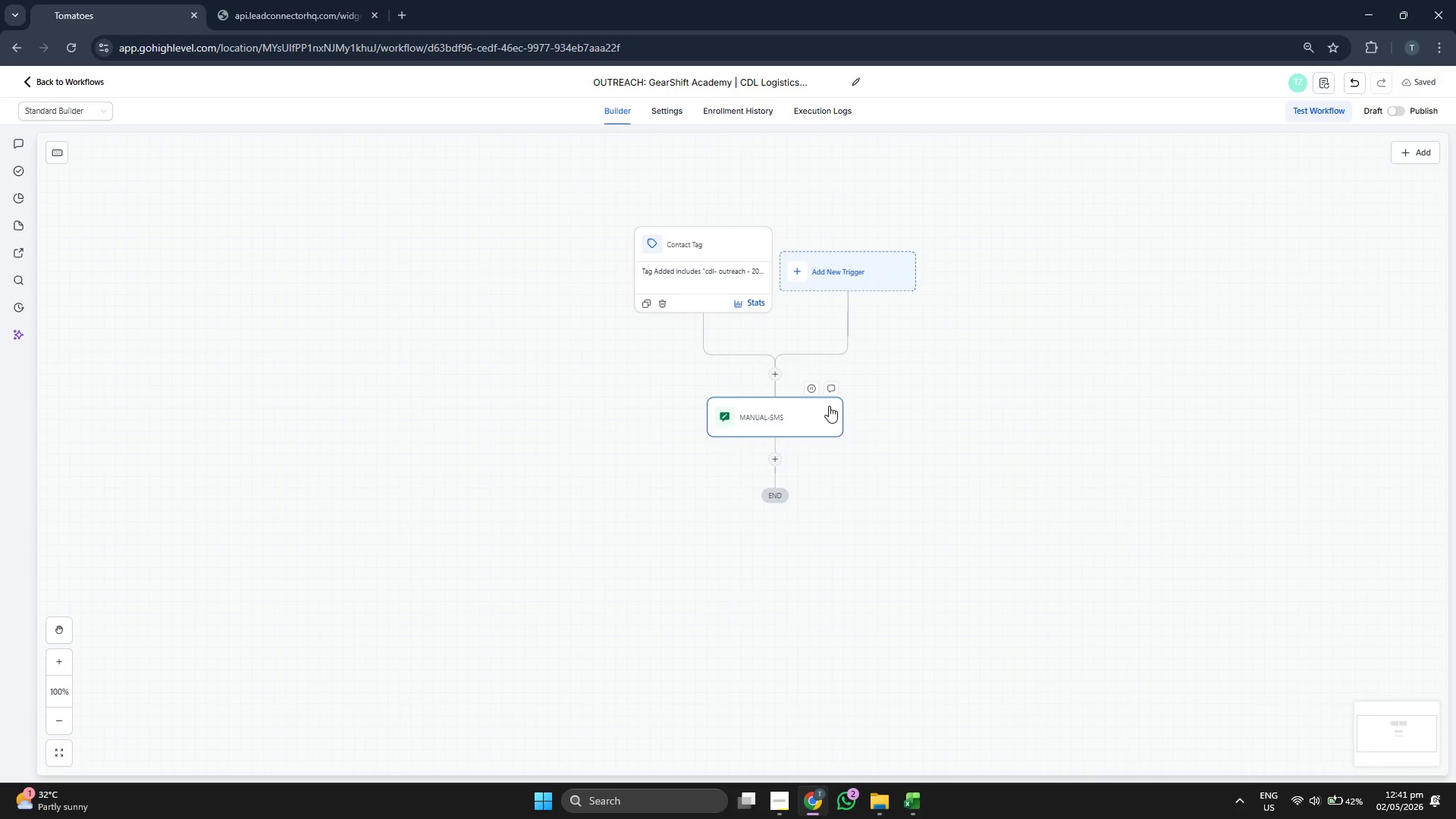 
left_click([833, 420])
 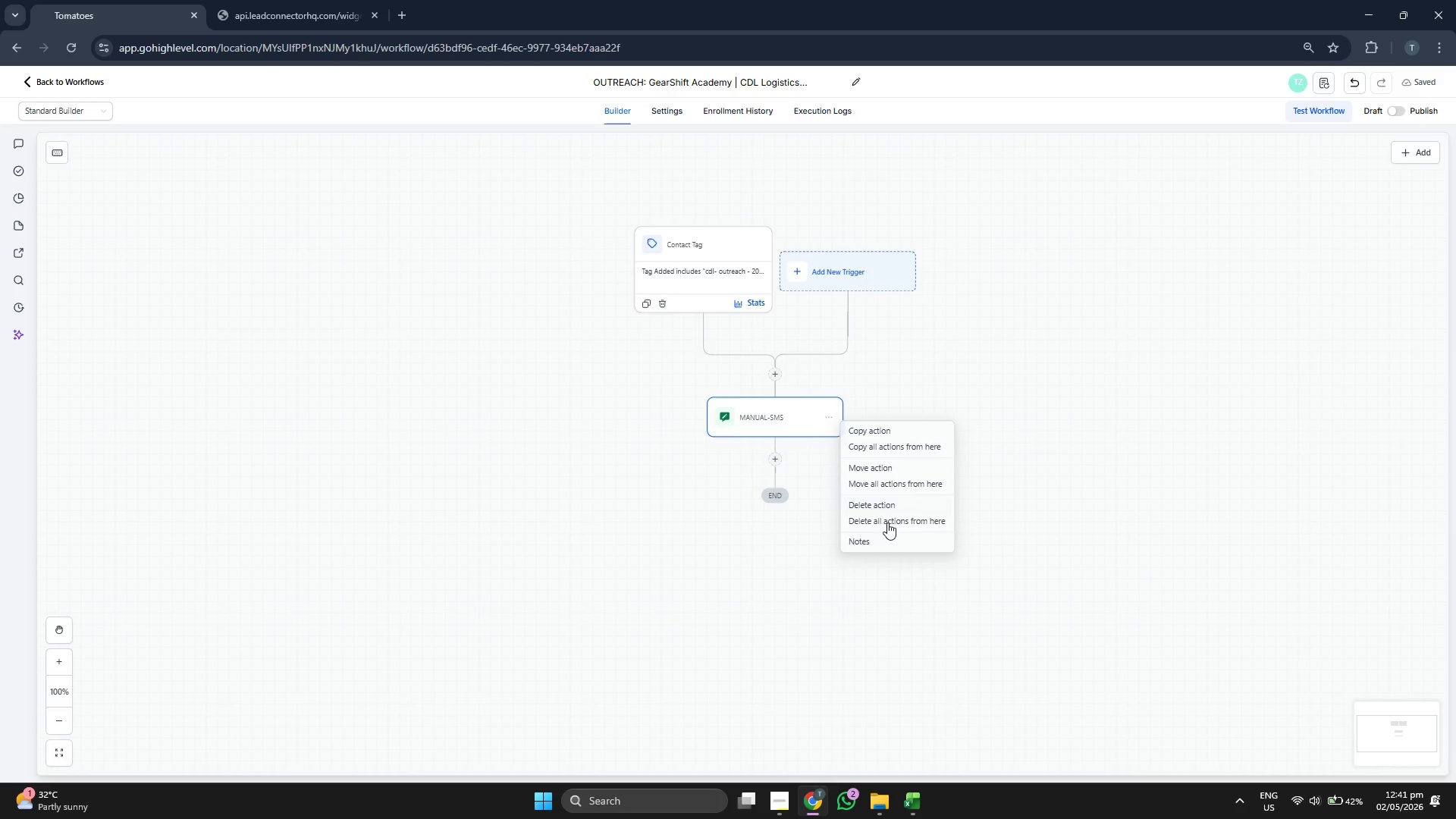 
left_click([896, 507])
 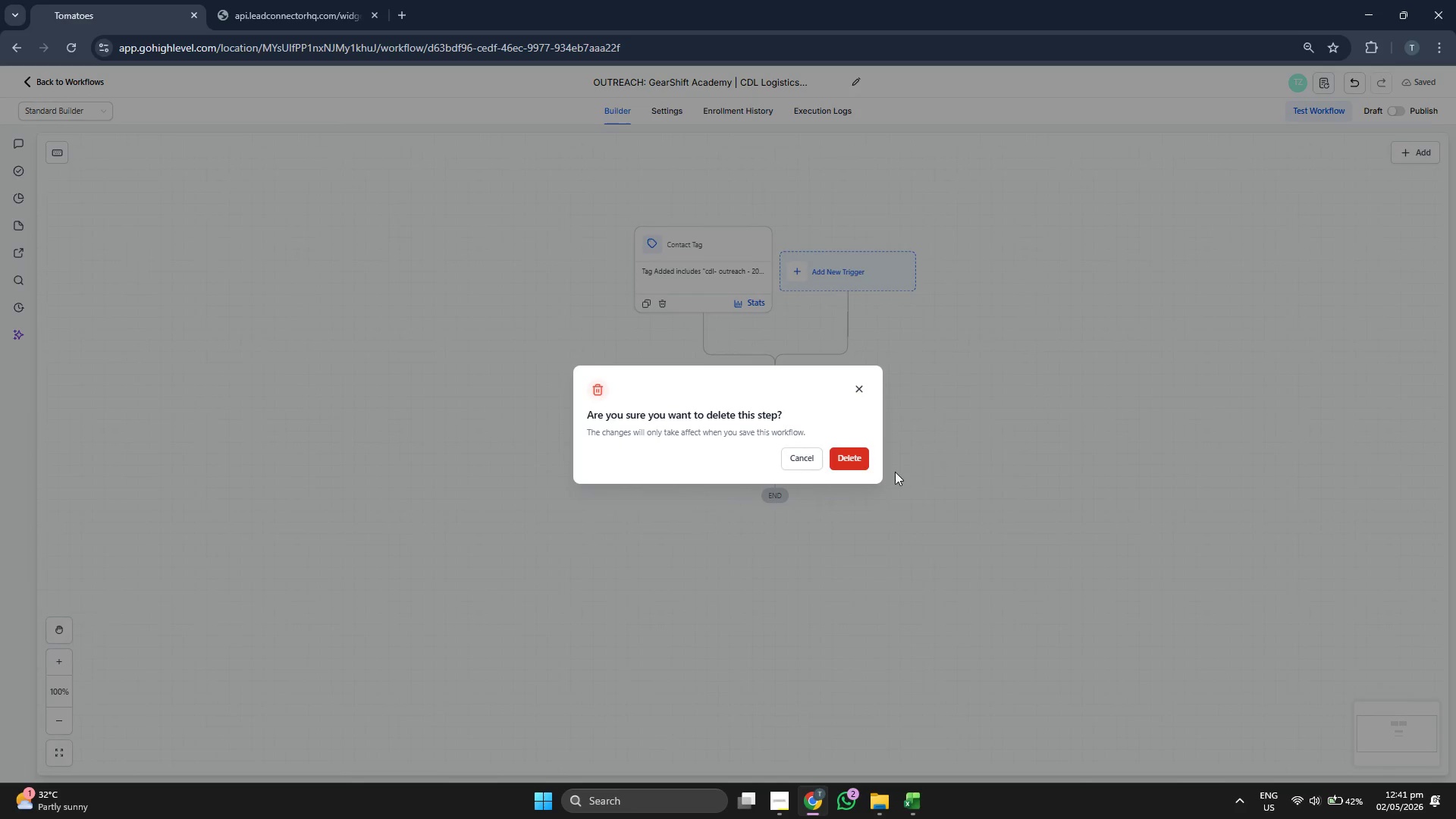 
left_click_drag(start_coordinate=[864, 463], to_coordinate=[859, 463])
 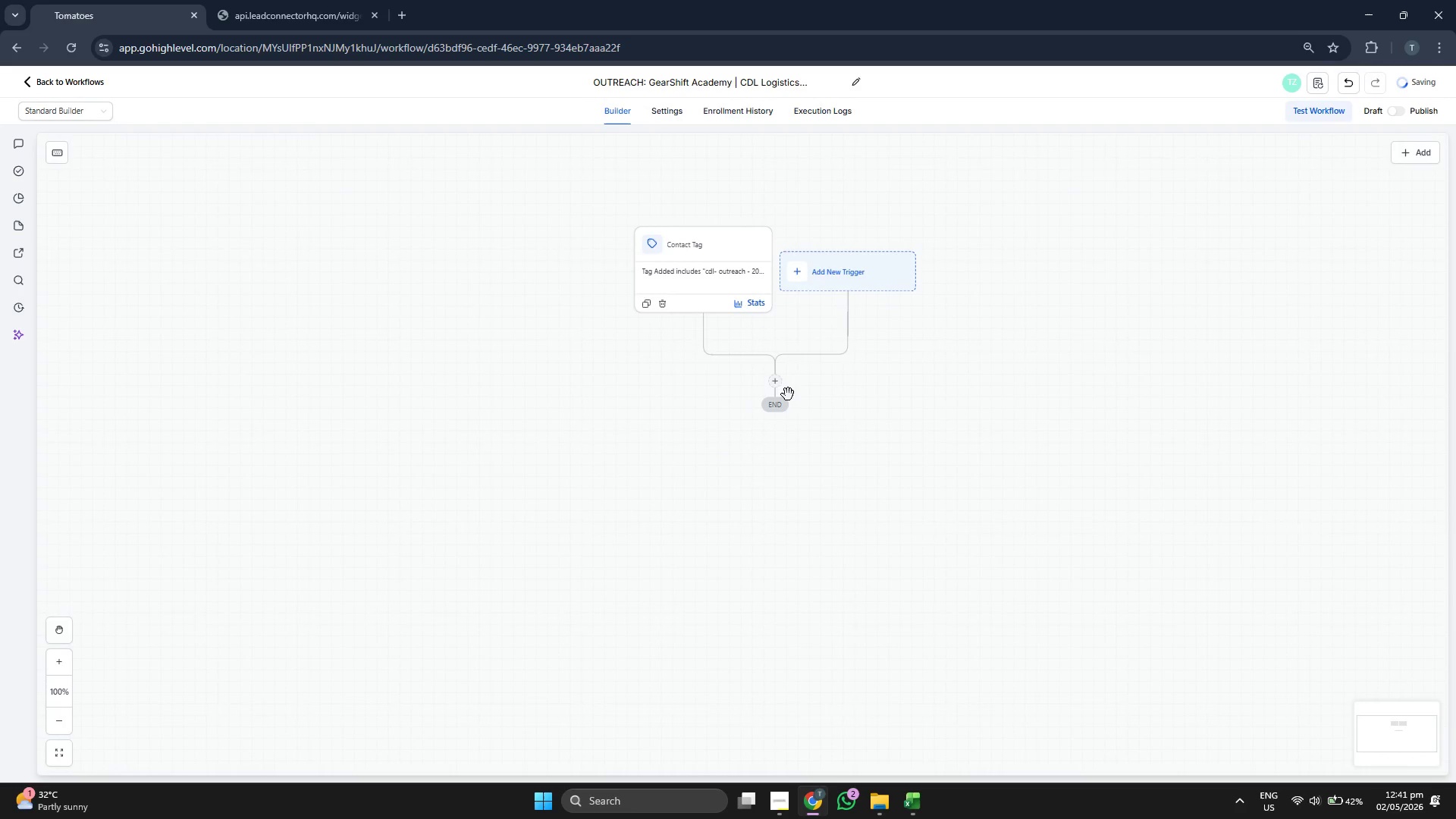 
left_click([780, 388])
 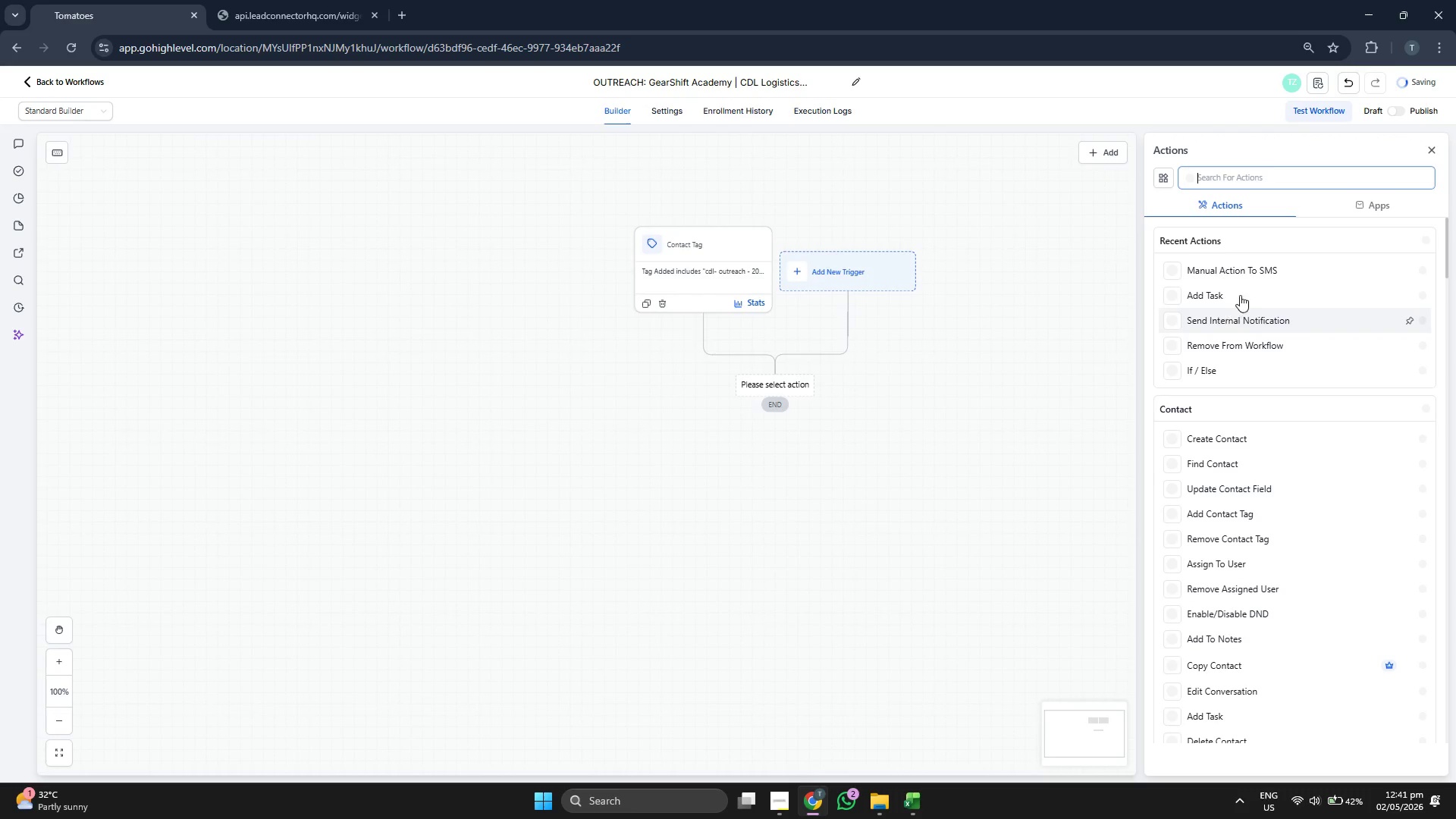 
left_click([1244, 290])
 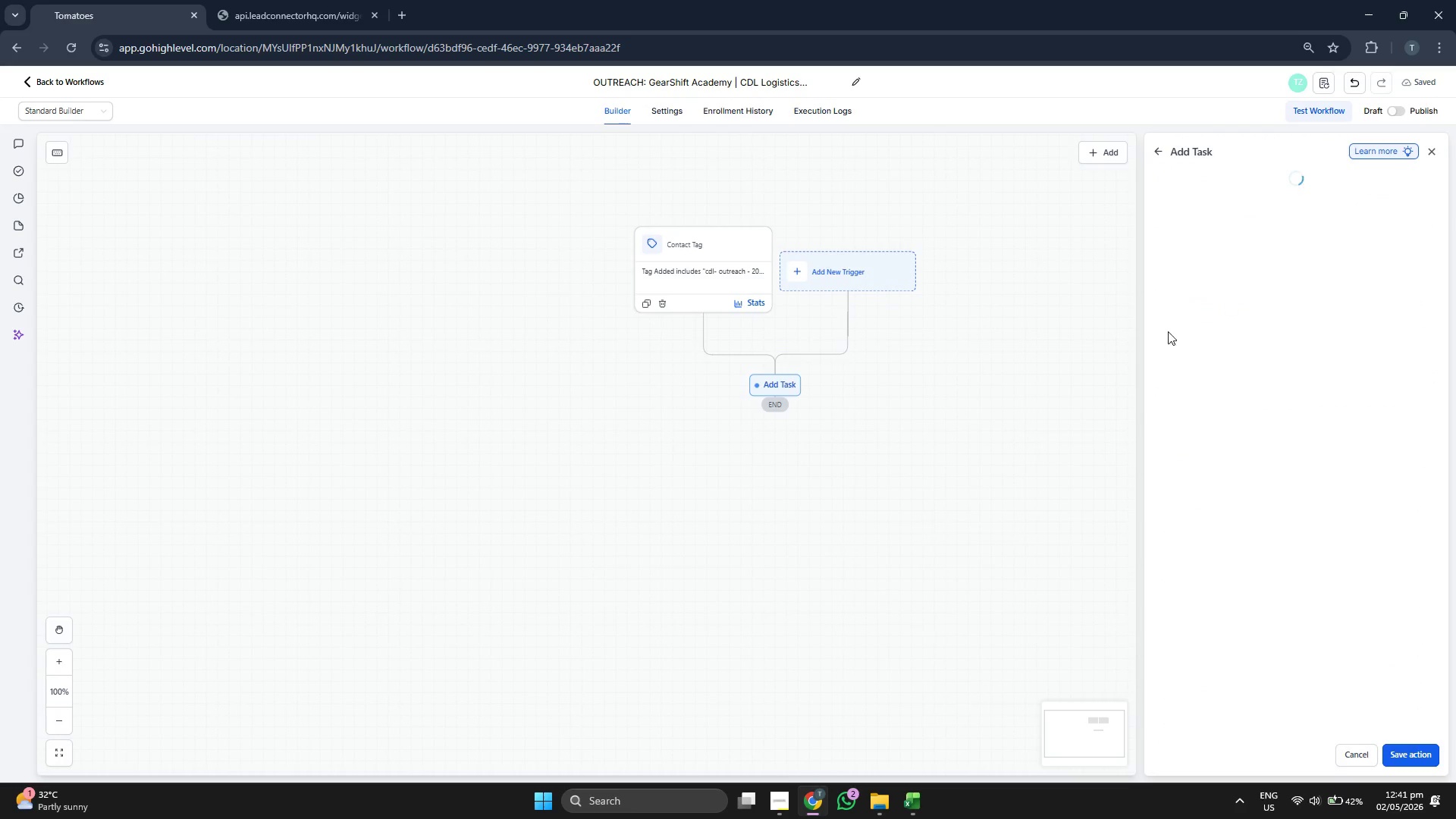 
left_click_drag(start_coordinate=[883, 508], to_coordinate=[884, 492])
 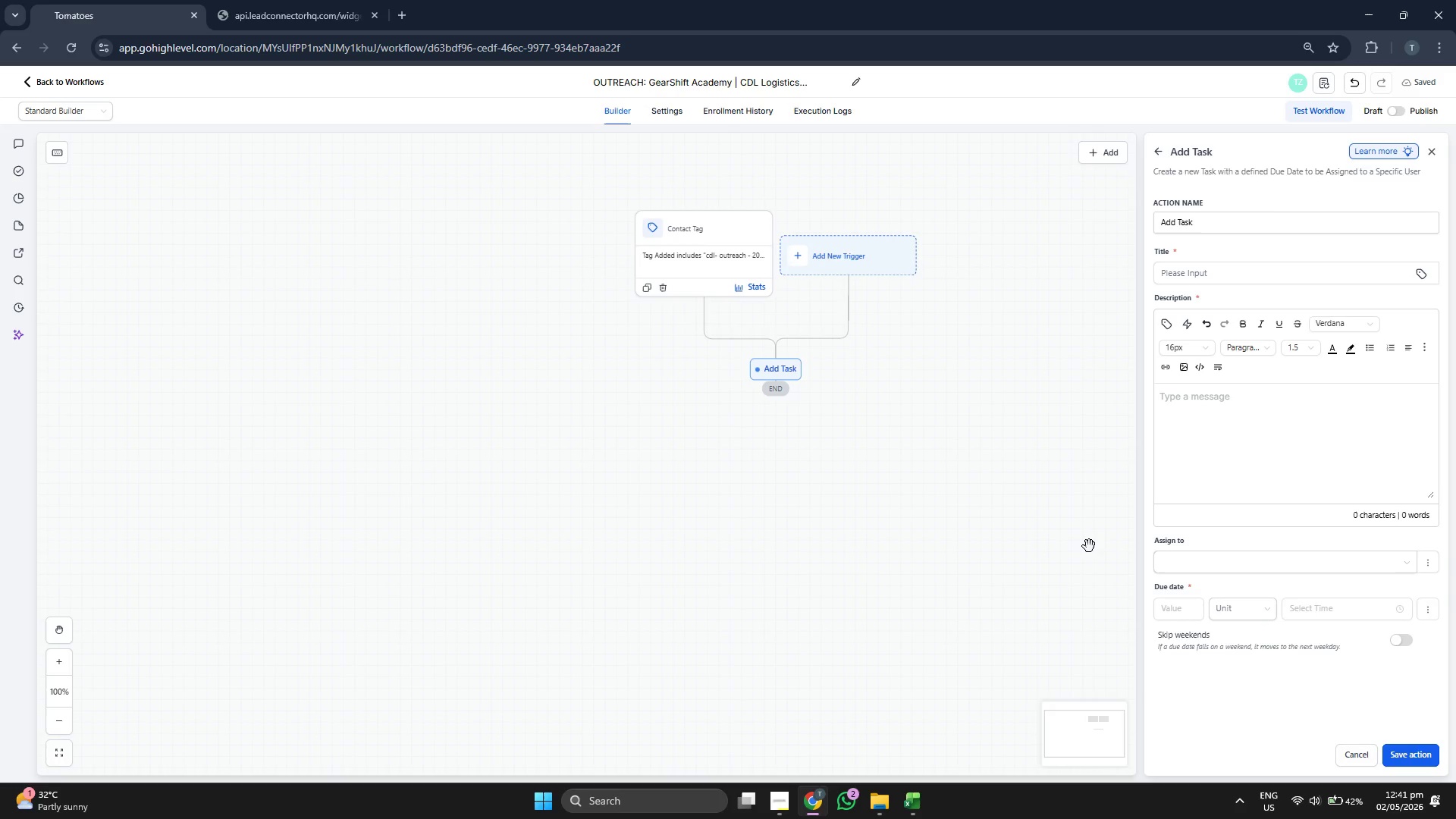 
scroll: coordinate [1090, 554], scroll_direction: down, amount: 2.0
 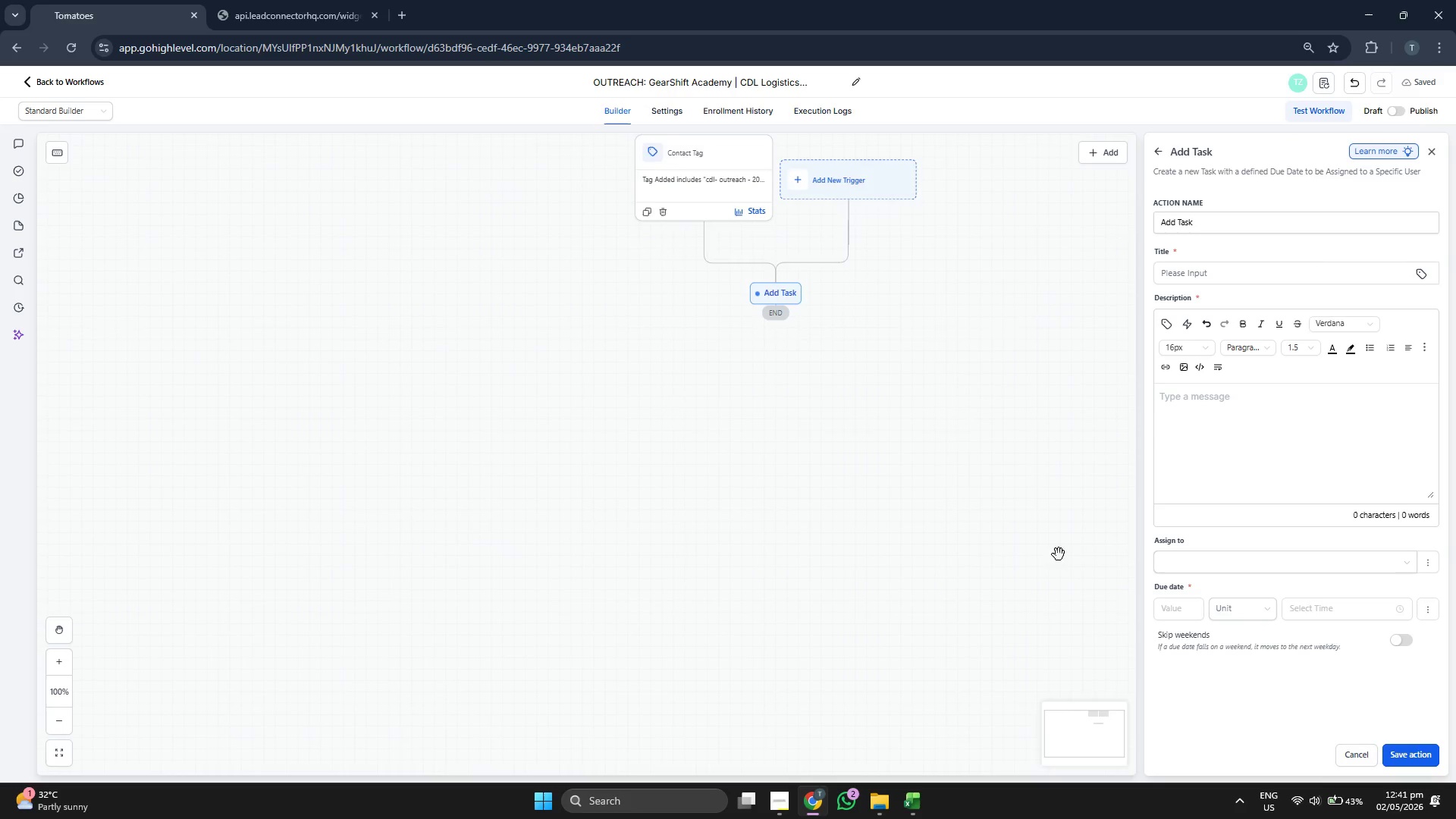 
scroll: coordinate [974, 543], scroll_direction: up, amount: 2.0
 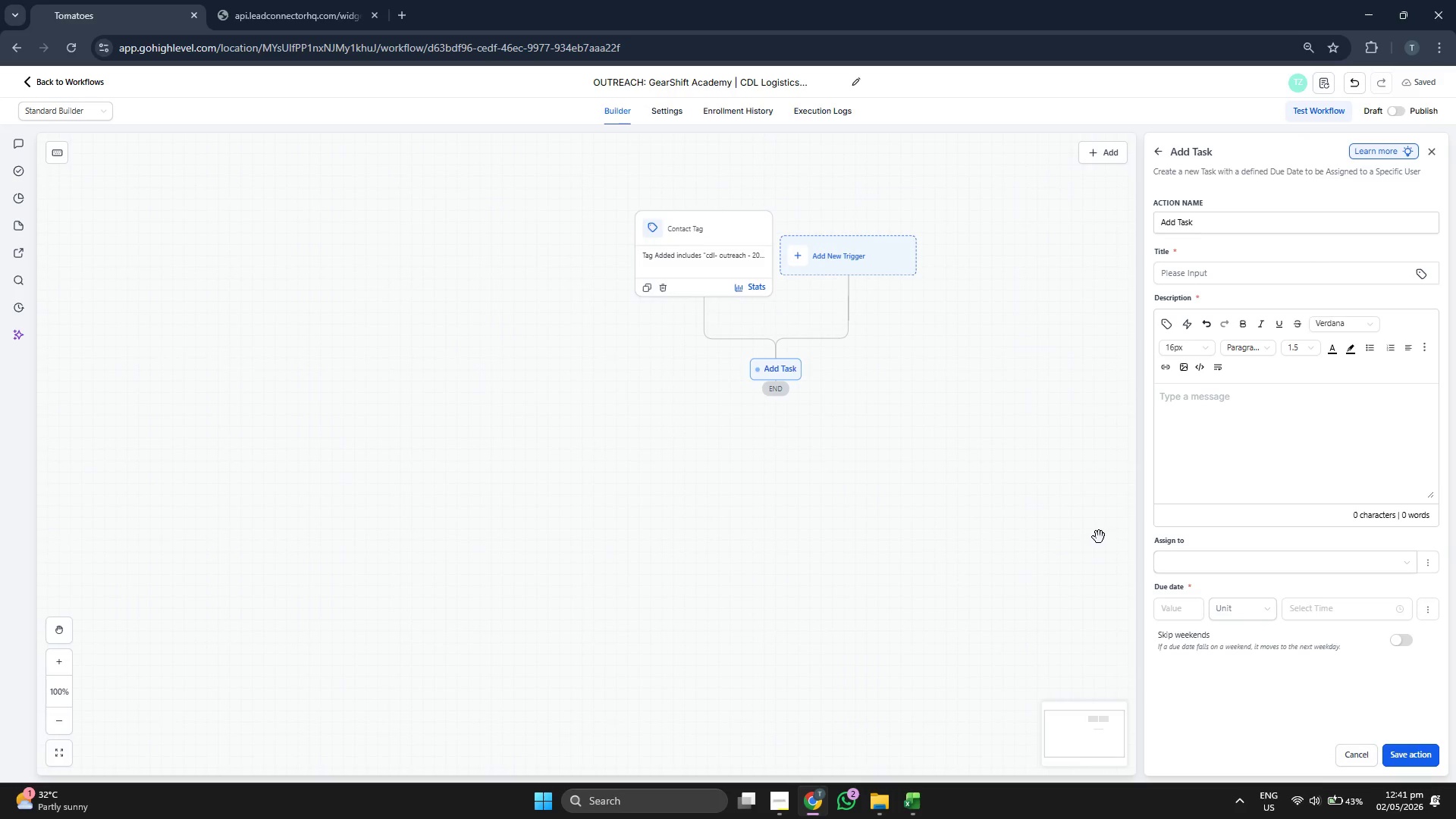 
wait(5.59)
 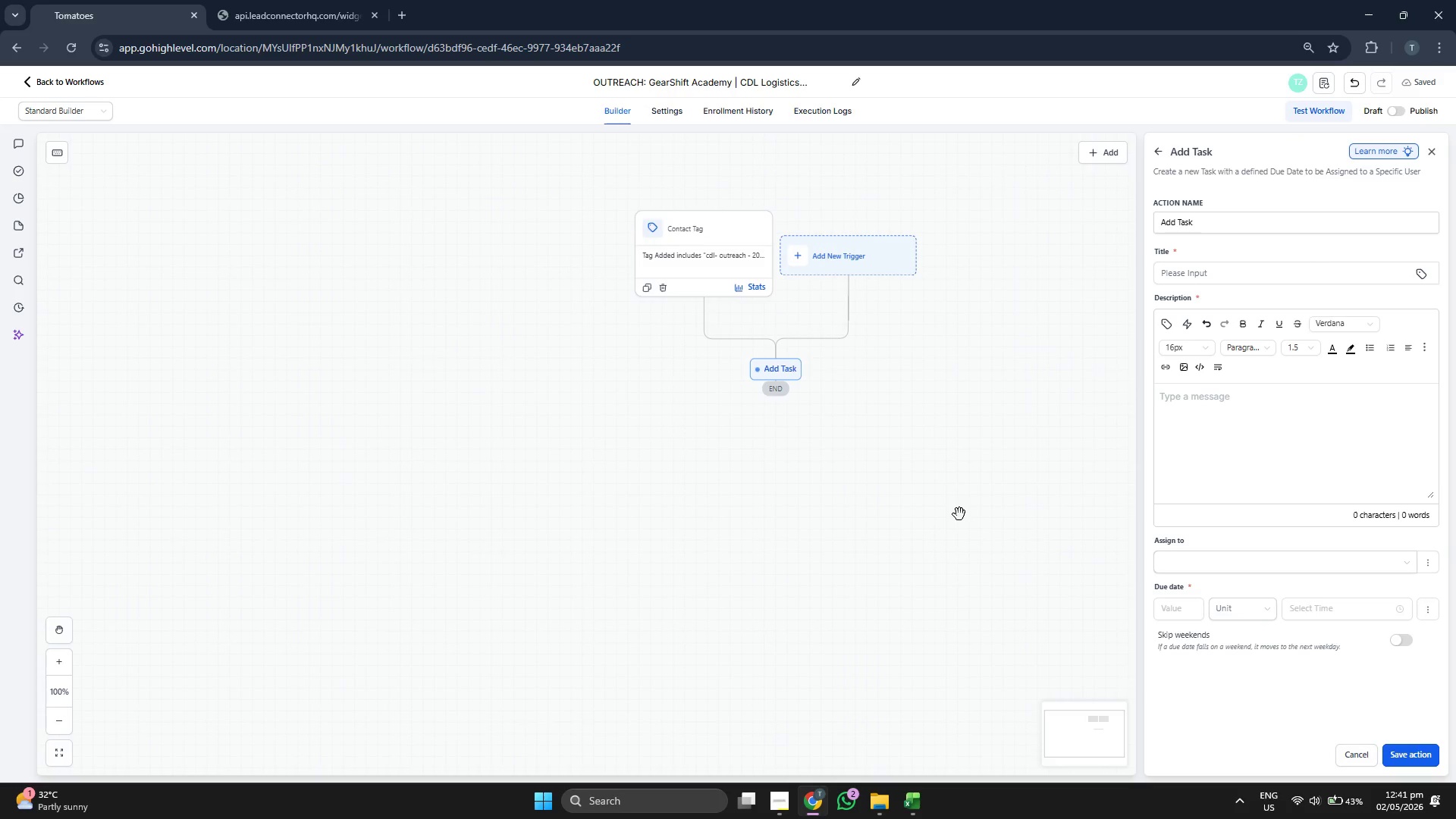 
scroll: coordinate [856, 499], scroll_direction: up, amount: 4.0
 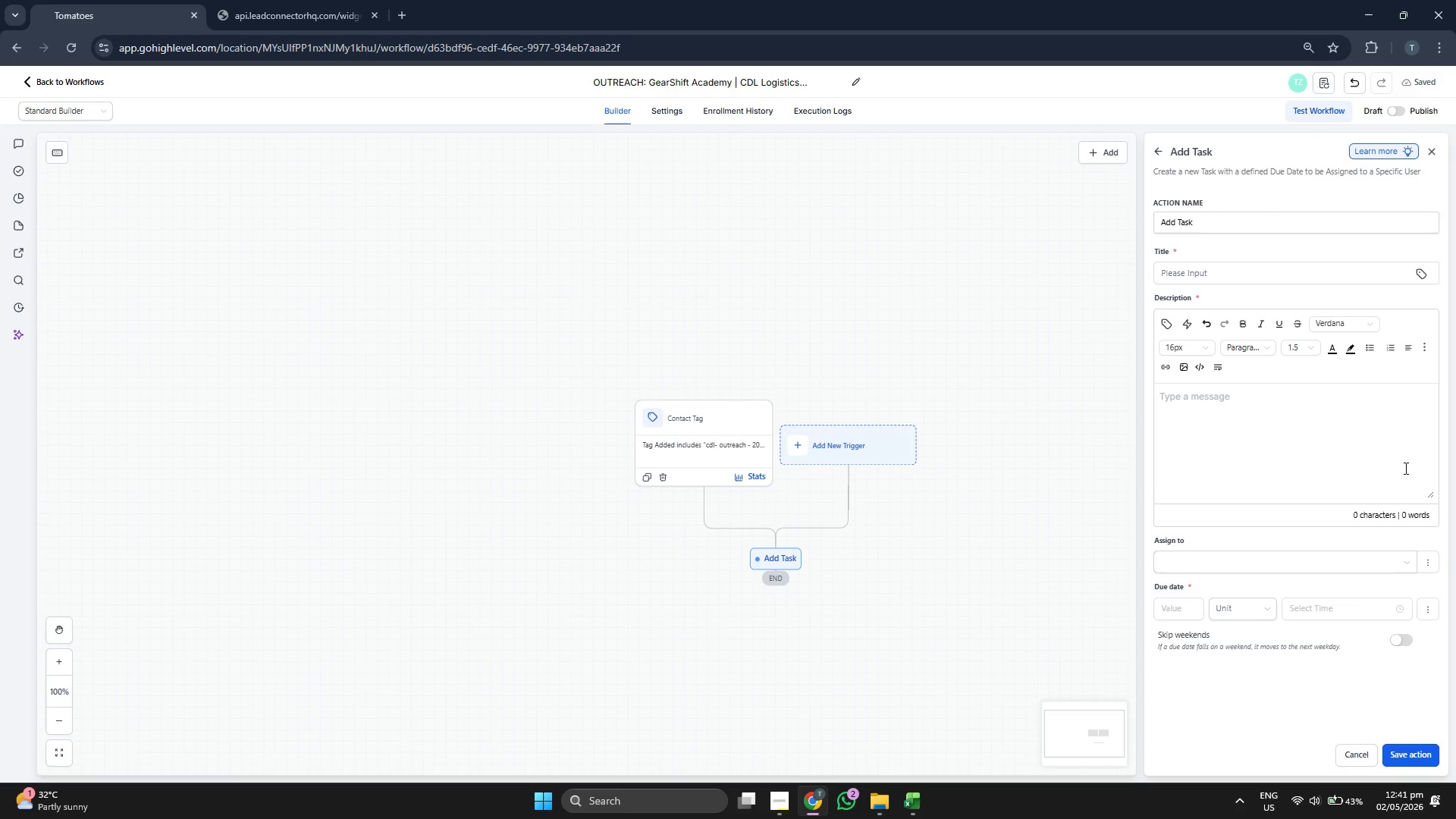 
left_click([1247, 274])
 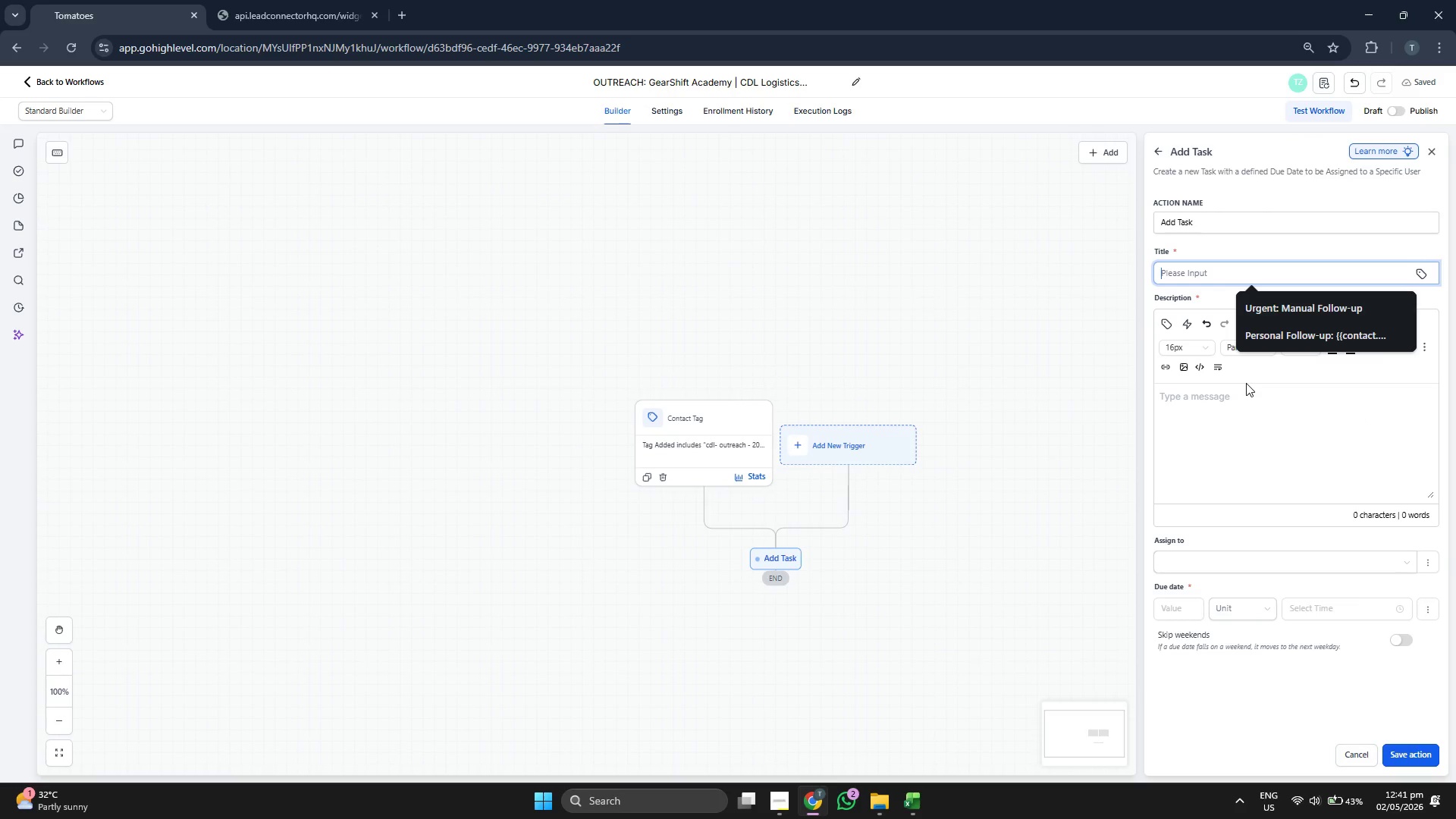 
wait(6.11)
 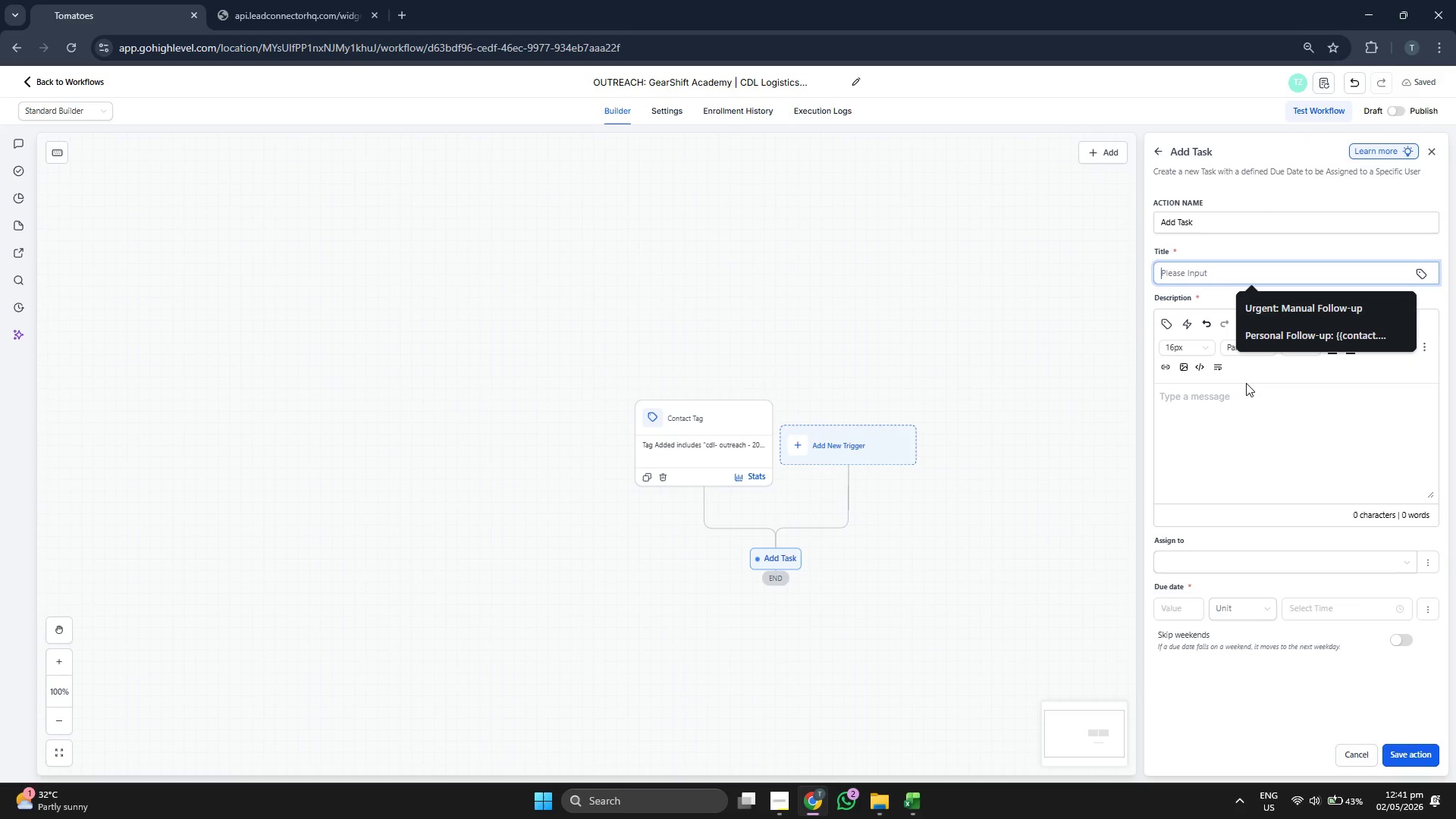 
left_click([1260, 387])
 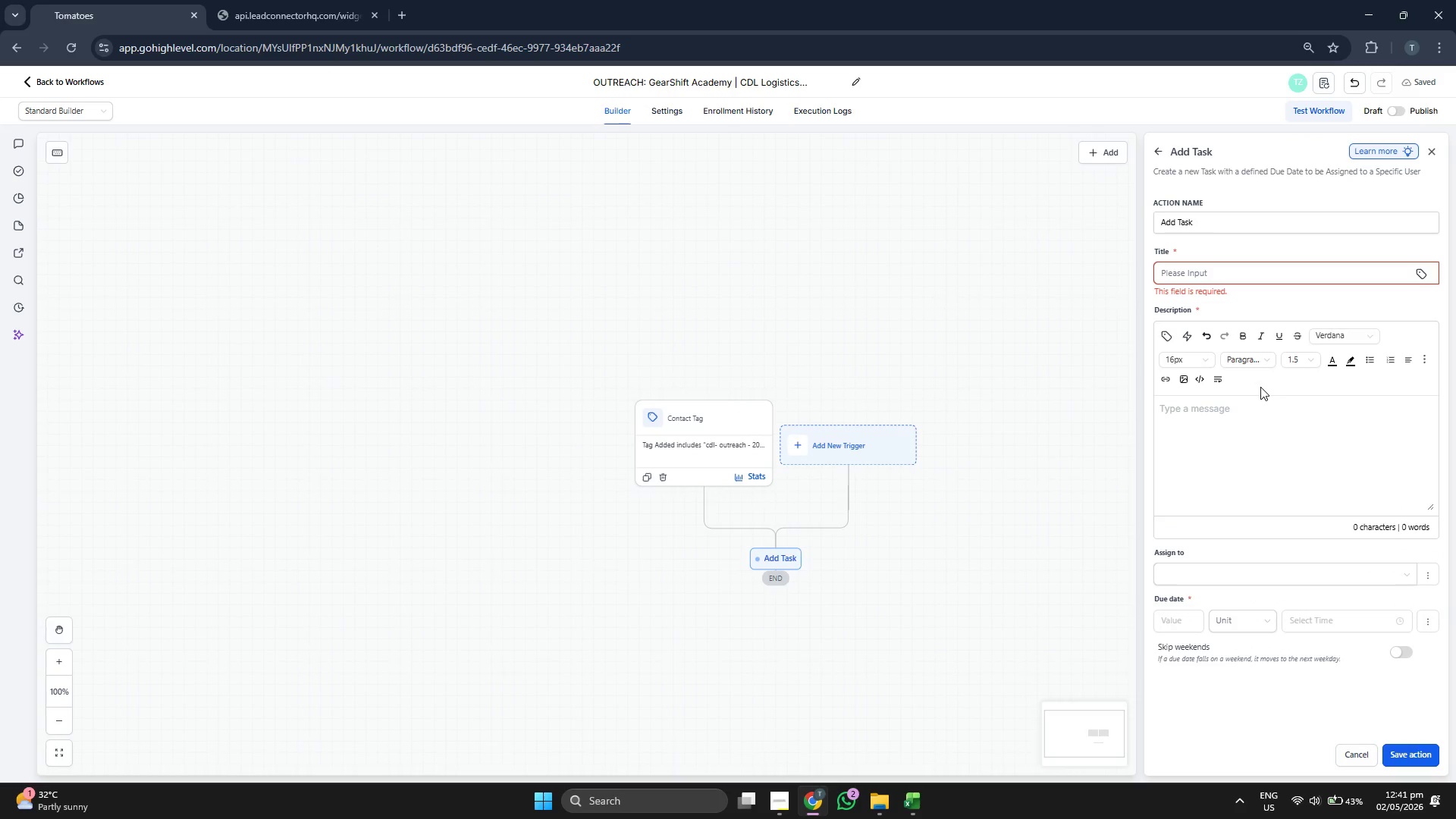 
left_click([1260, 387])
 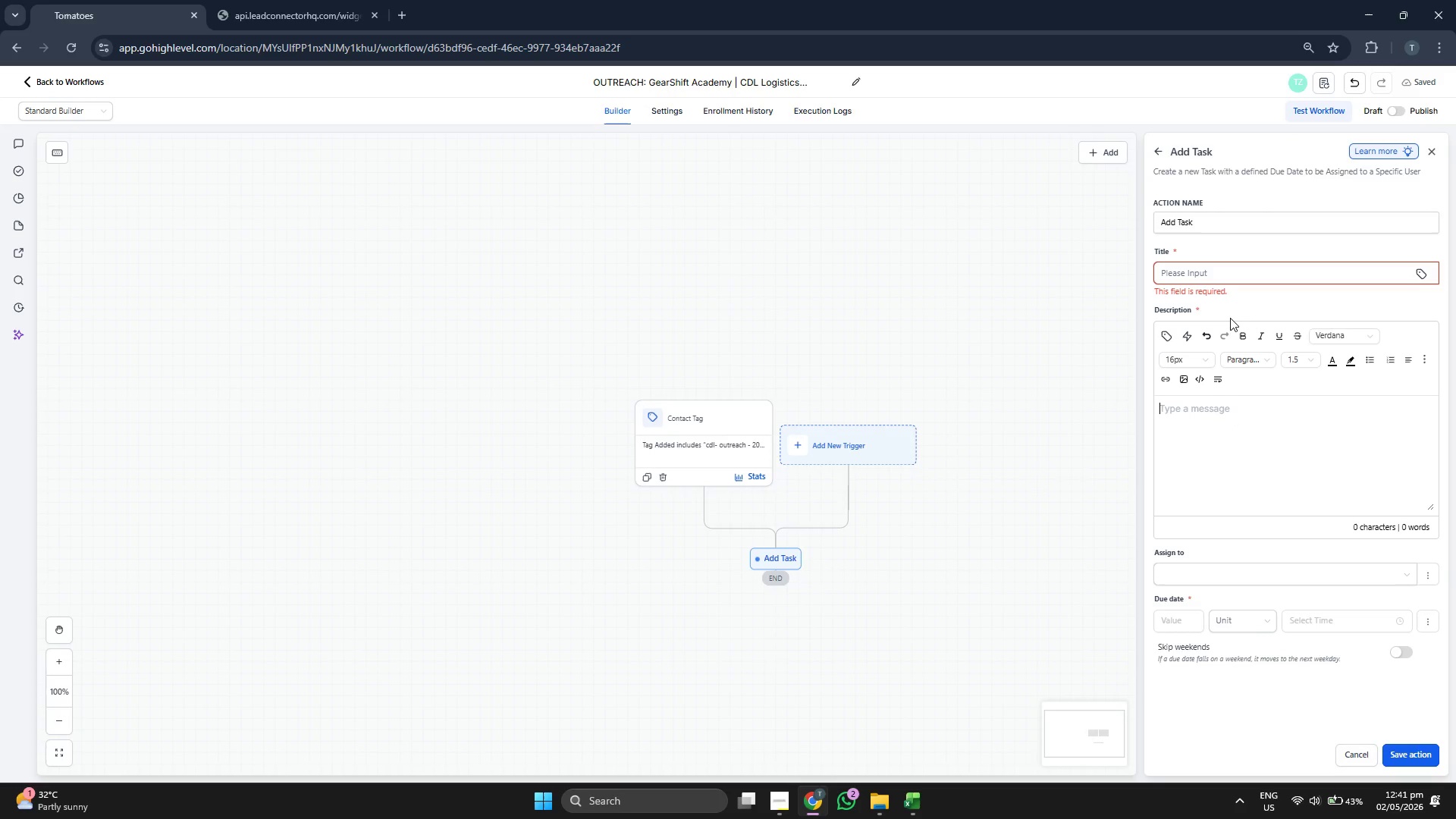 
left_click([1235, 280])
 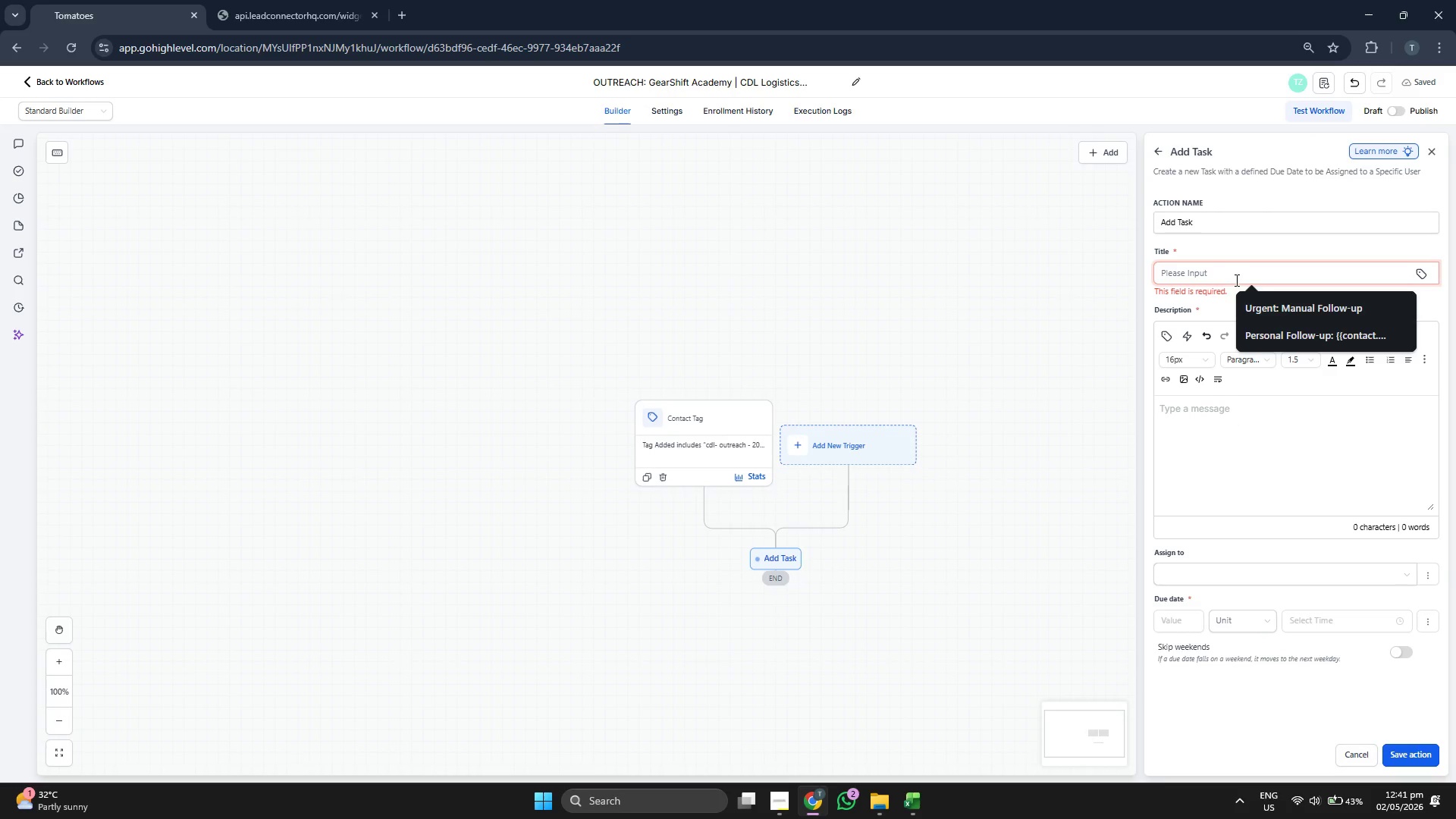 
left_click_drag(start_coordinate=[979, 498], to_coordinate=[934, 478])
 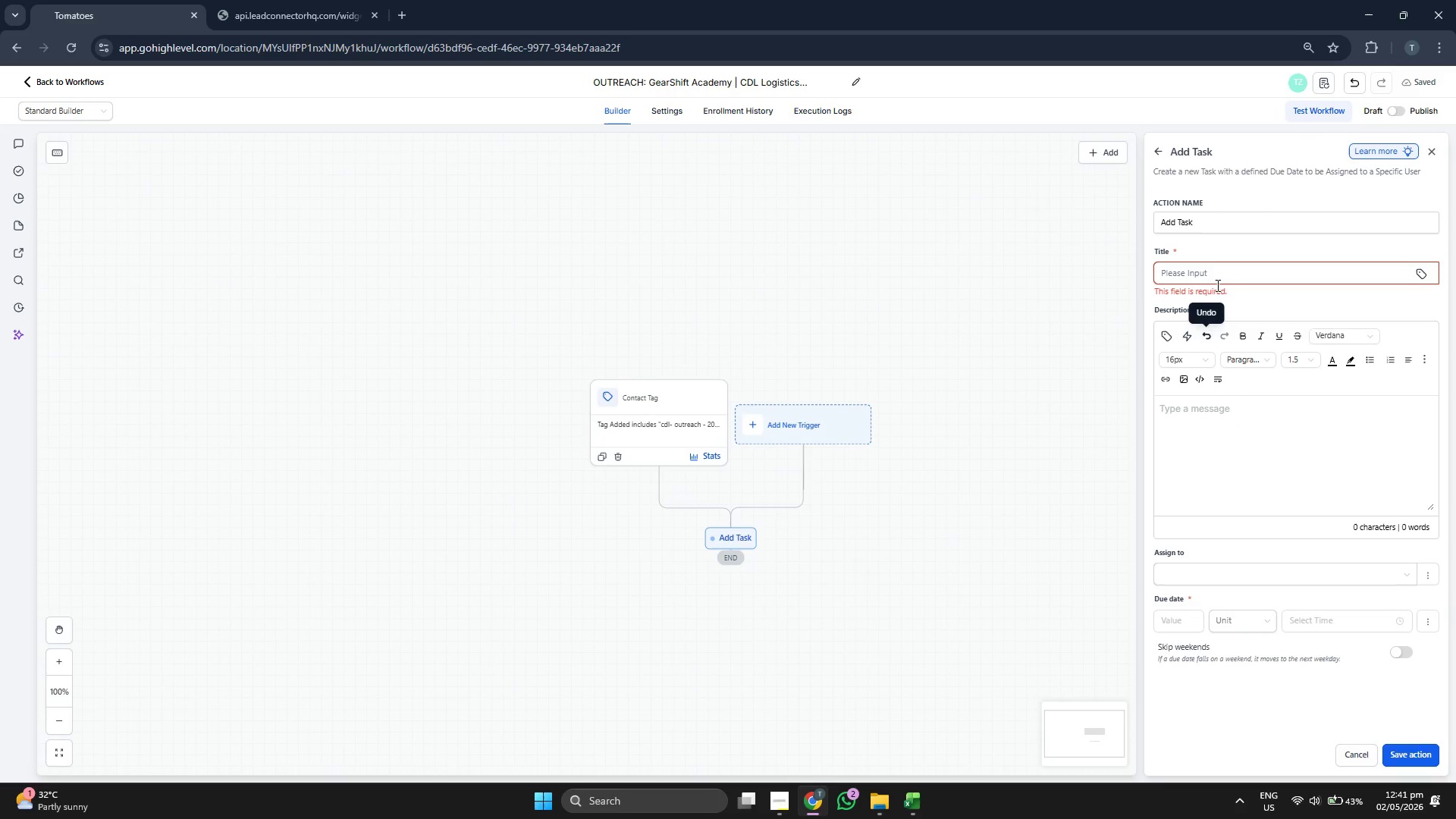 
left_click([1229, 273])
 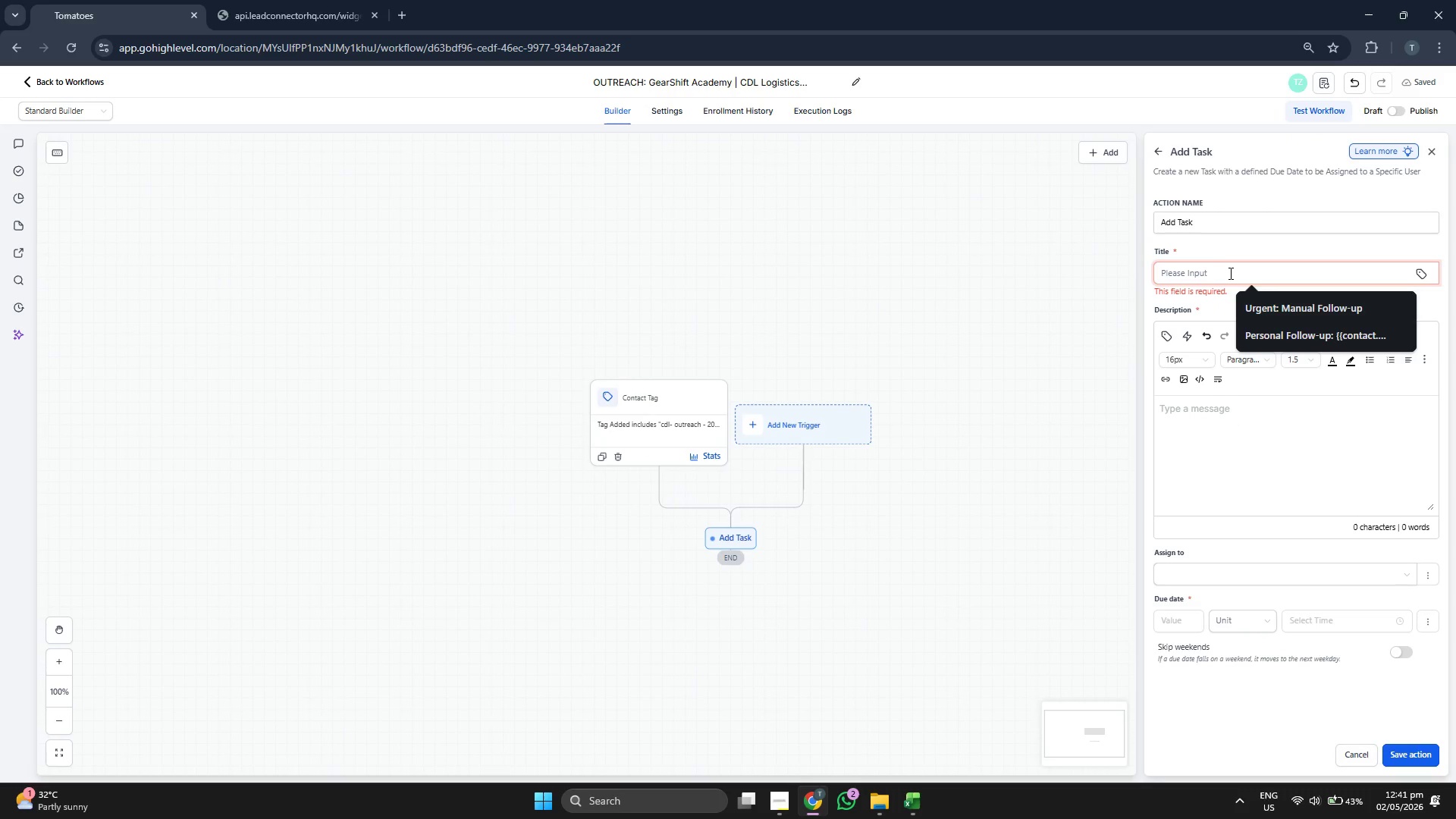 
type(The Connection TR)
key(Backspace)
type(equest)
 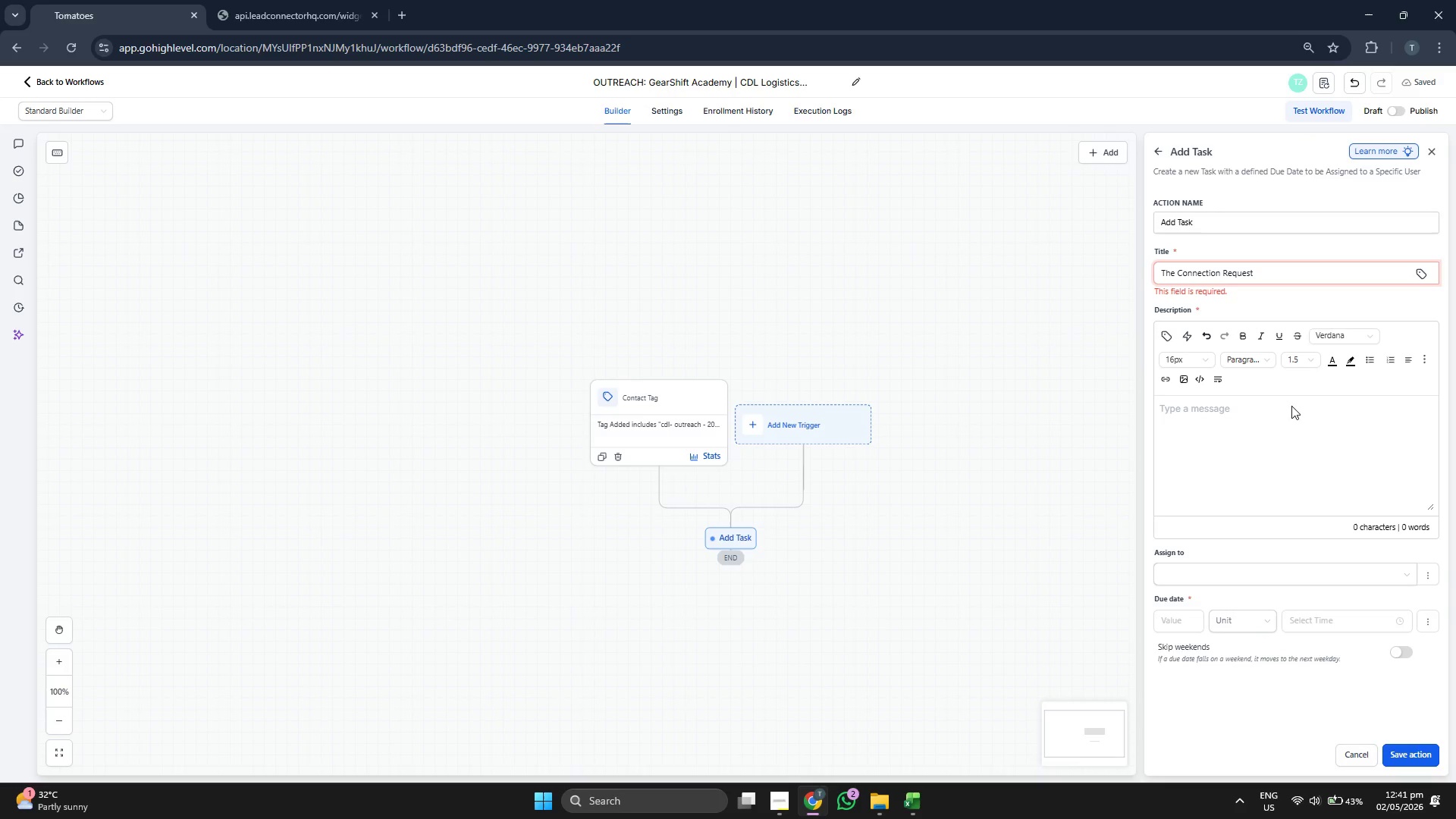 
type( (Touch 1))
 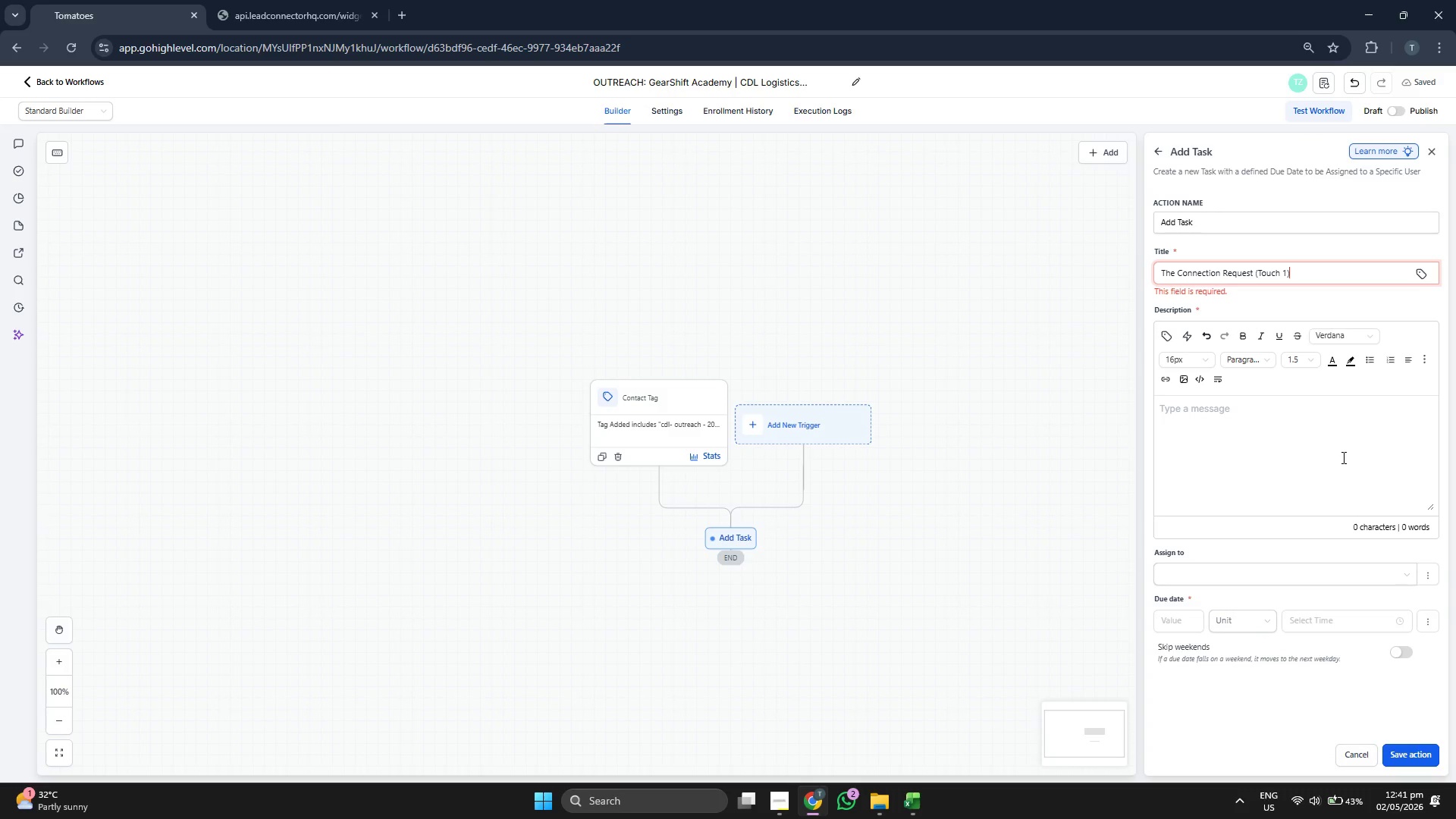 
left_click([1203, 460])
 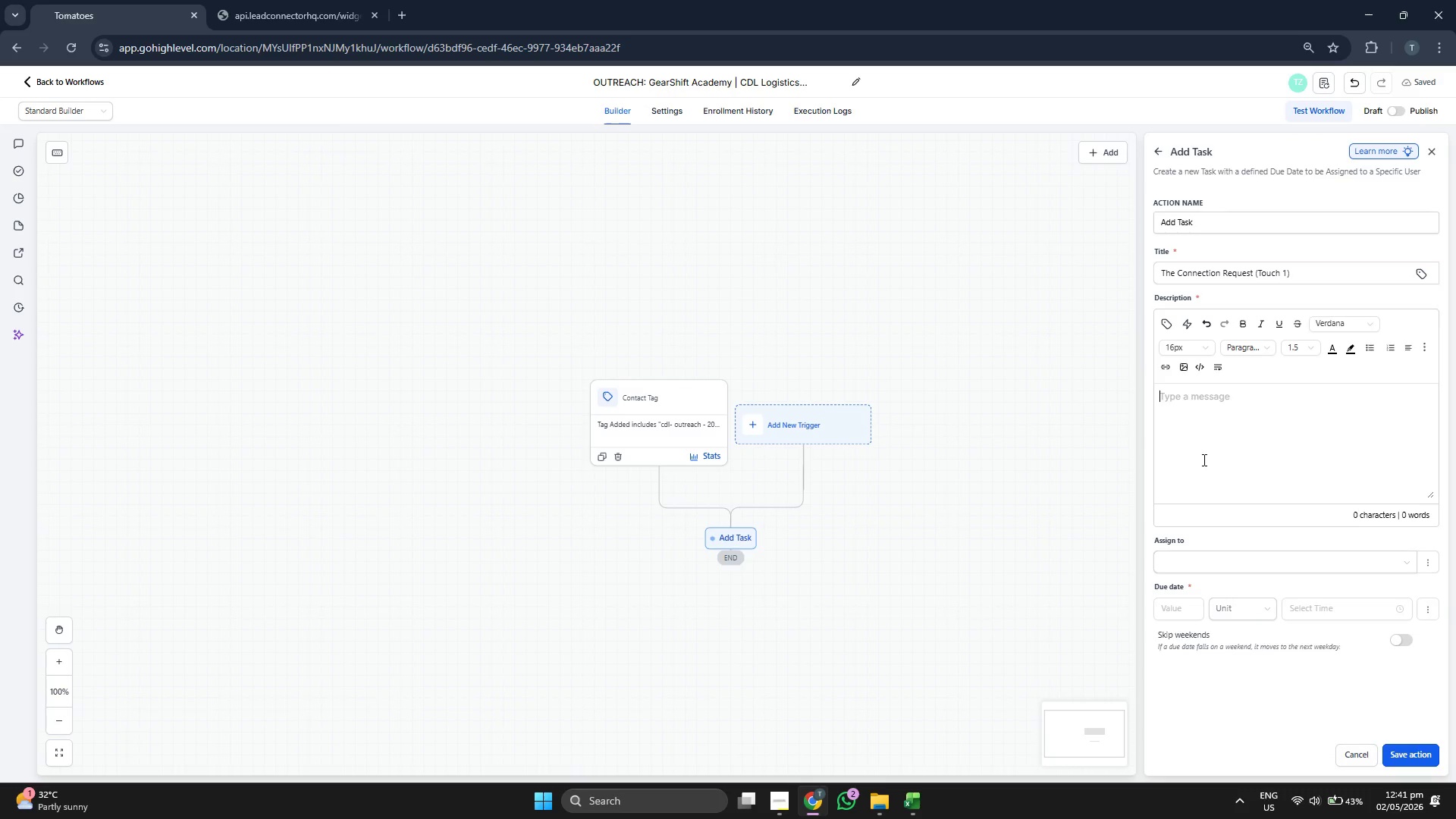 
key(CapsLock)
 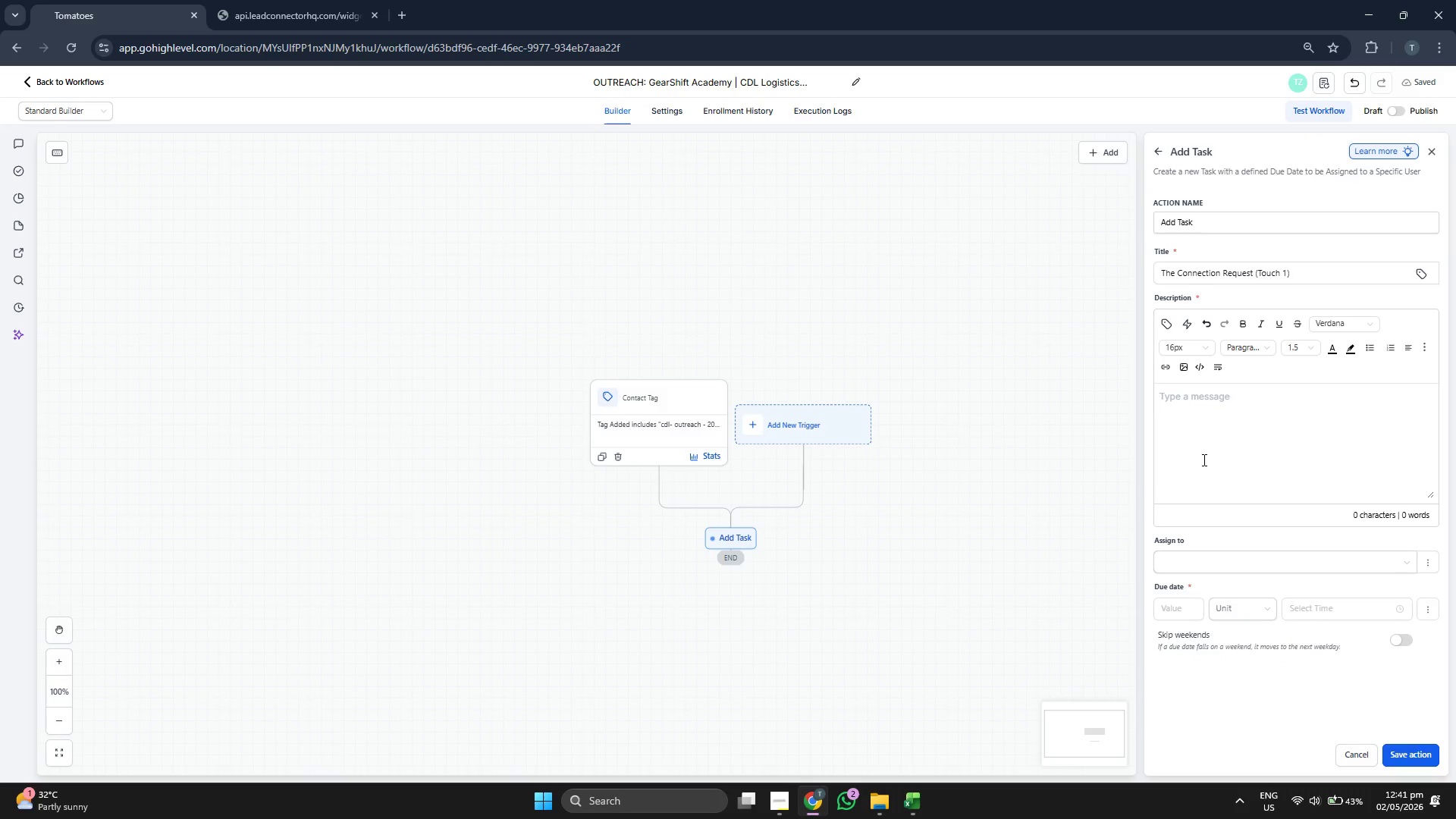 
key(H)
 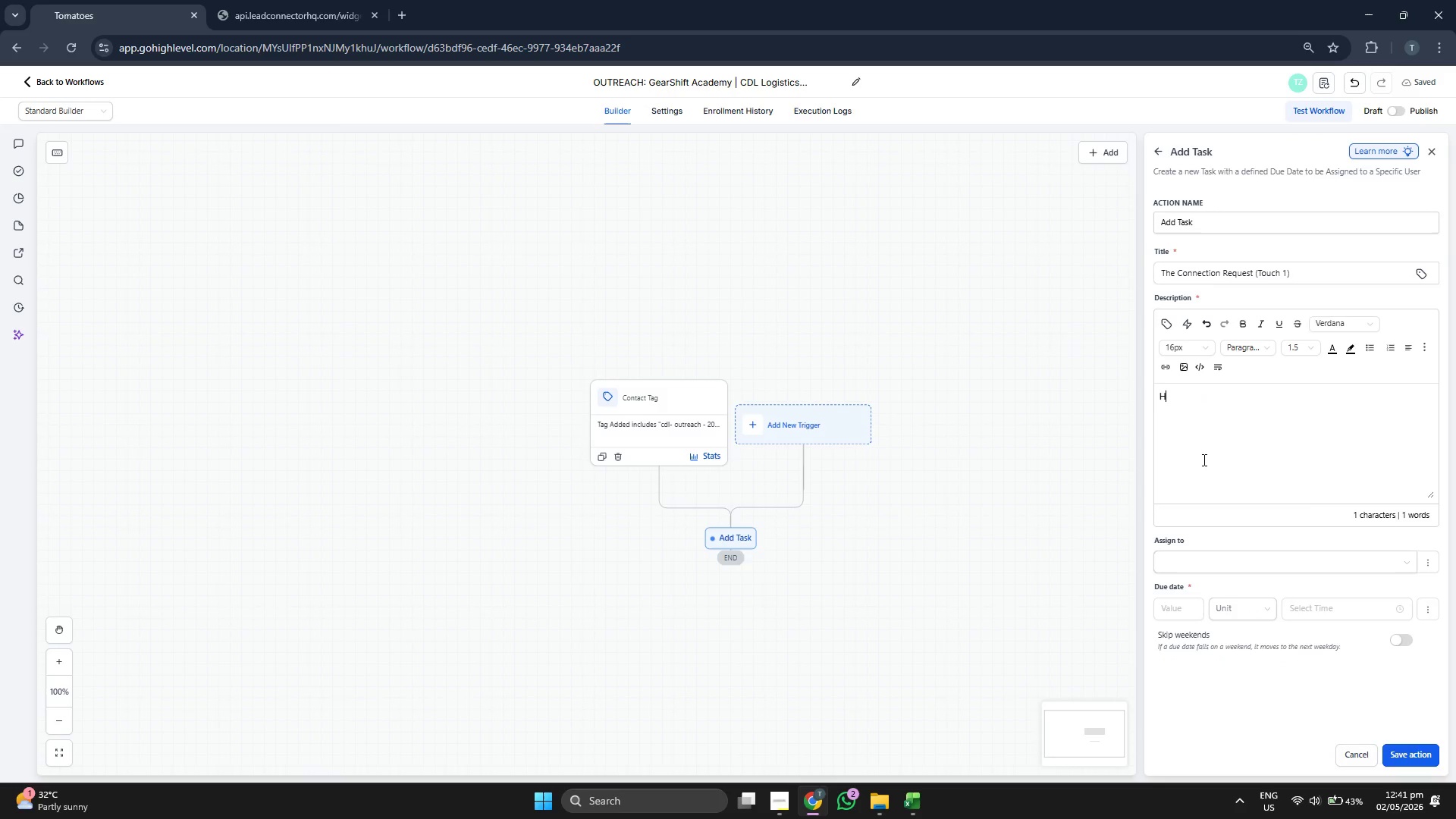 
key(CapsLock)
 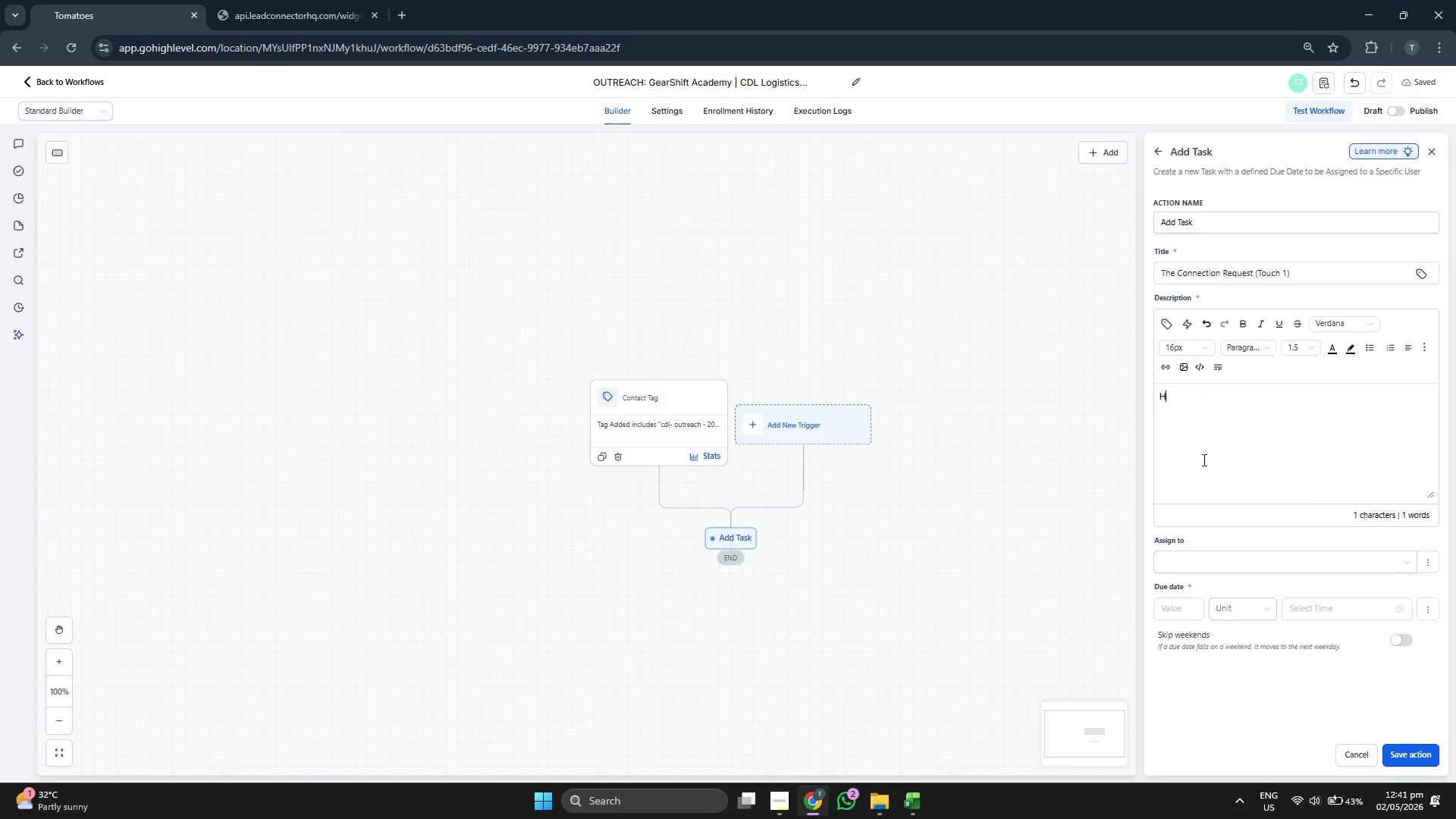 
key(I)
 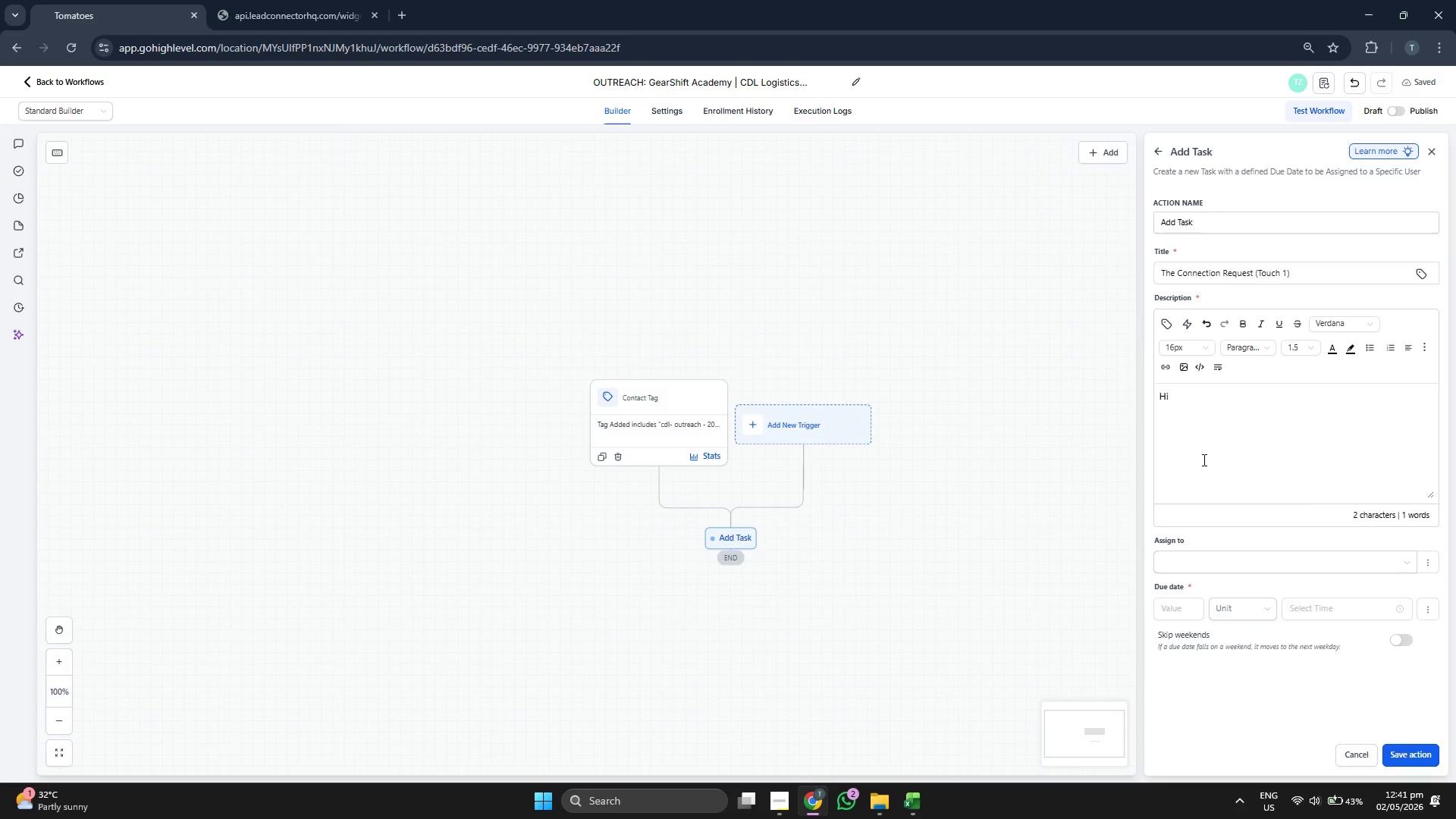 
key(Space)
 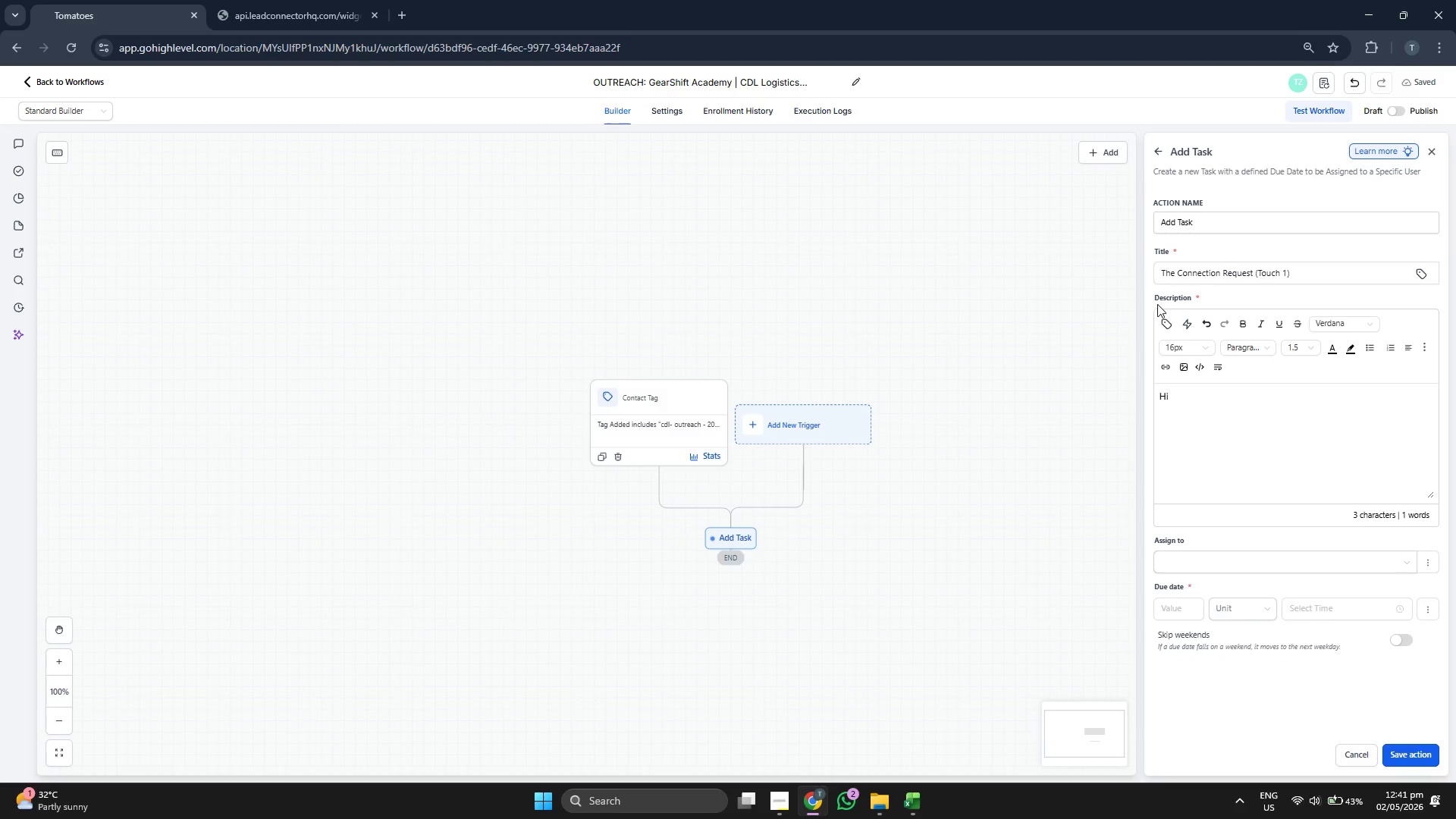 
left_click([1164, 322])
 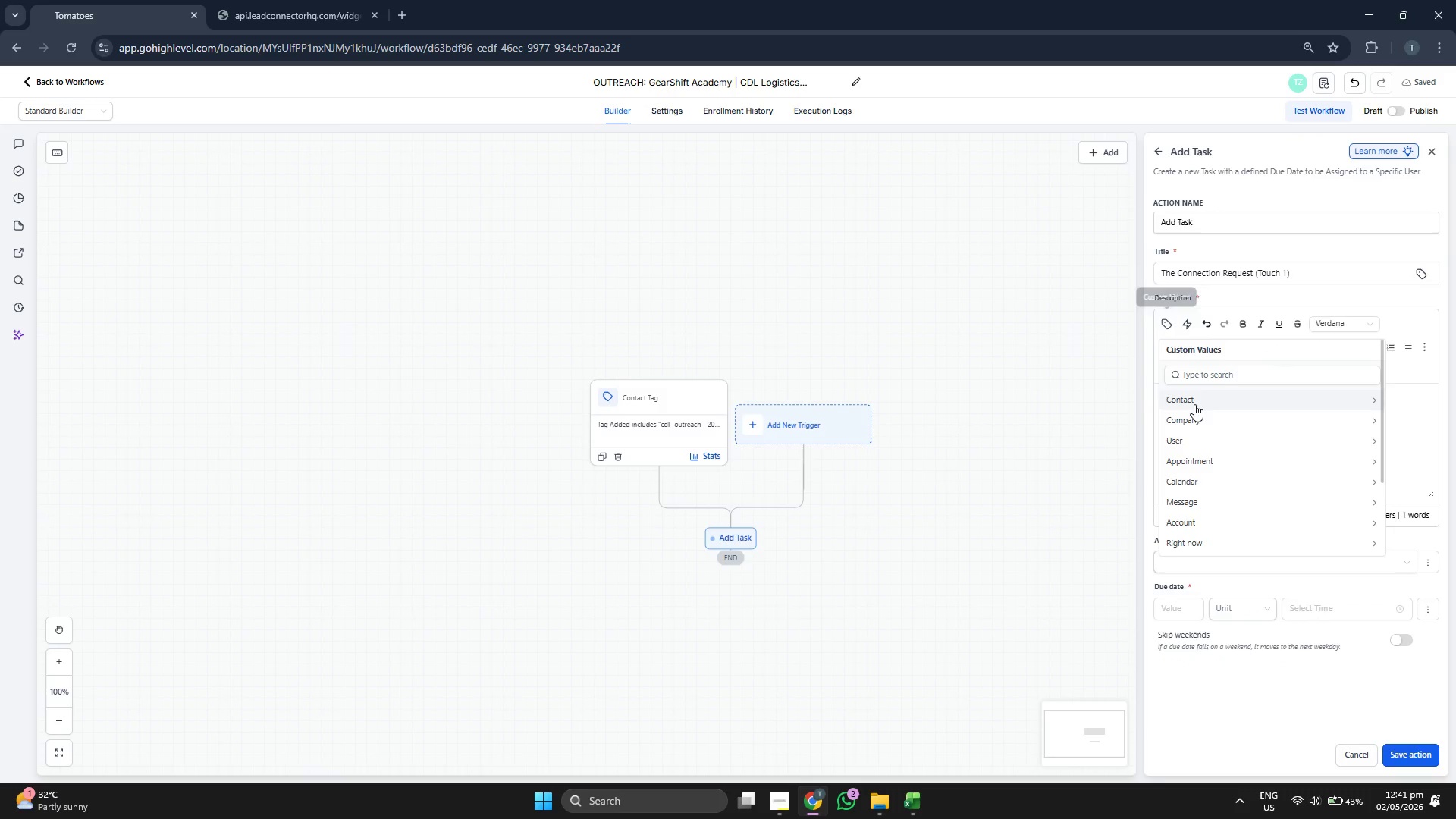 
left_click([1194, 404])
 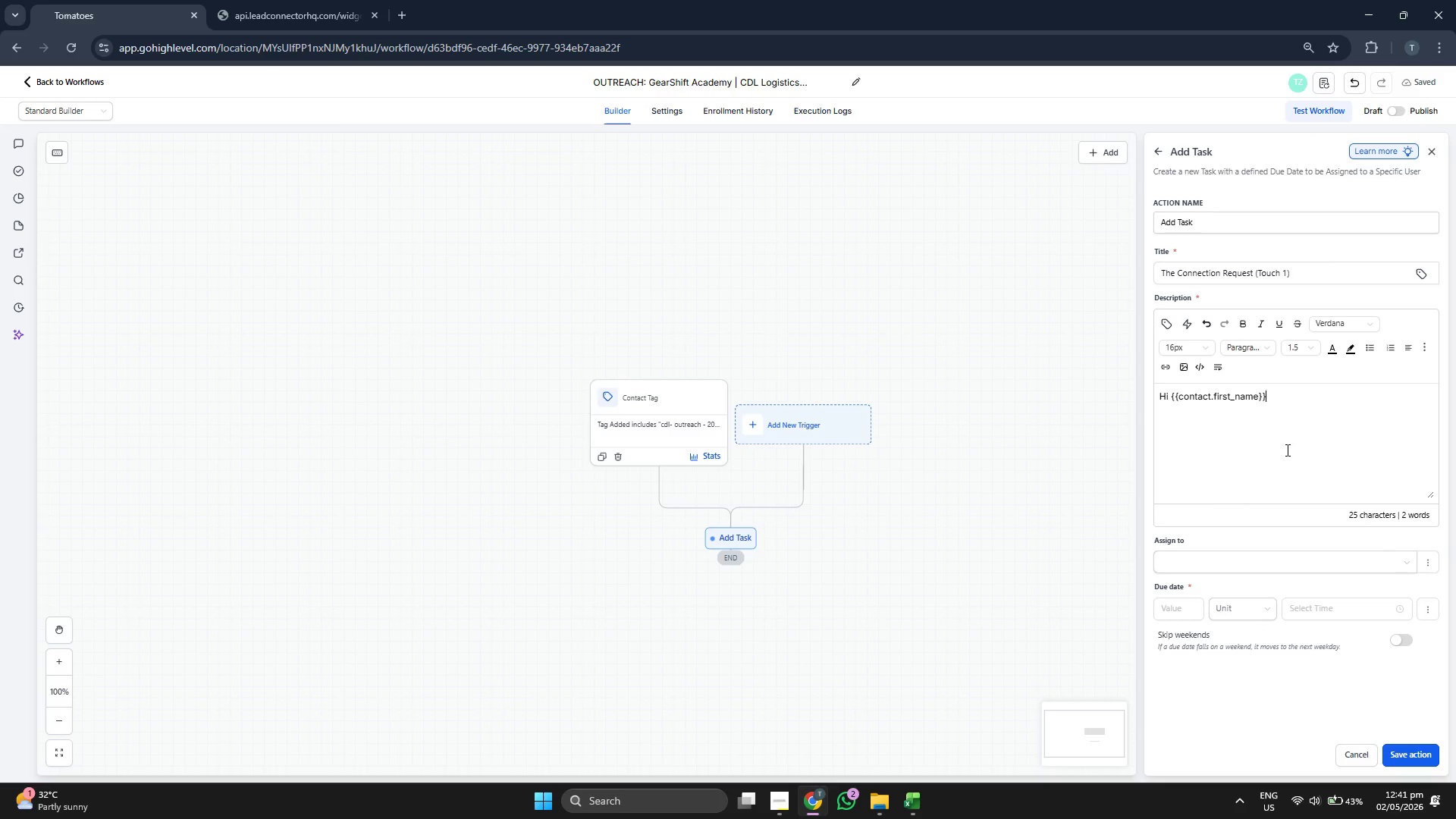 
type(, I've been folo)
key(Backspace)
type(lowing the f)
key(Backspace)
type(groe)
key(Backspace)
type(wth of )
 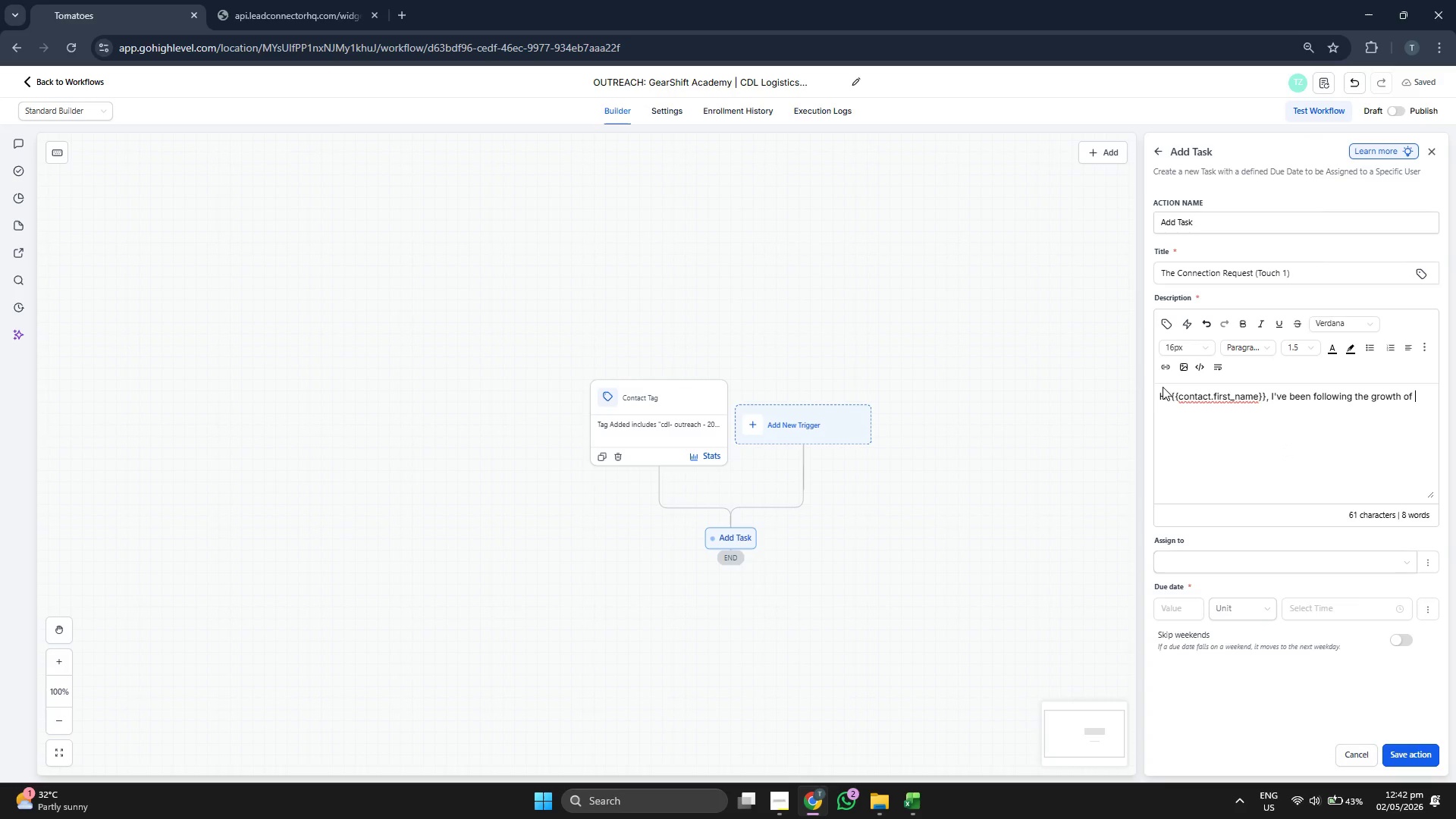 
left_click([1166, 331])
 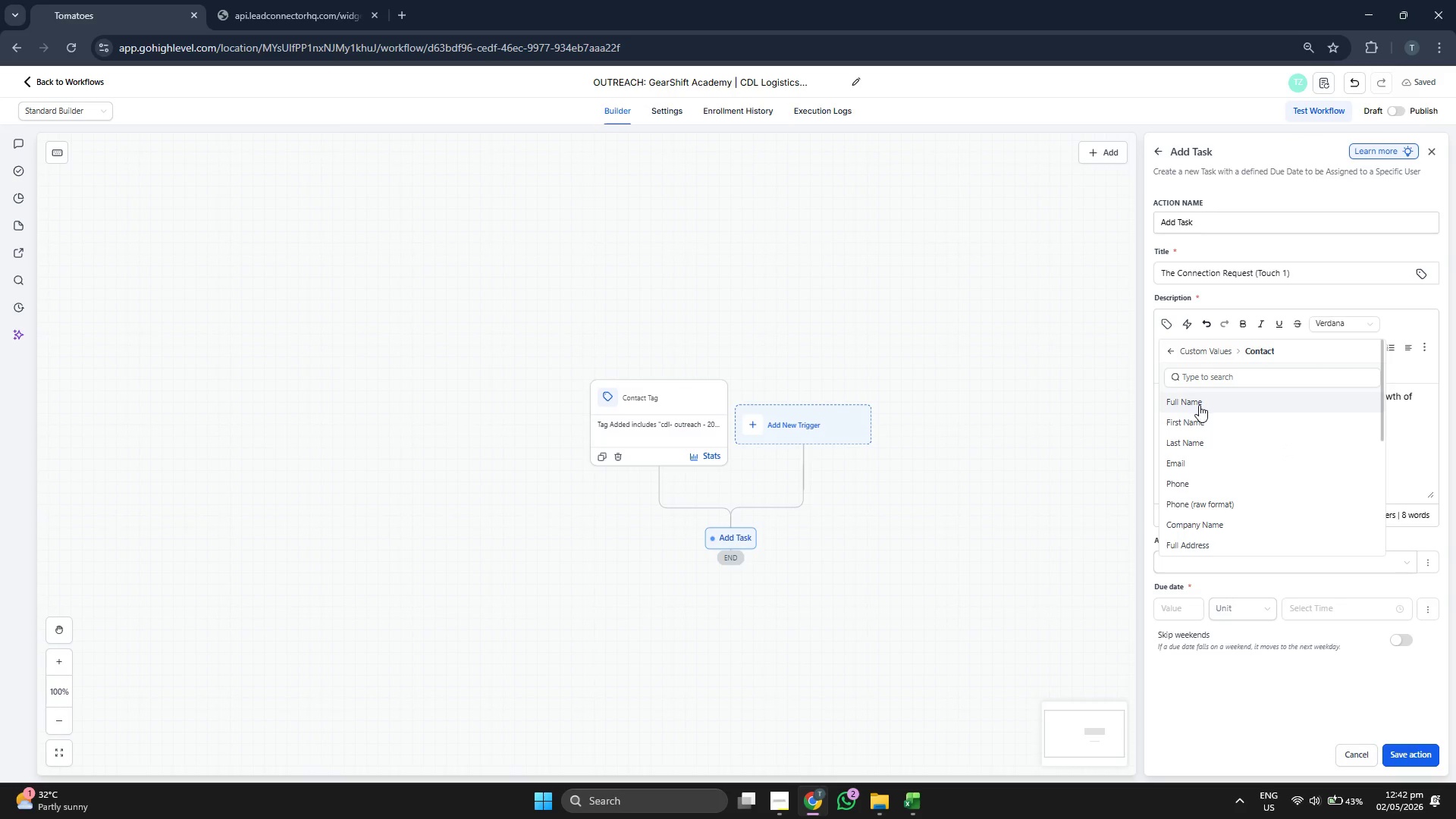 
scroll: coordinate [1250, 478], scroll_direction: down, amount: 1.0
 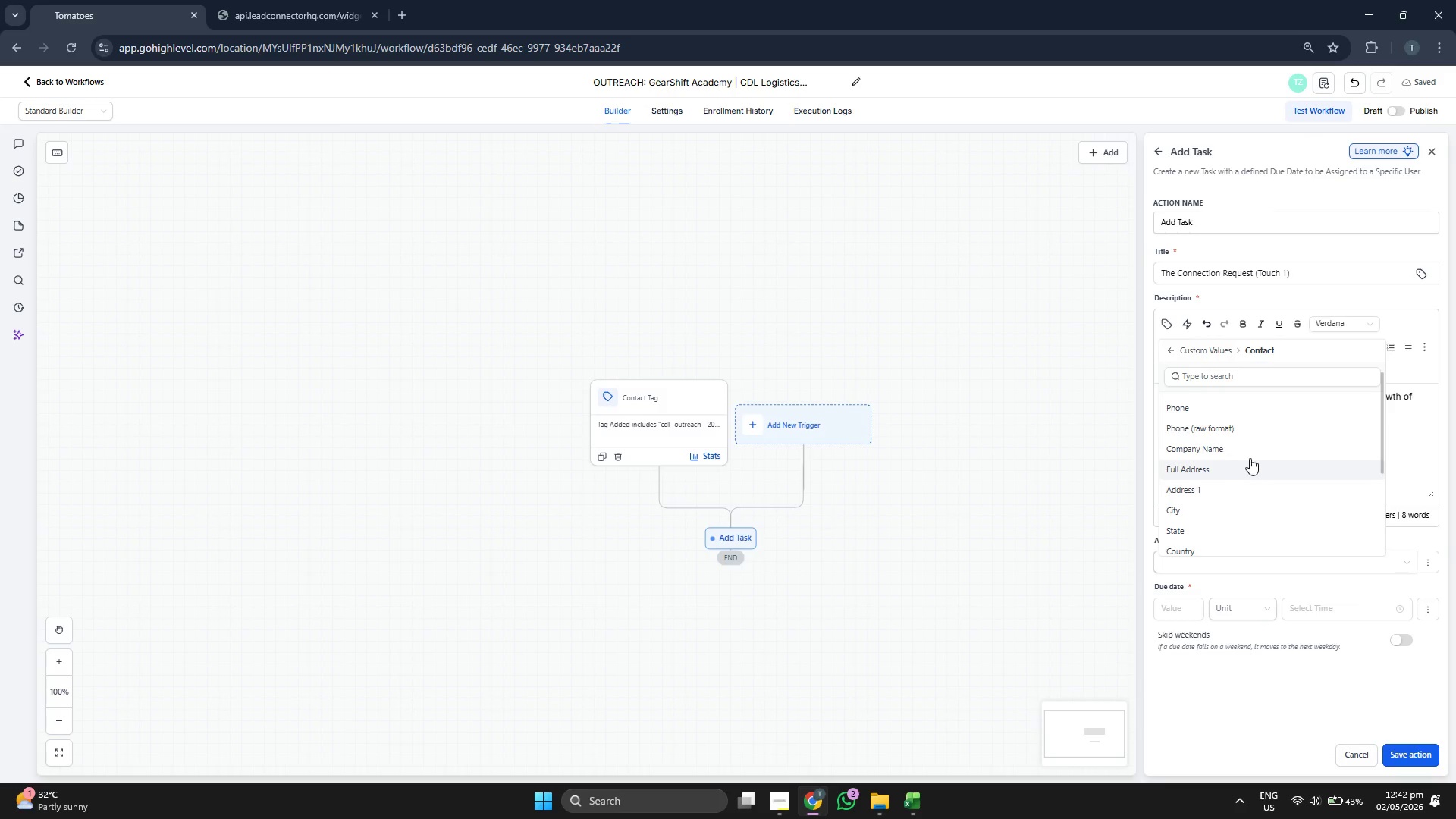 
left_click([1249, 449])
 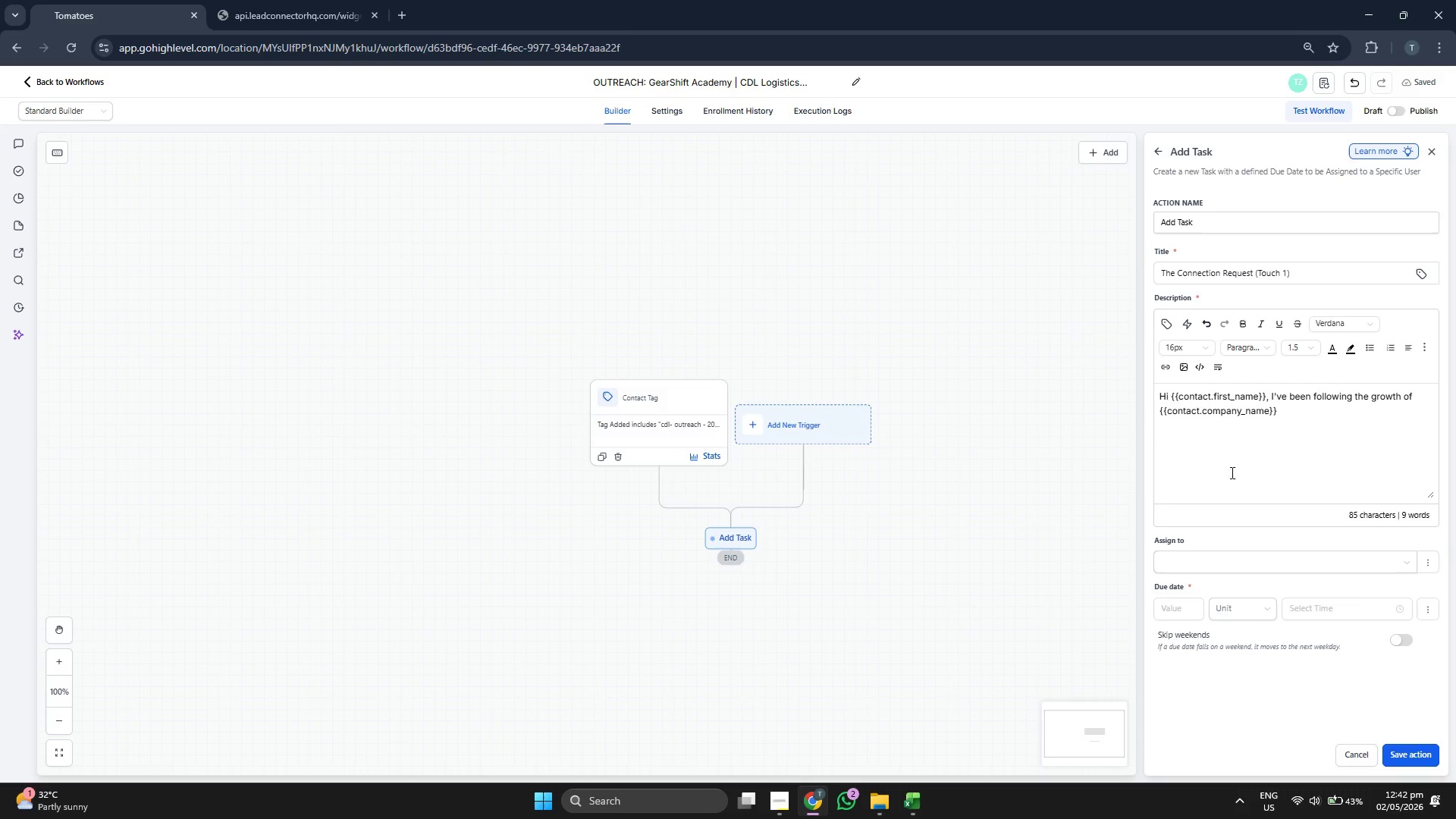 
type( in h)
key(Backspace)
type(the )
 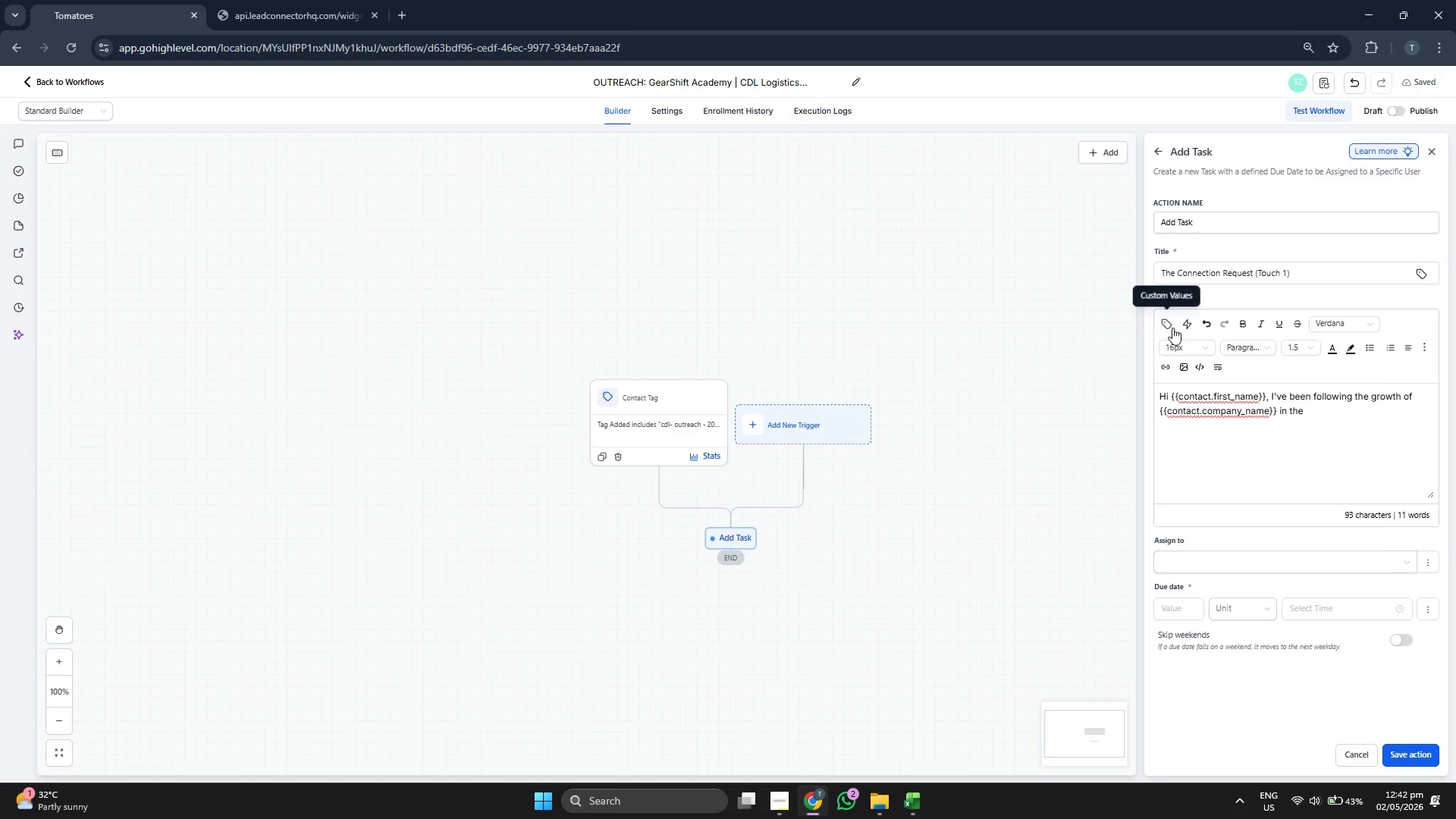 
scroll: coordinate [1243, 454], scroll_direction: down, amount: 2.0
 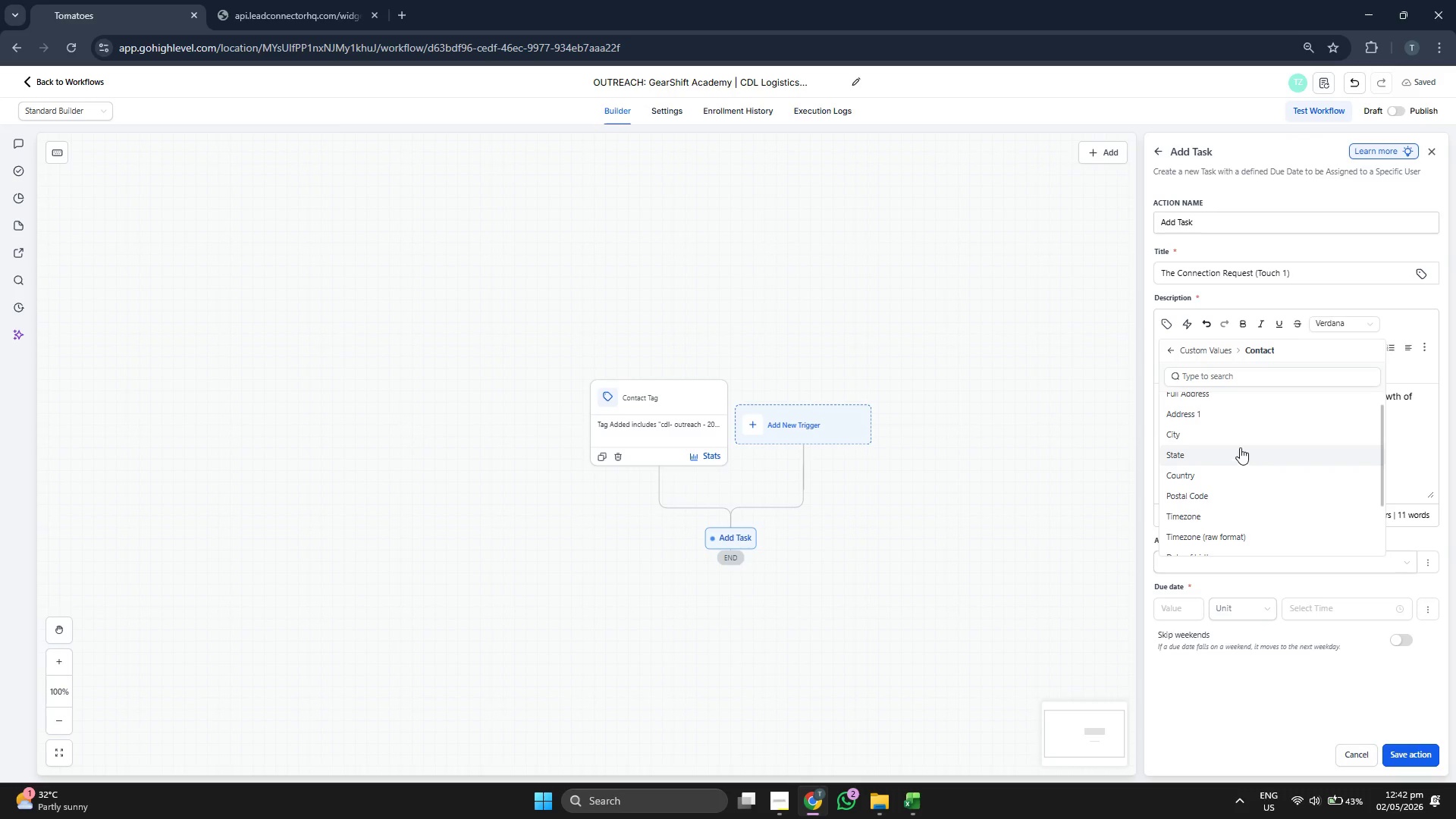 
left_click([1238, 441])
 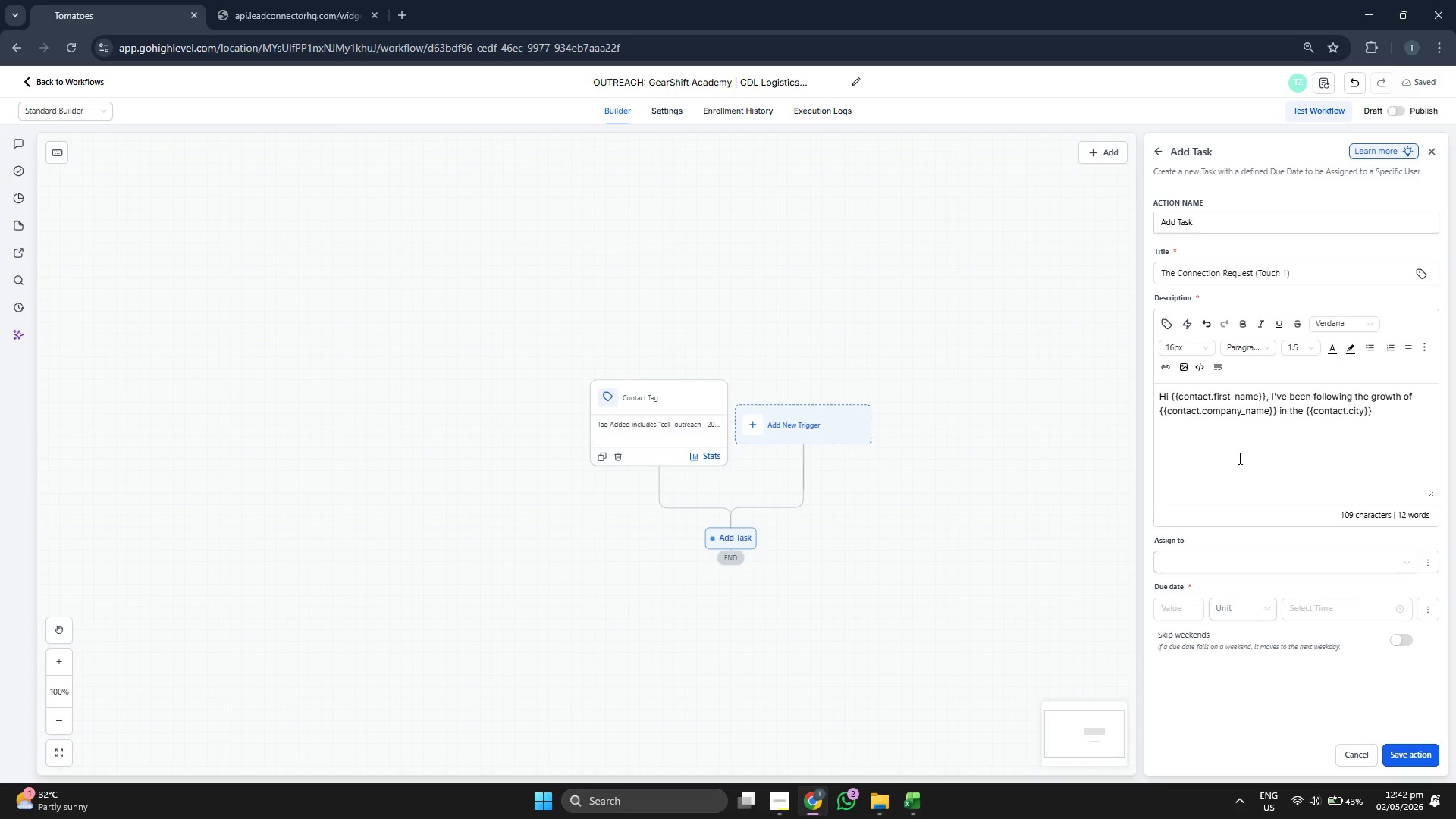 
type( area. I'm cu)
key(Backspace)
type(urrently working with l)
key(Backspace)
type(Logistics Mangers at companies with )
 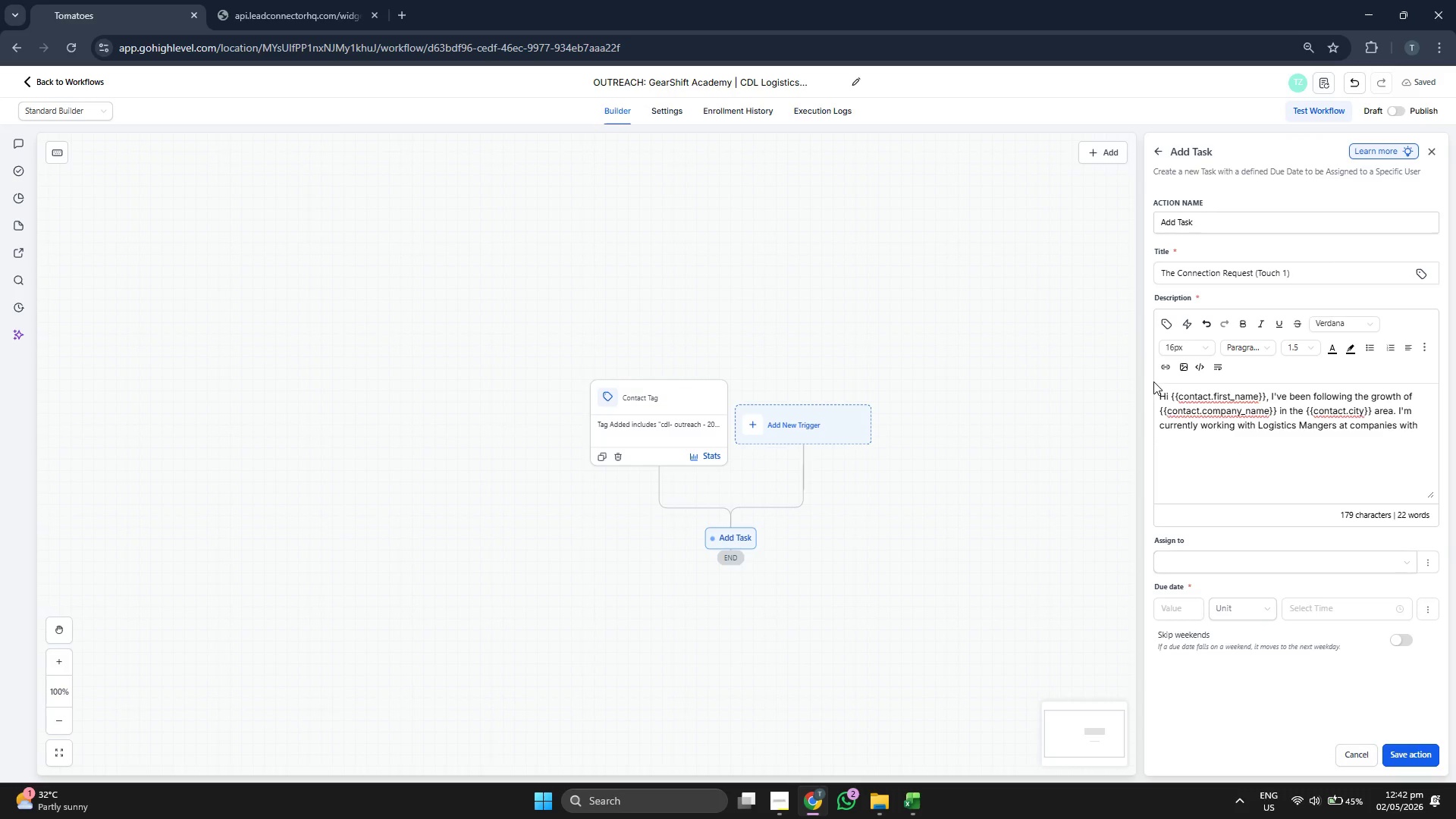 
left_click([1172, 318])
 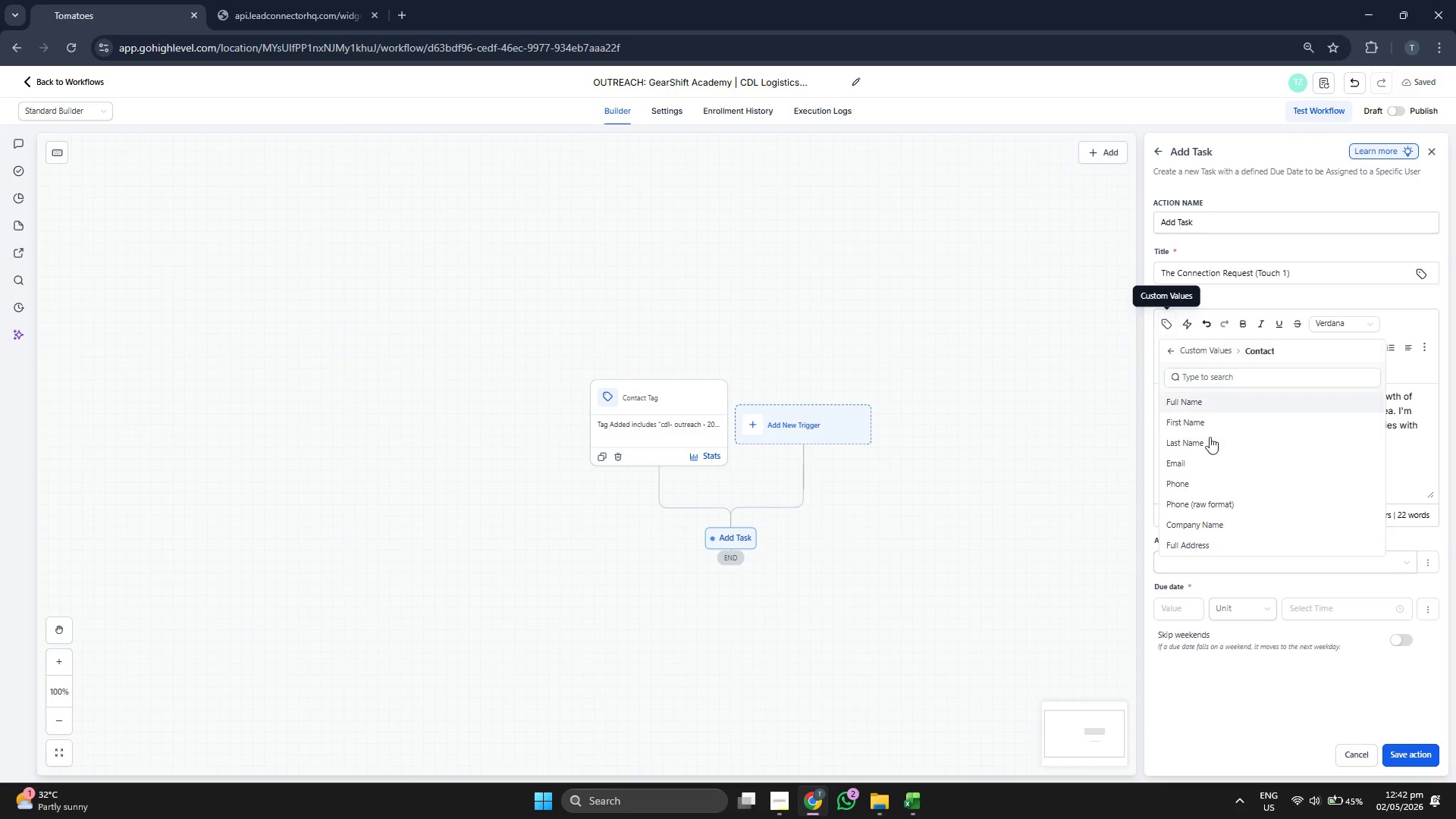 
scroll: coordinate [1243, 482], scroll_direction: down, amount: 4.0
 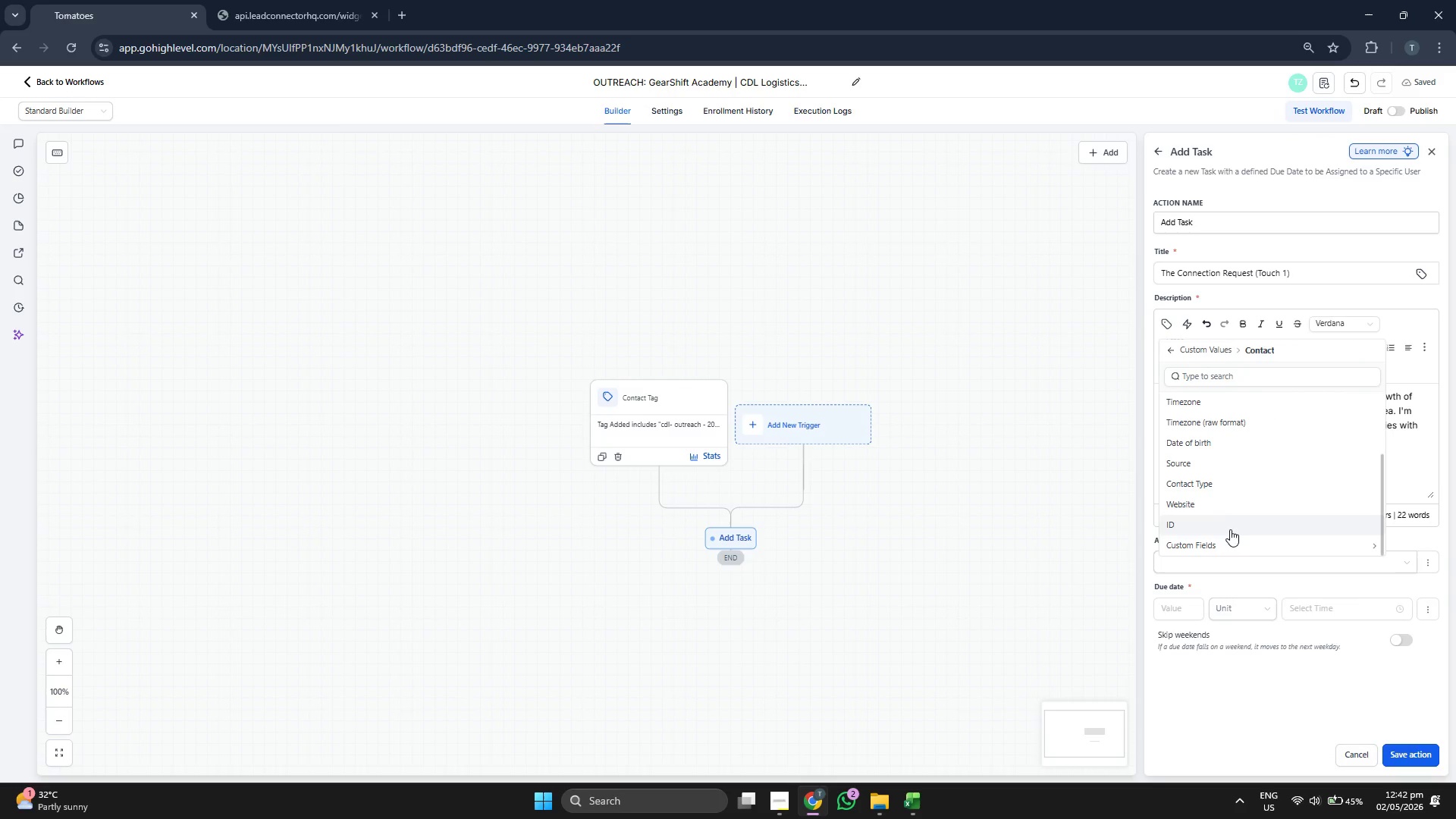 
left_click([1228, 536])
 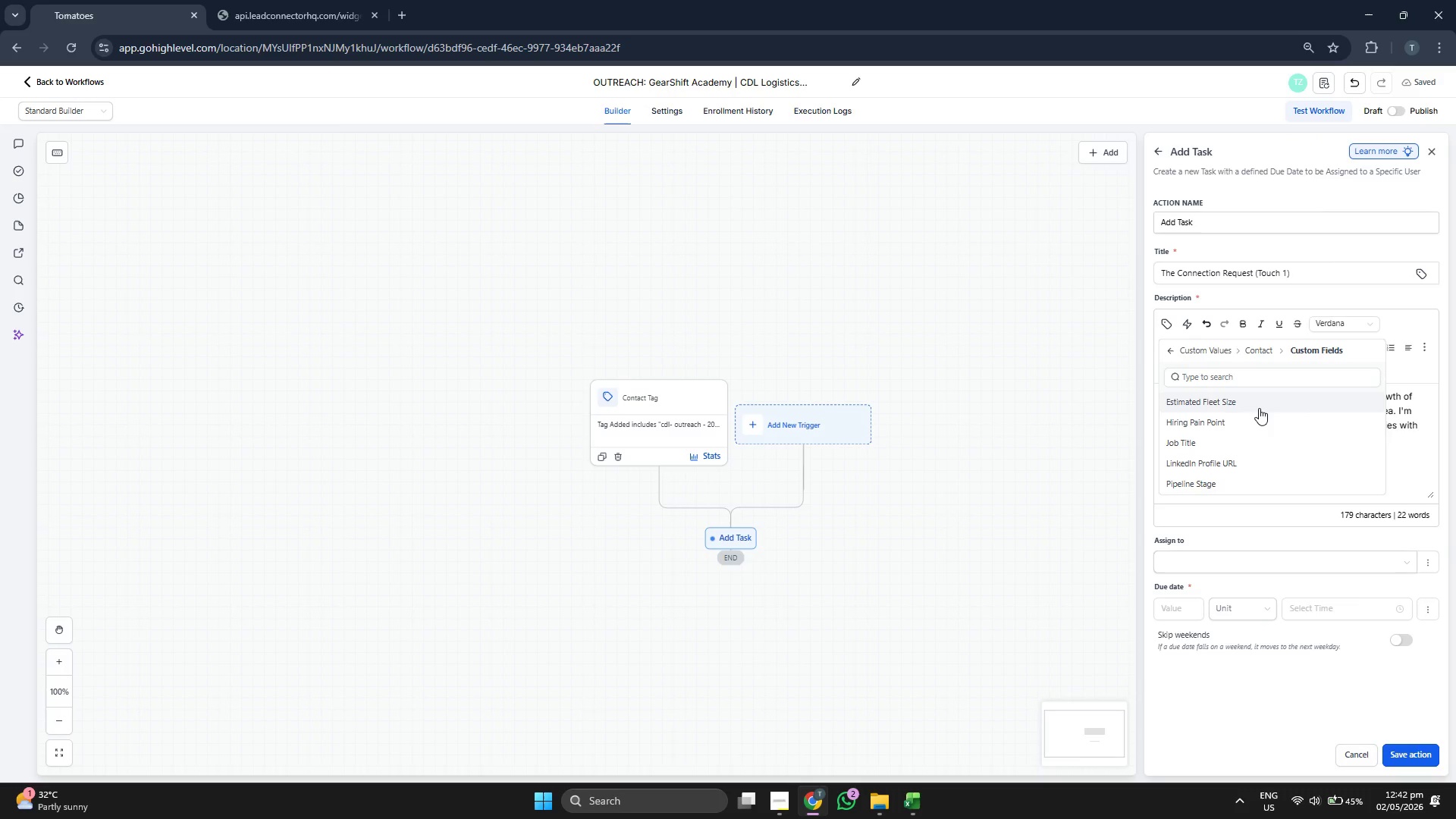 
wait(6.59)
 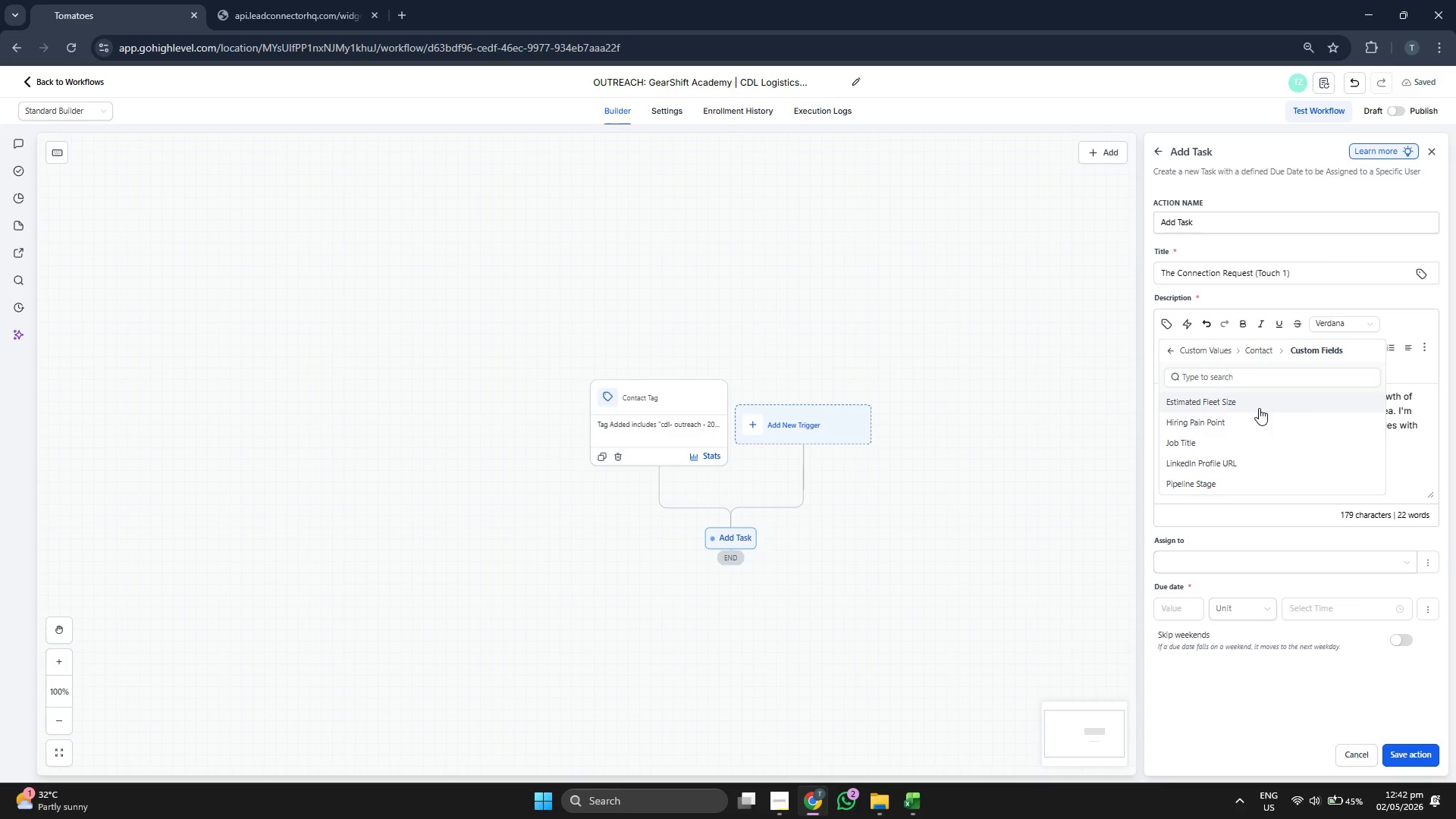 
left_click([1259, 408])
 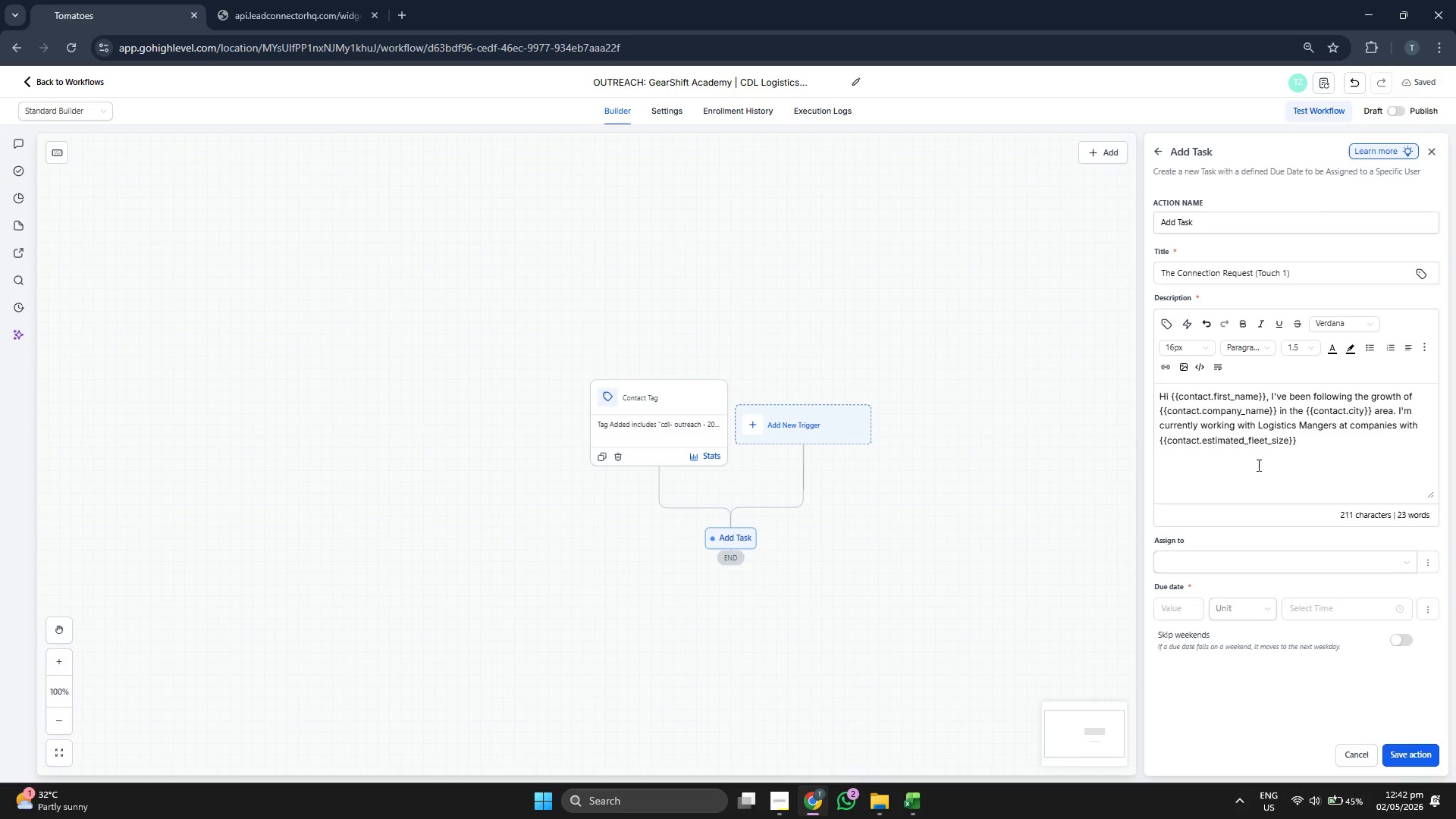 
type( to help buikld)
key(Backspace)
key(Backspace)
key(Backspace)
type(ld a more stable pie)
key(Backspace)
type(peline of CDL-certified drivr)
key(Backspace)
type(ers. Would love to co)
key(Backspace)
key(Backspace)
key(Backspace)
key(Backspace)
type(o connect and keep in touch.)
 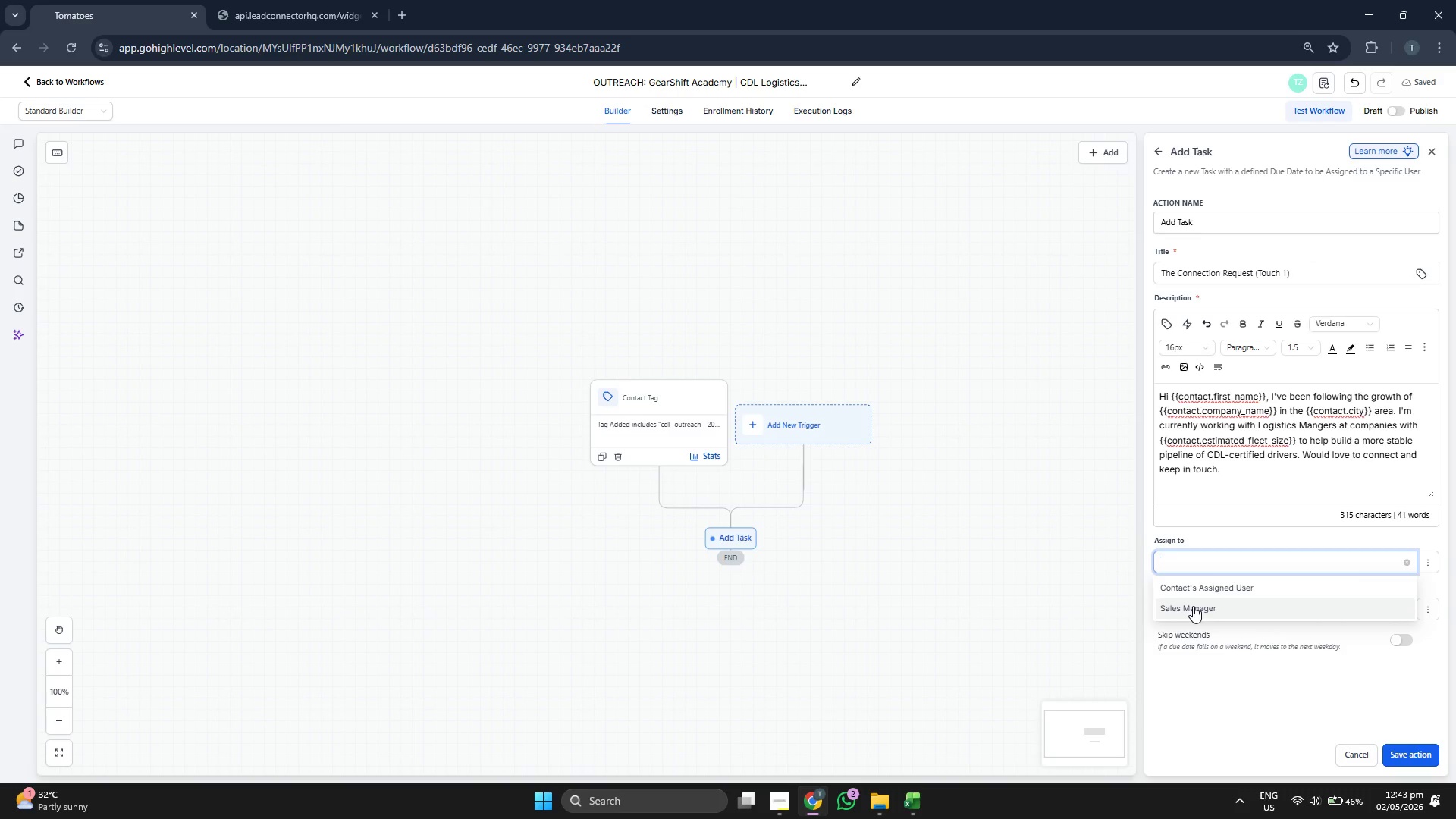 
wait(5.55)
 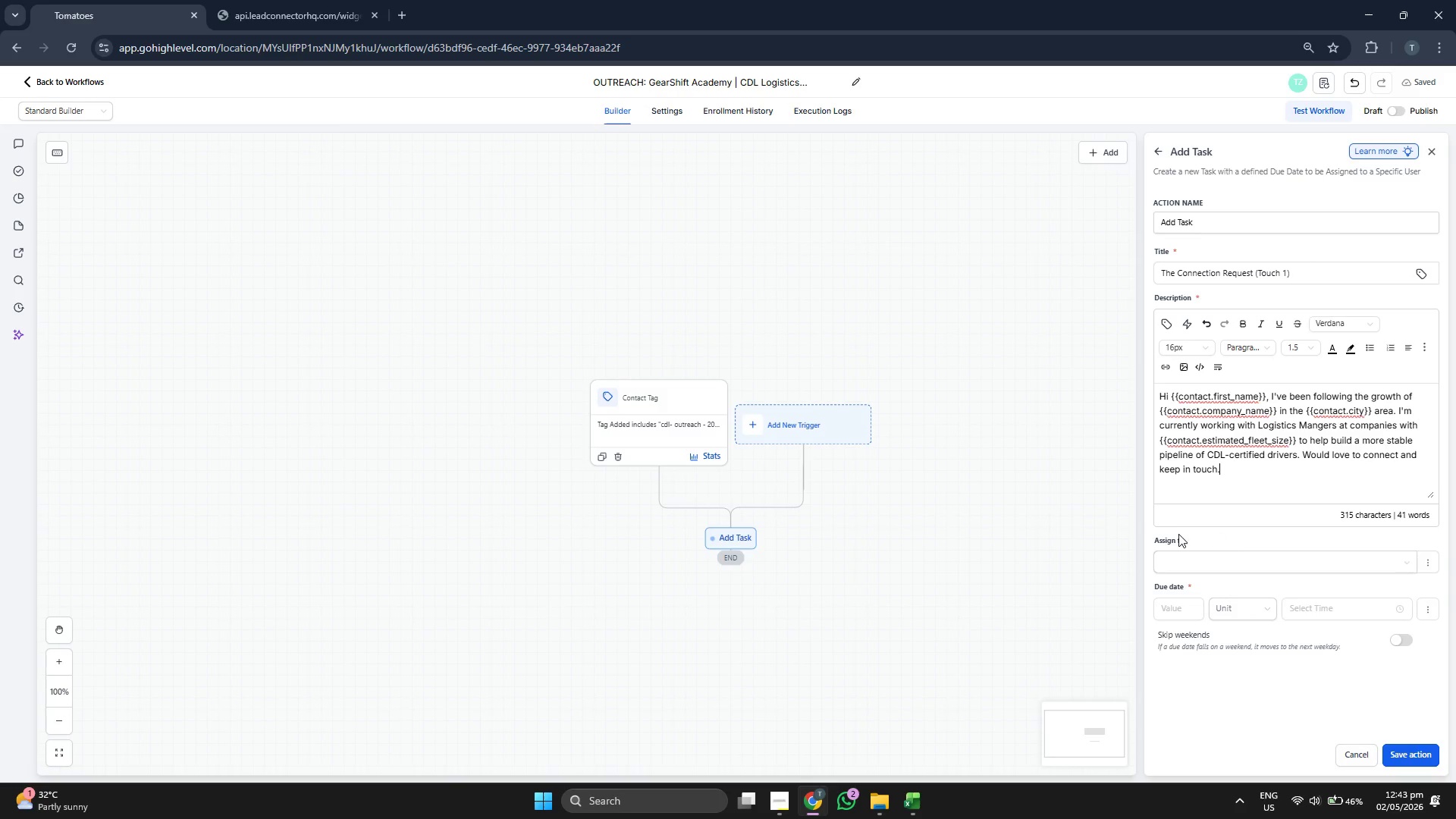 
left_click([1210, 588])
 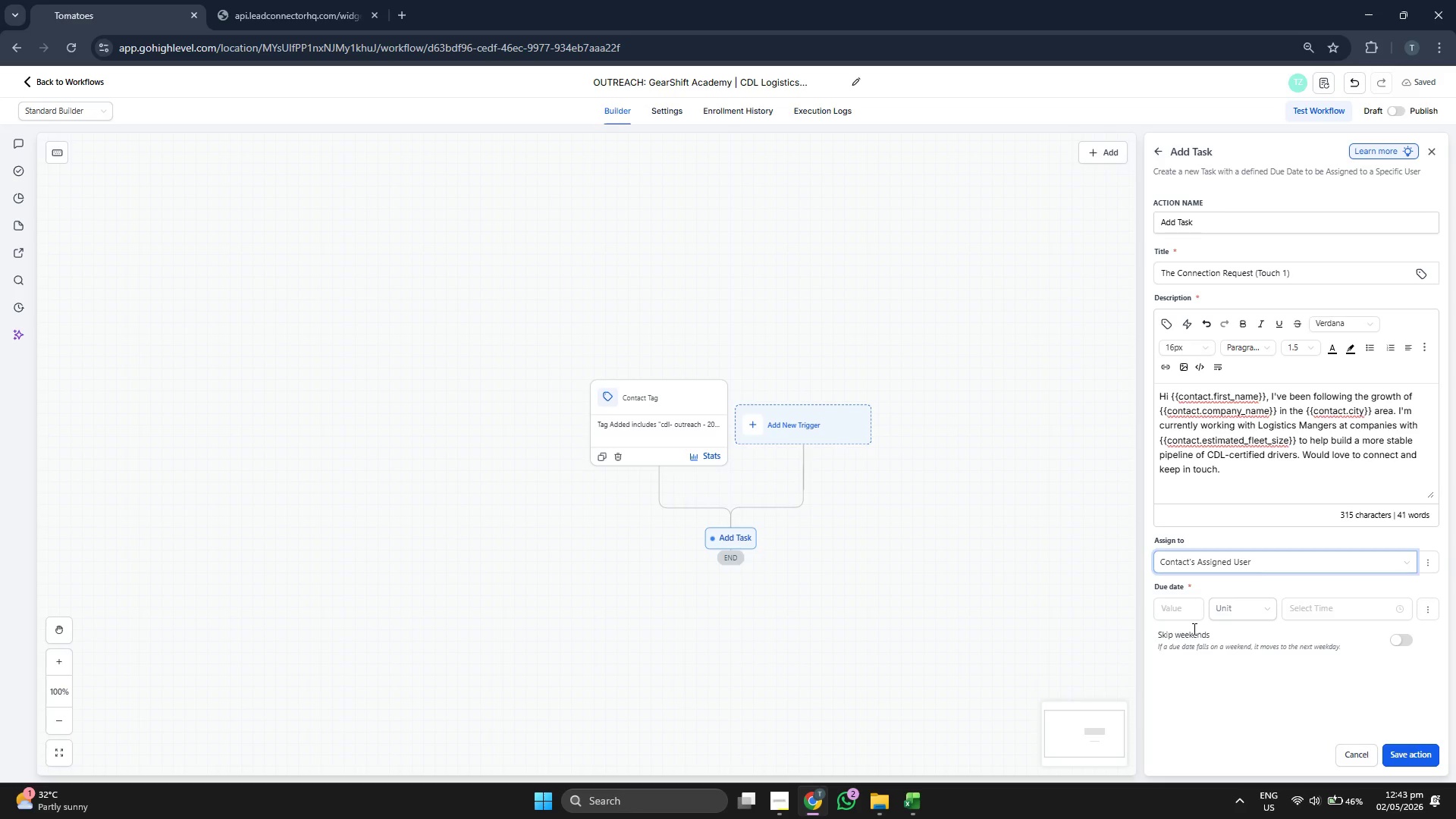 
left_click([1175, 610])
 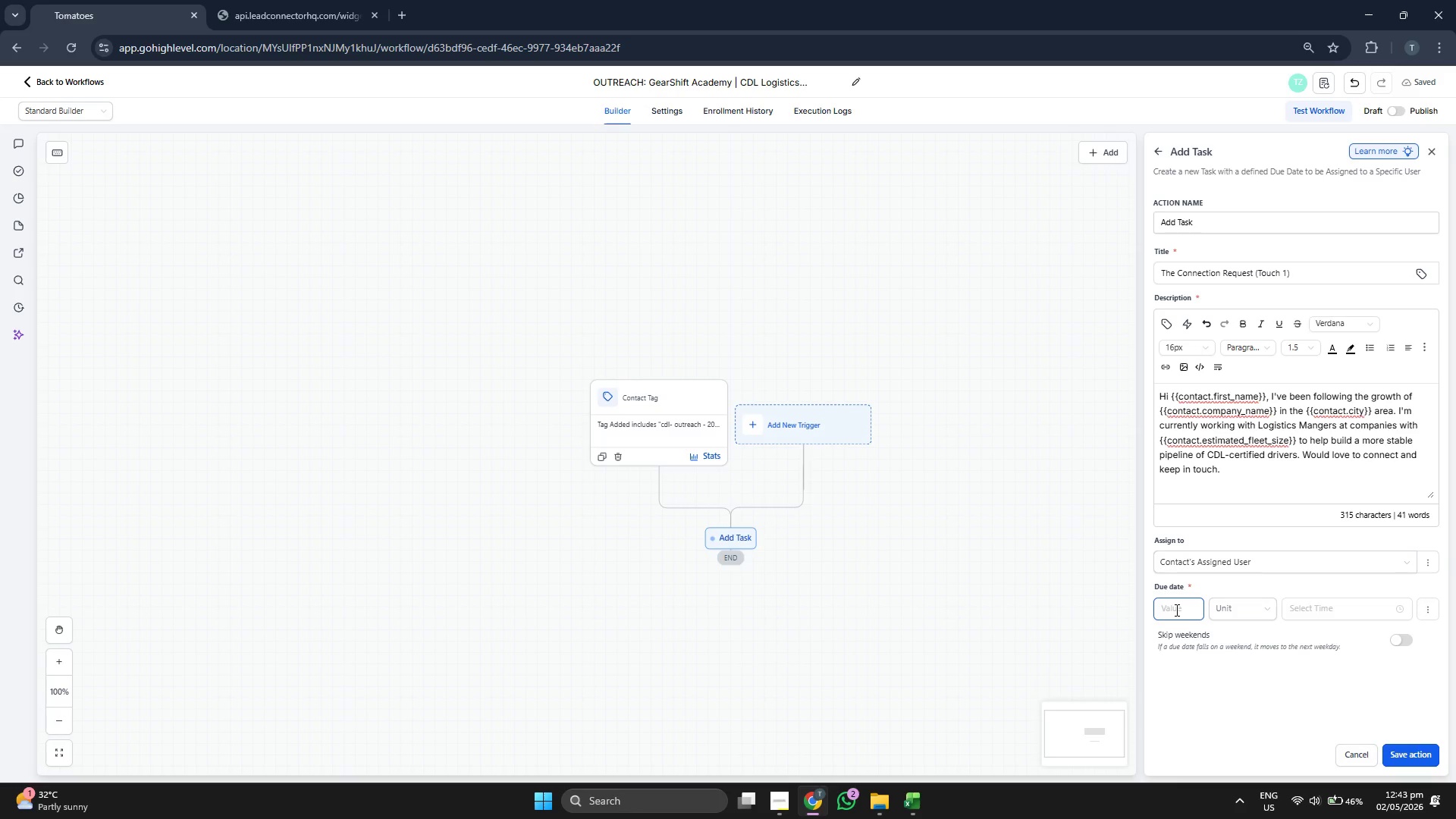 
key(0)
 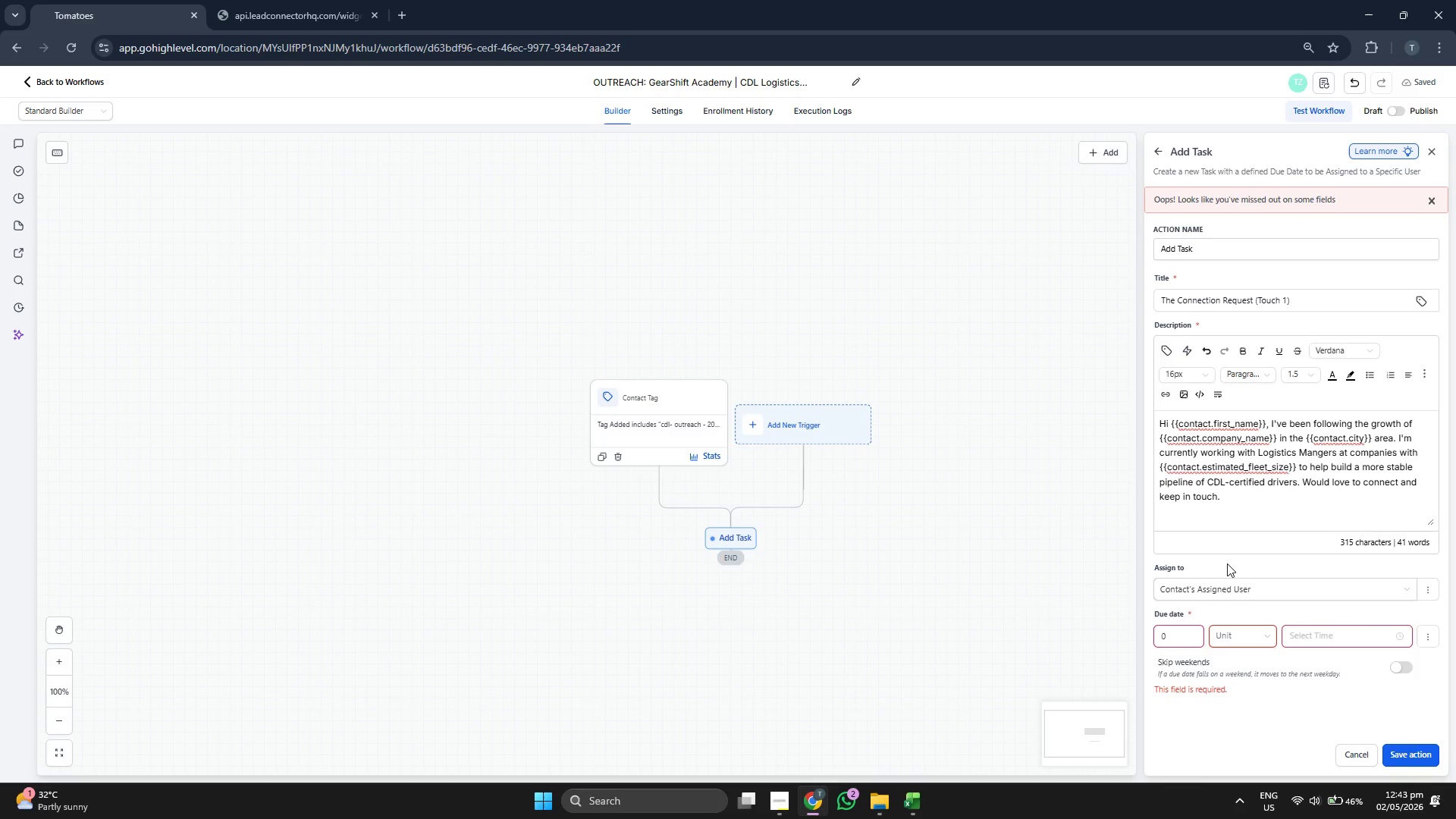 
left_click([1250, 633])
 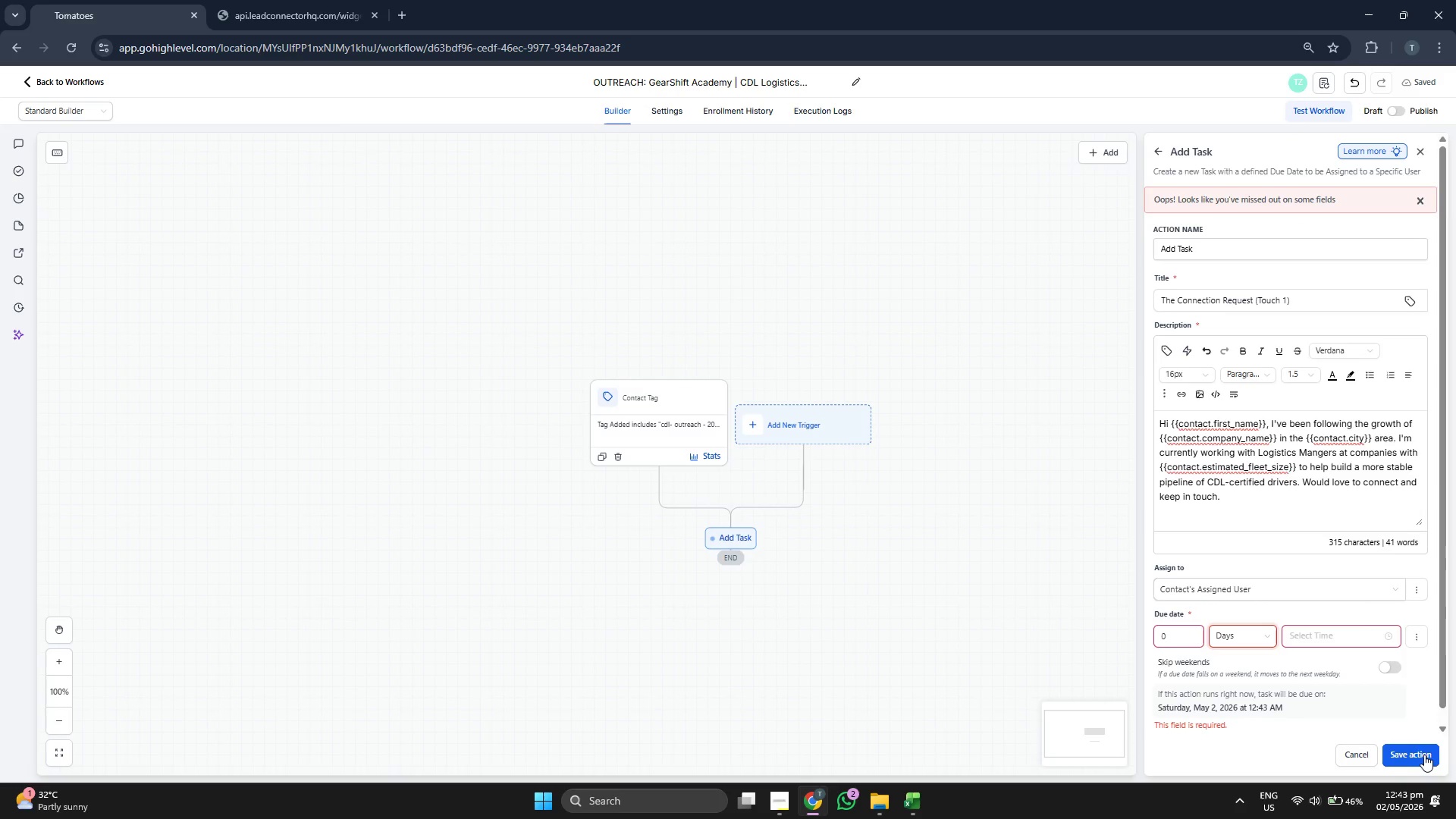 
left_click_drag(start_coordinate=[1034, 622], to_coordinate=[1001, 513])
 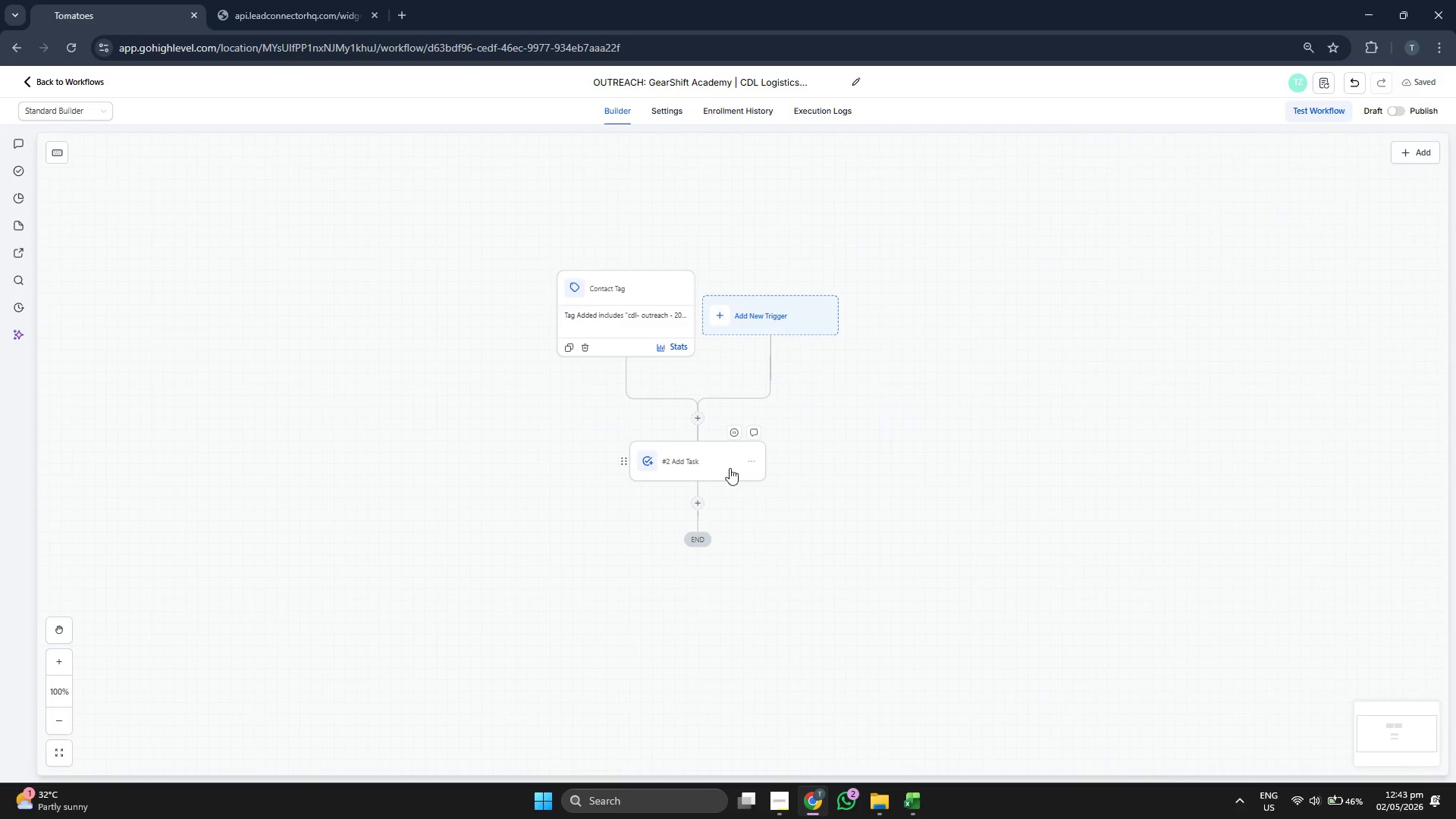 
left_click([704, 468])
 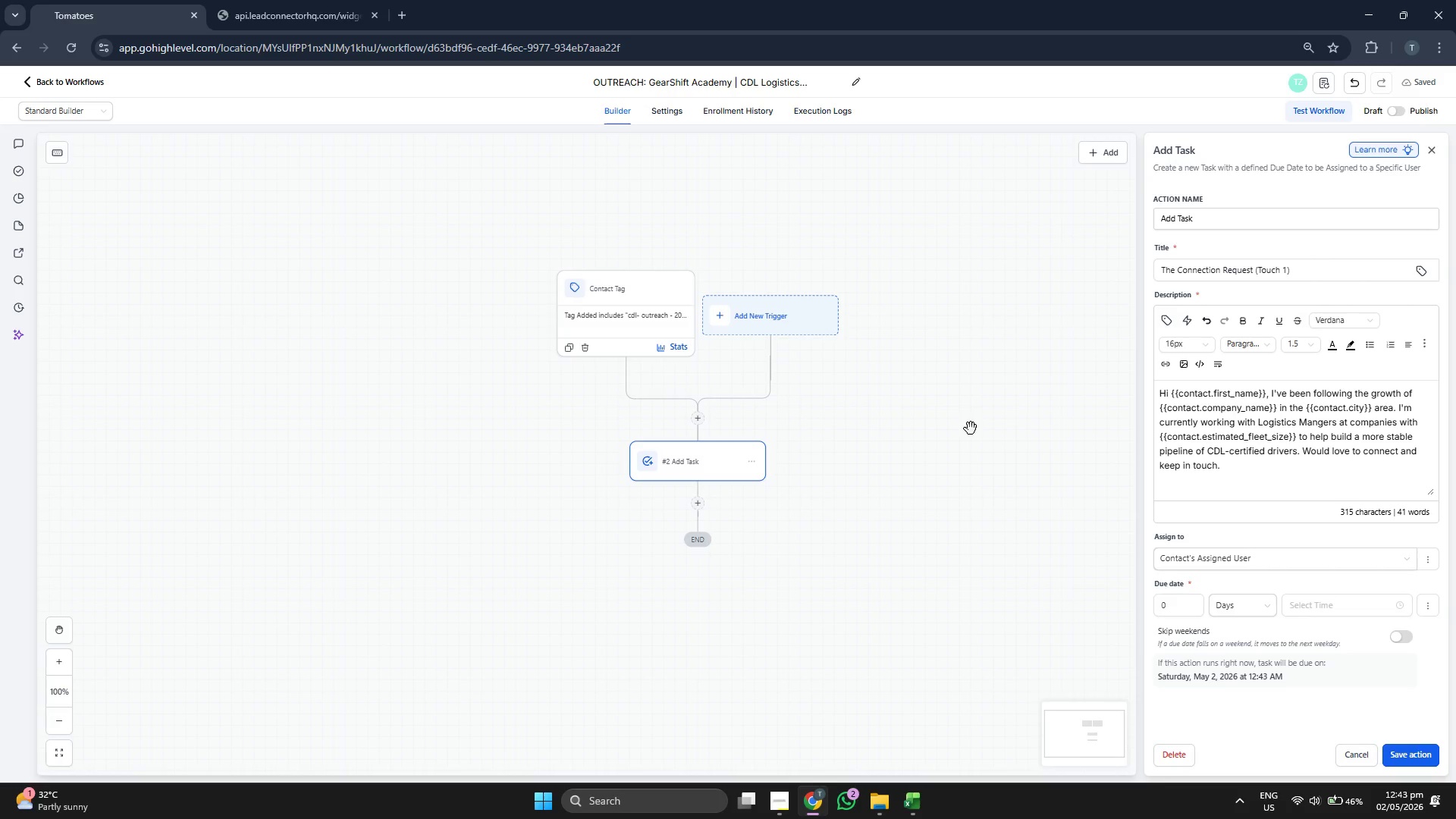 
left_click_drag(start_coordinate=[986, 419], to_coordinate=[946, 366])
 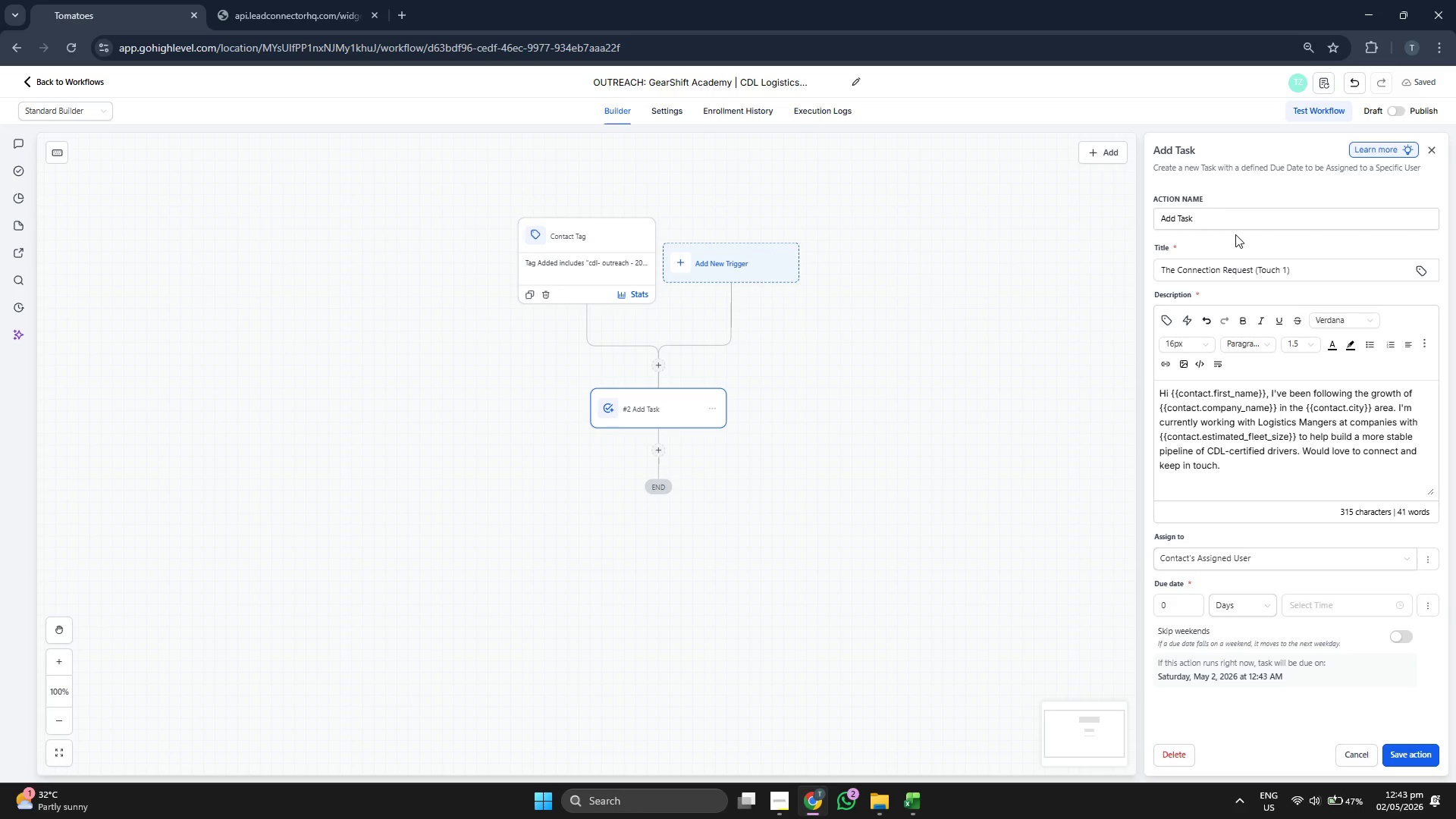 
left_click([1235, 215])
 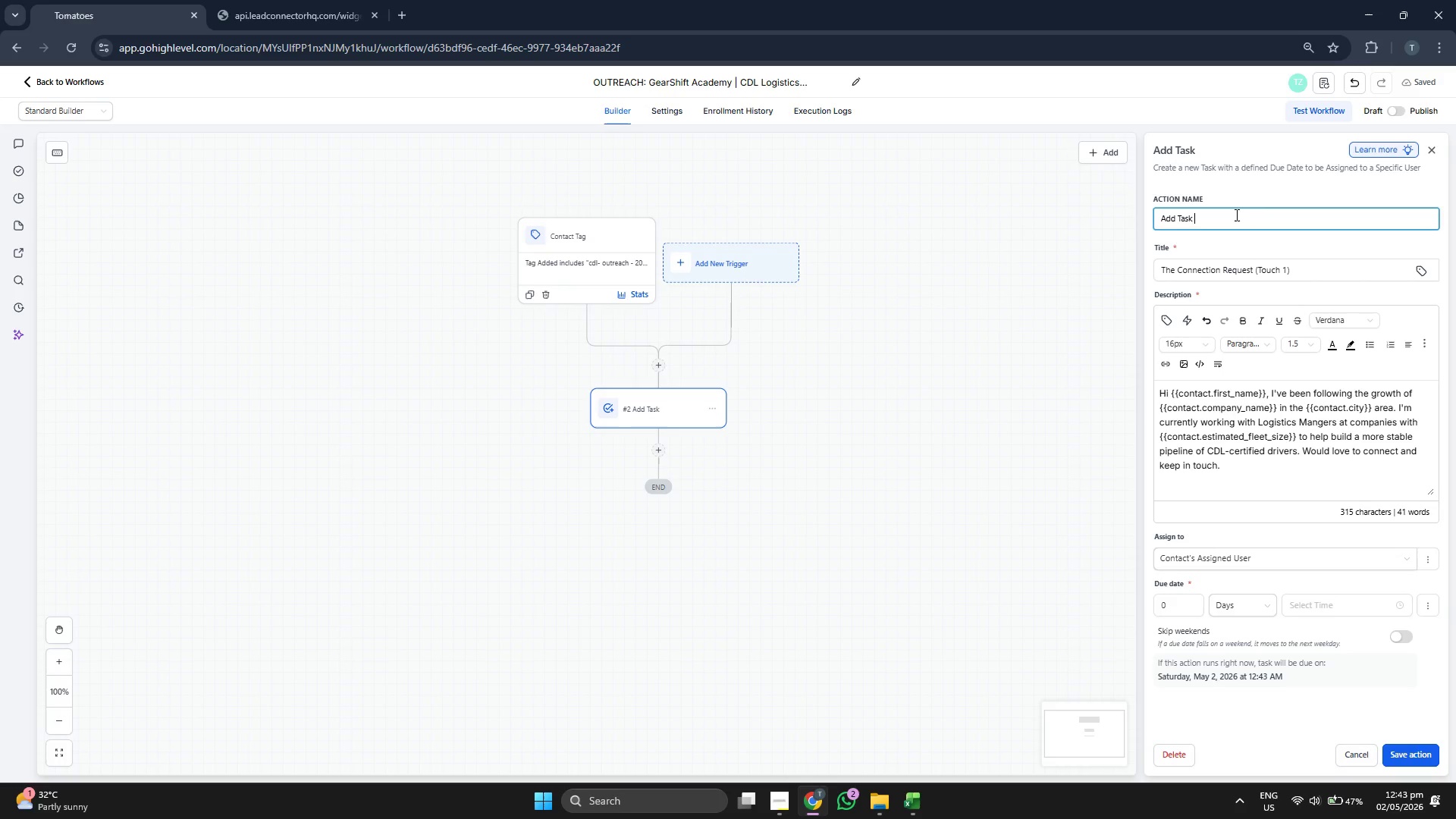 
key(Space)
 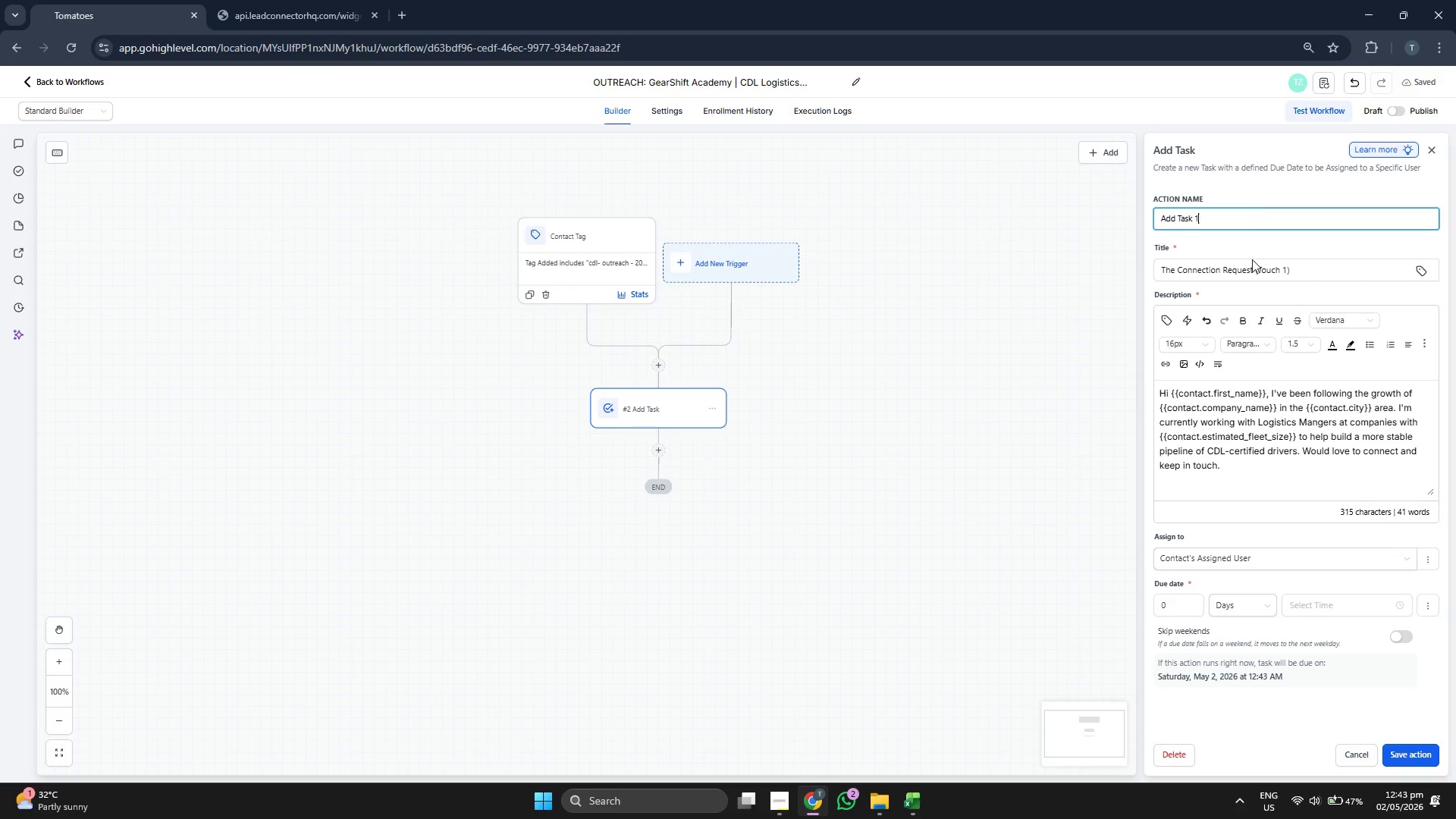 
key(1)
 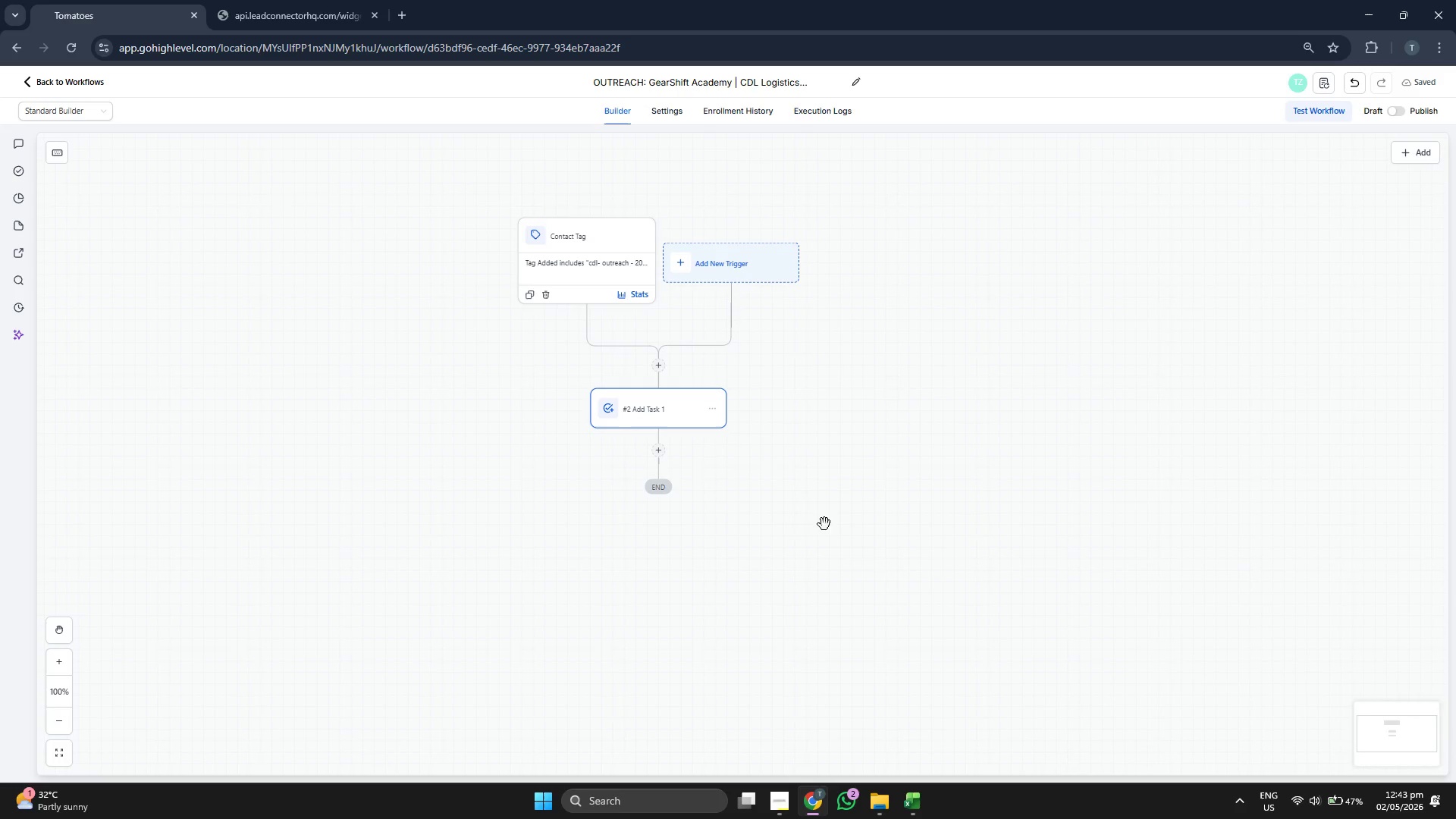 
left_click_drag(start_coordinate=[887, 519], to_coordinate=[888, 515])
 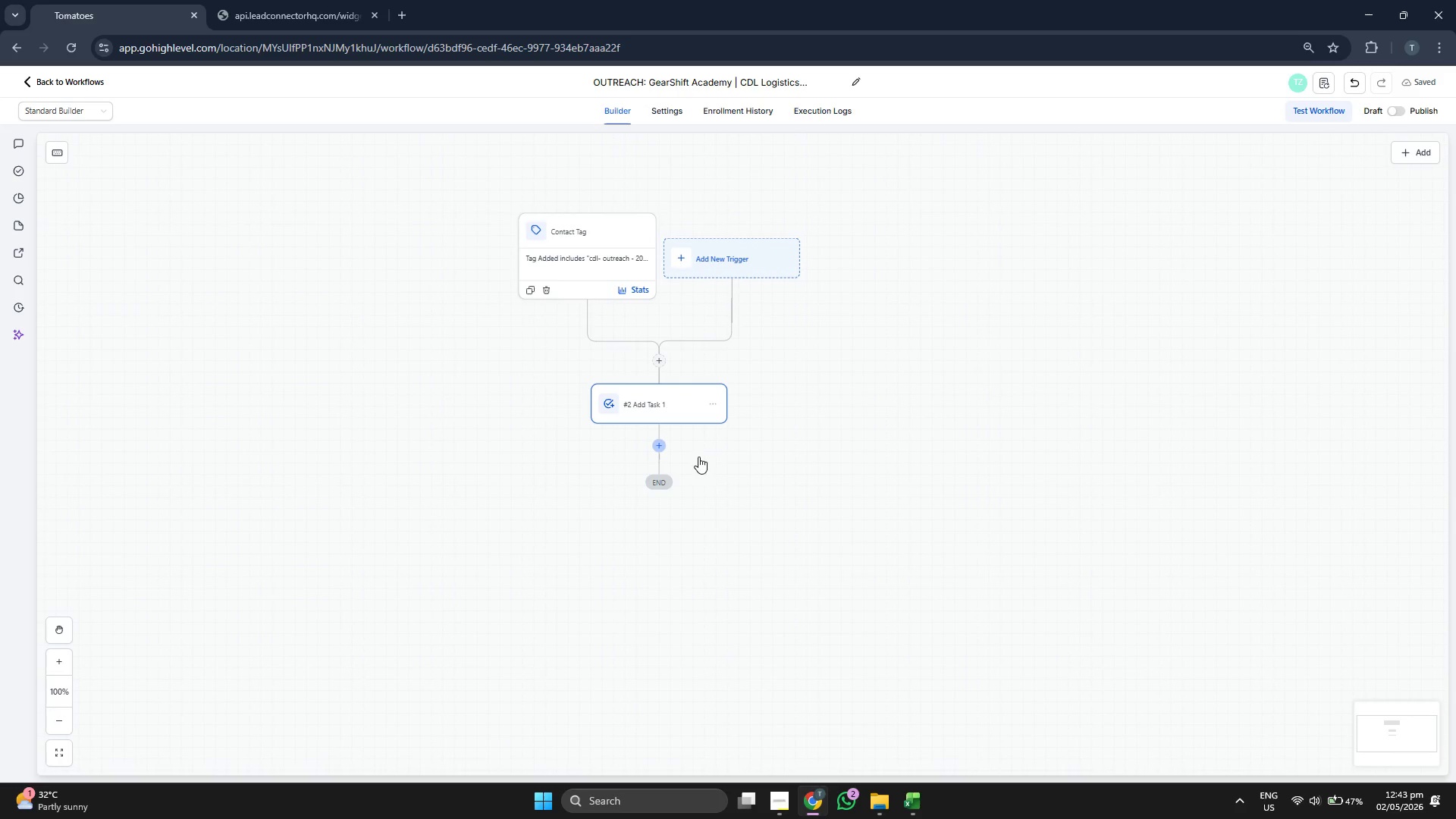 
left_click_drag(start_coordinate=[863, 543], to_coordinate=[863, 524])
 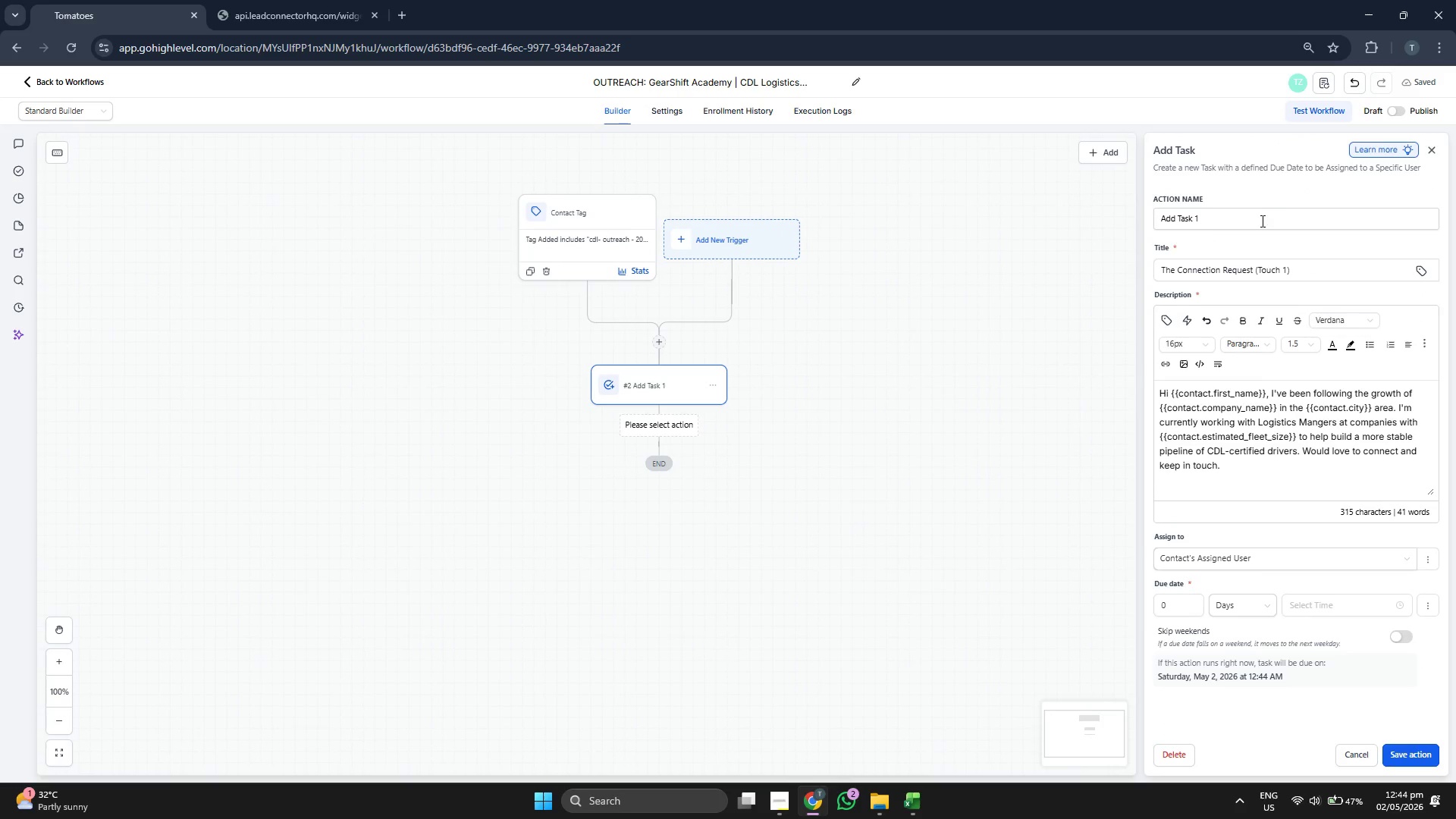 
left_click([1194, 213])
 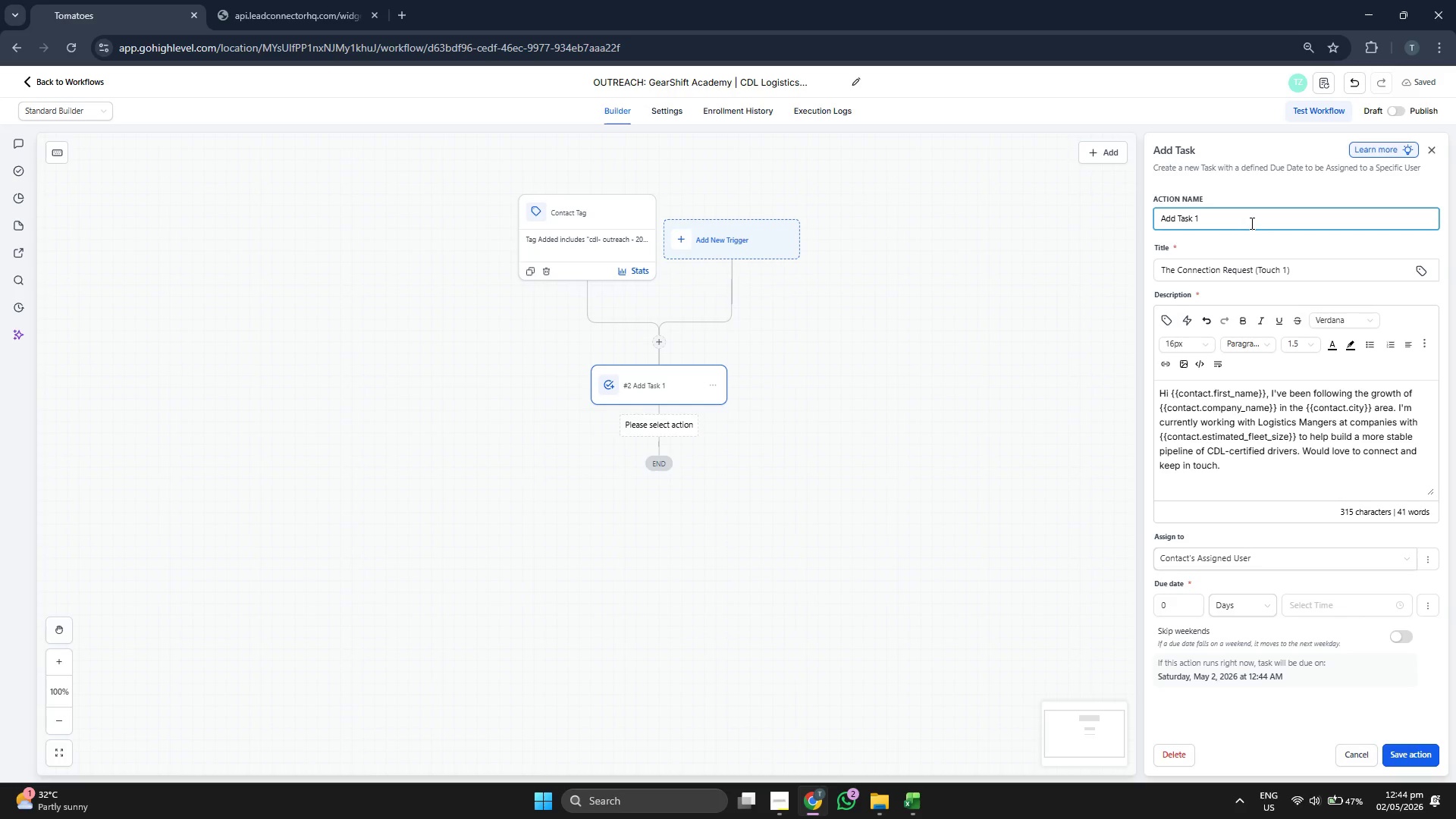 
key(Control+ControlRight)
 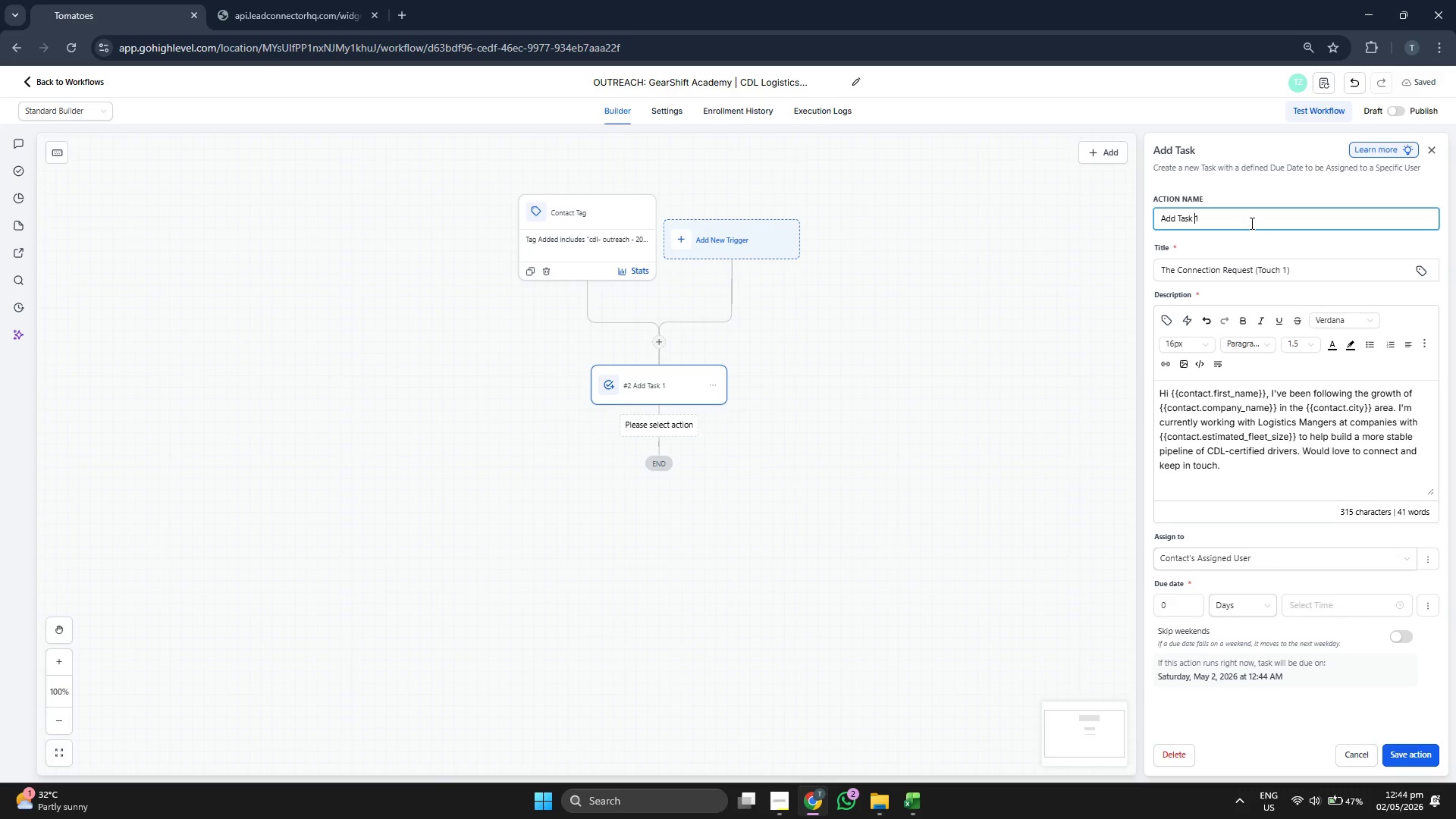 
type((Touch 1)
key(Backspace)
 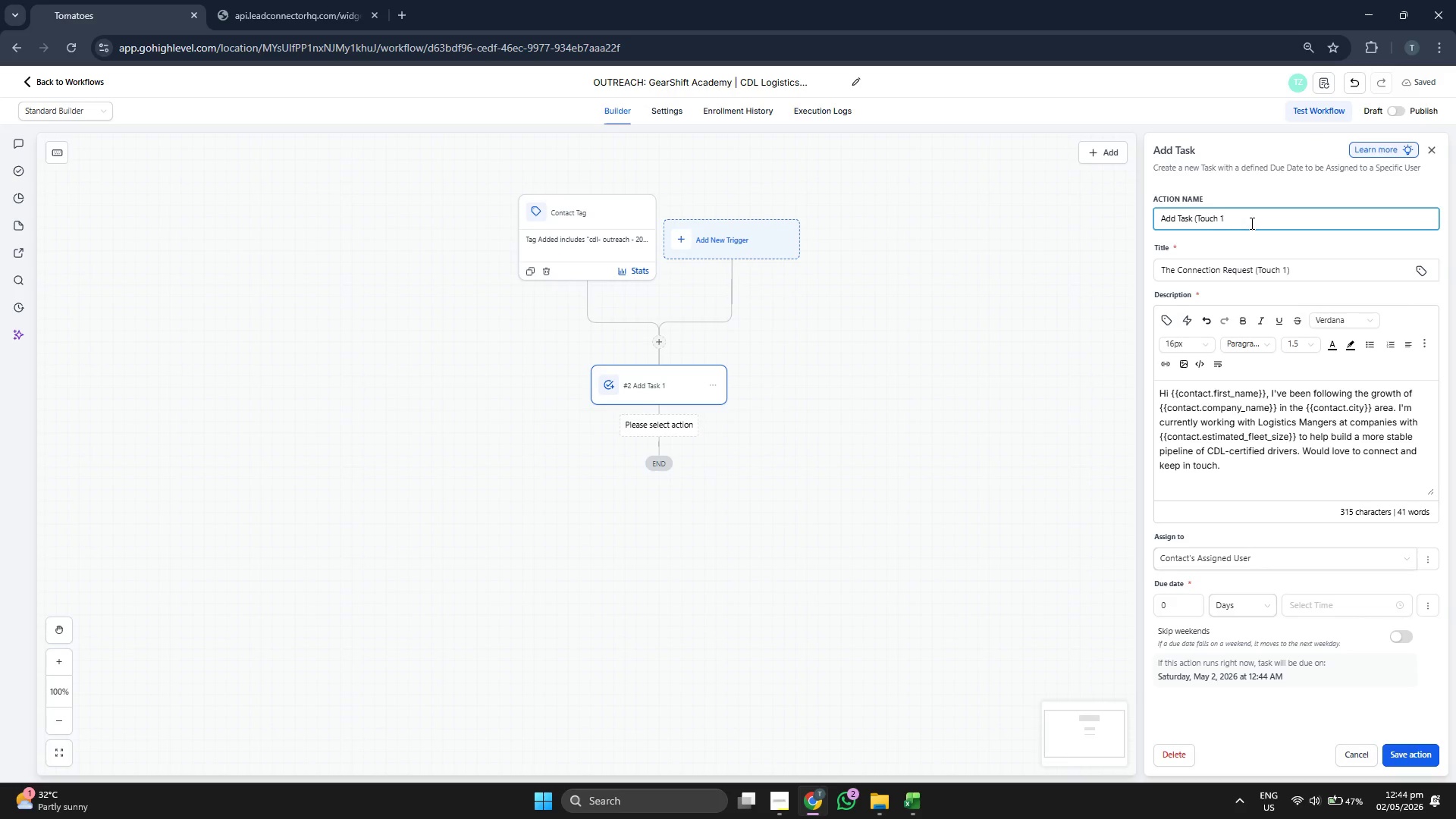 
key(ArrowRight)
 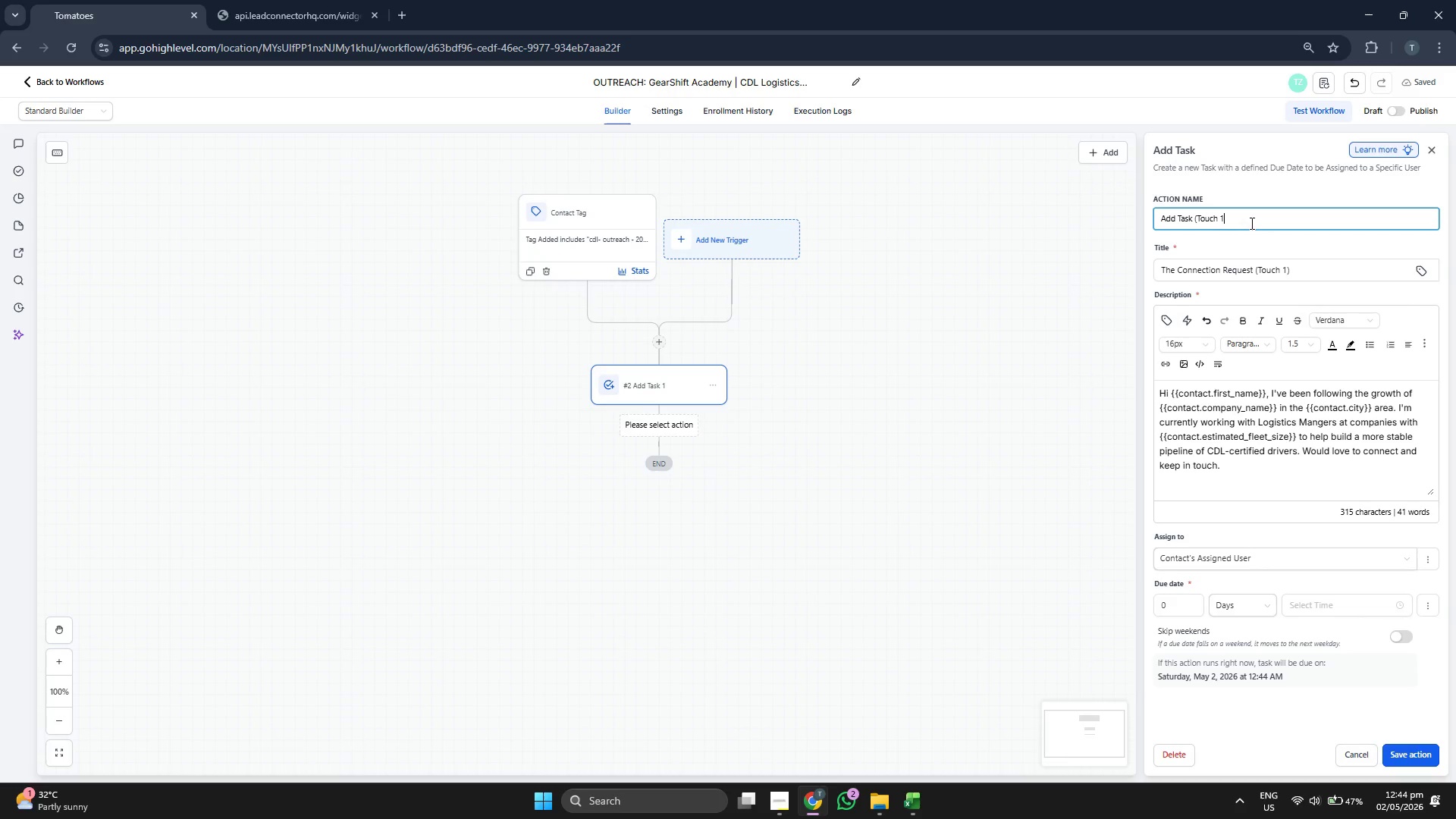 
key(Shift+0)
 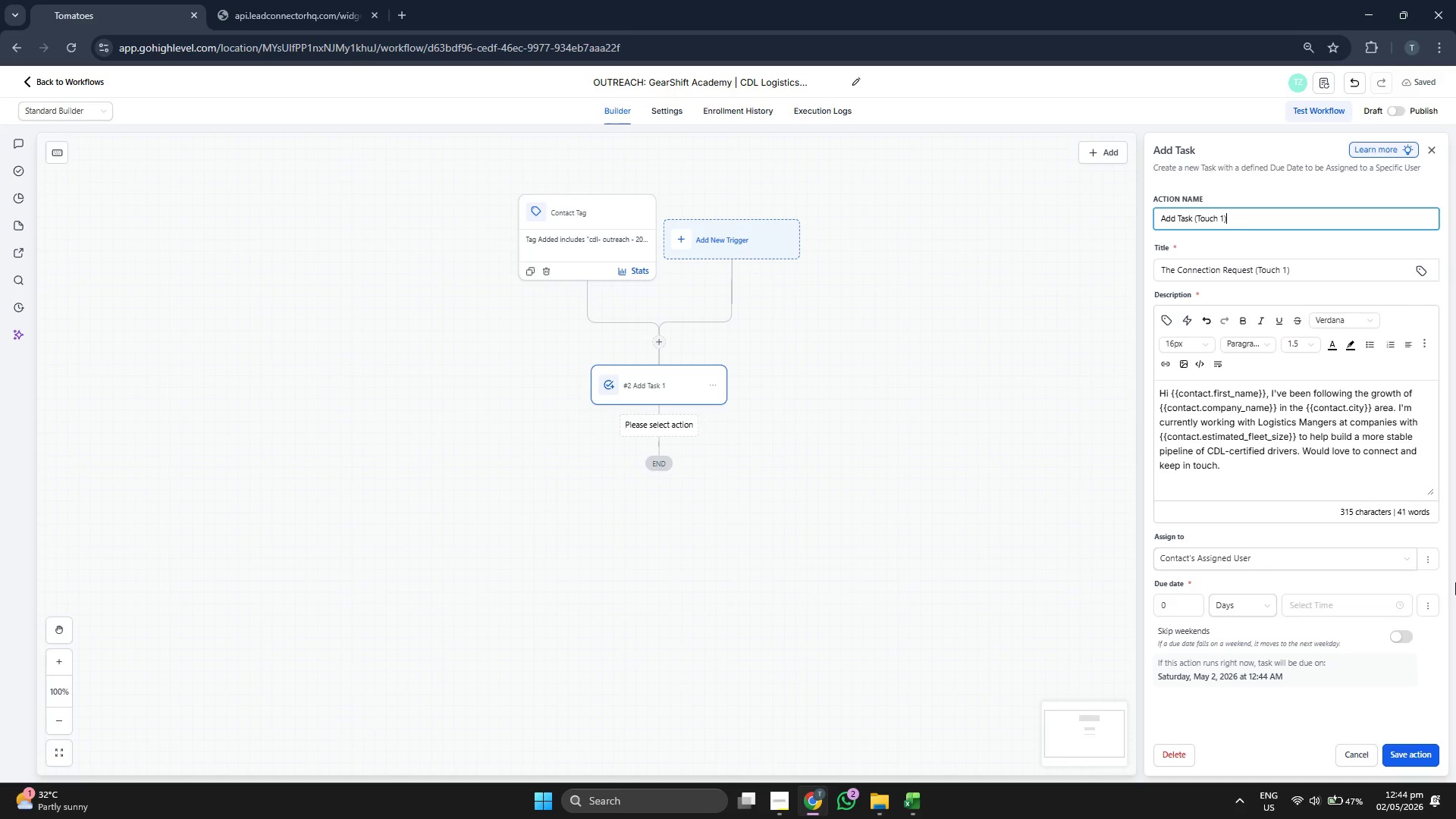 
left_click([1414, 758])
 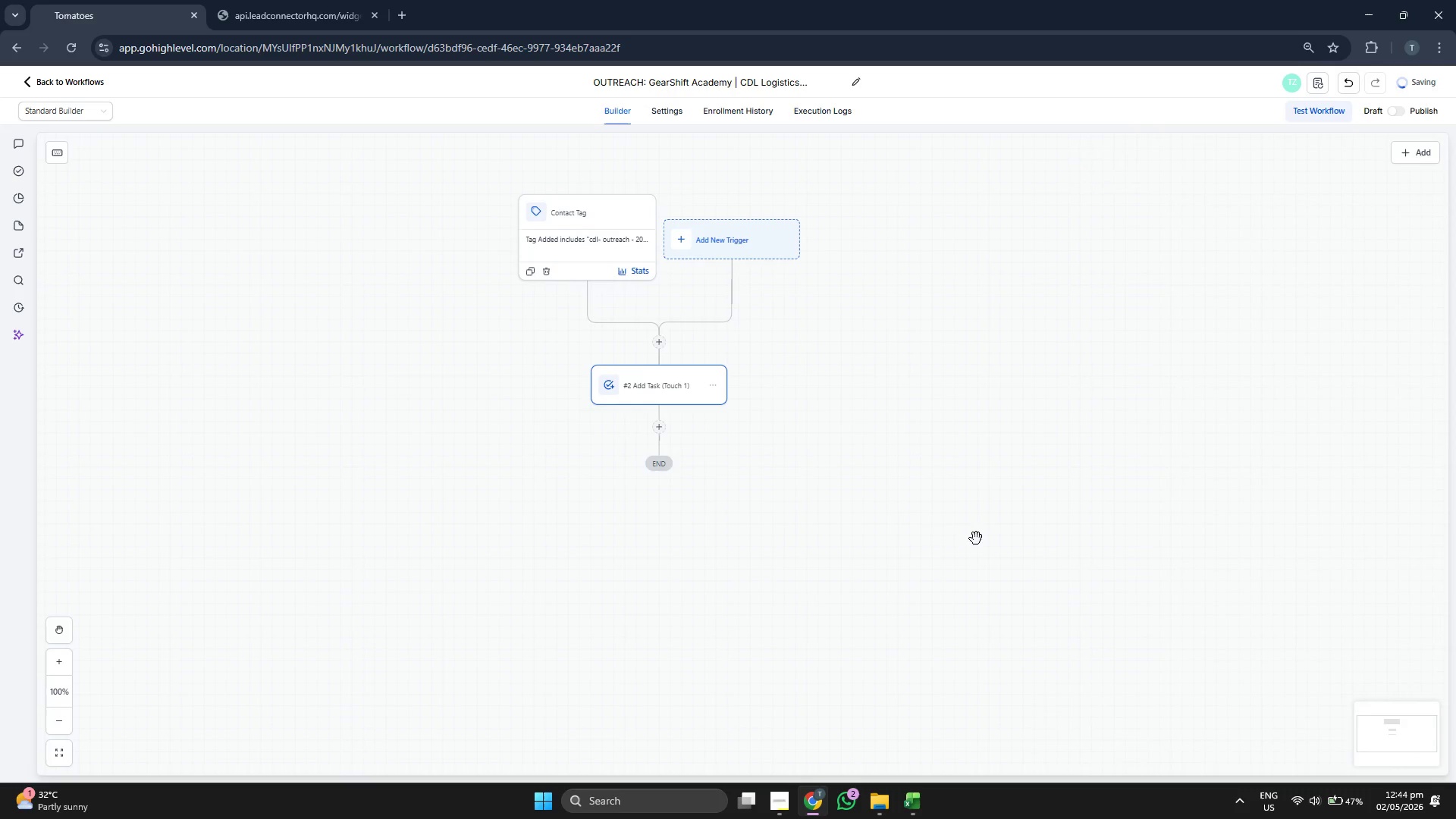 
left_click_drag(start_coordinate=[933, 535], to_coordinate=[945, 514])
 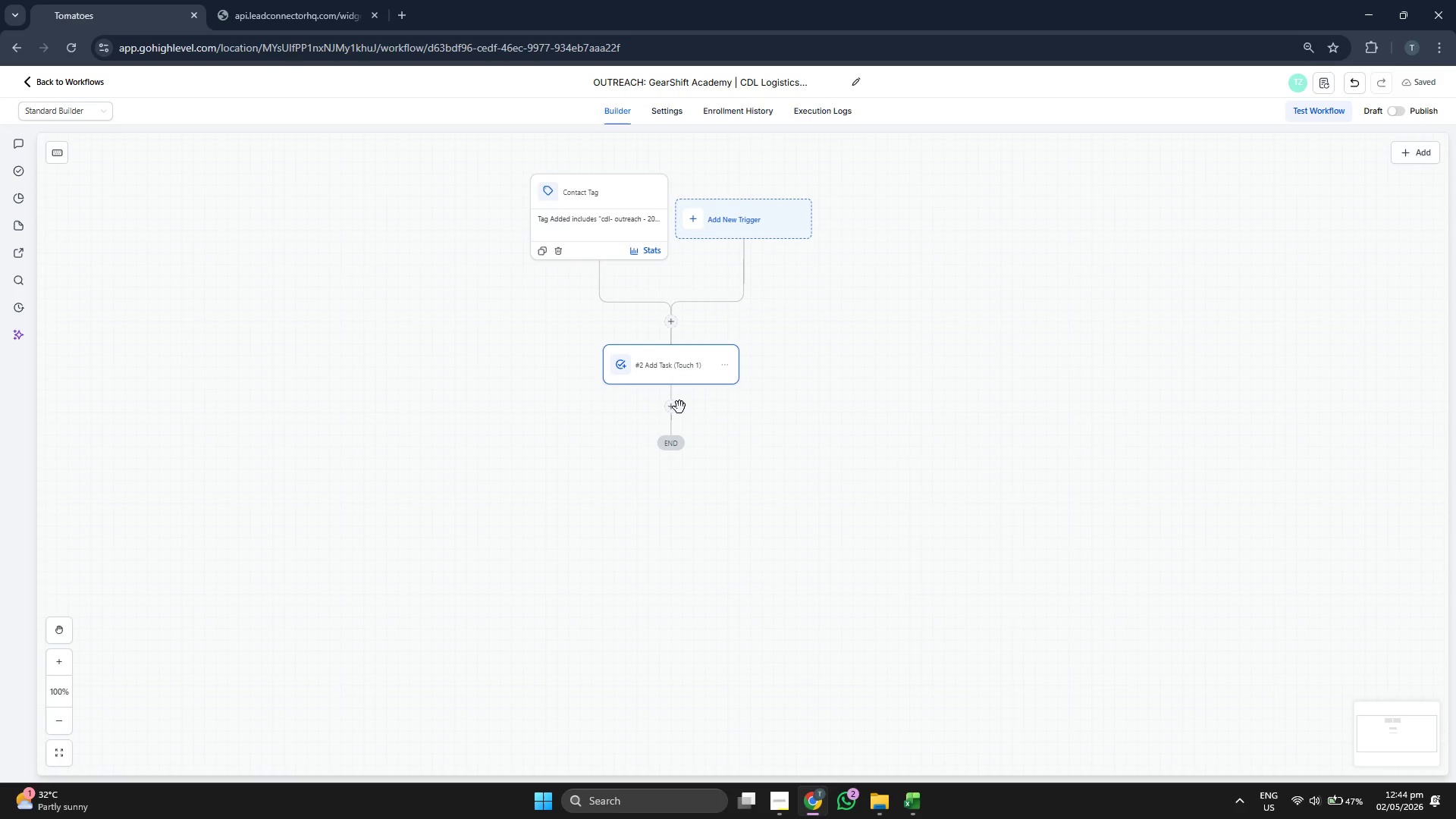 
left_click([675, 407])
 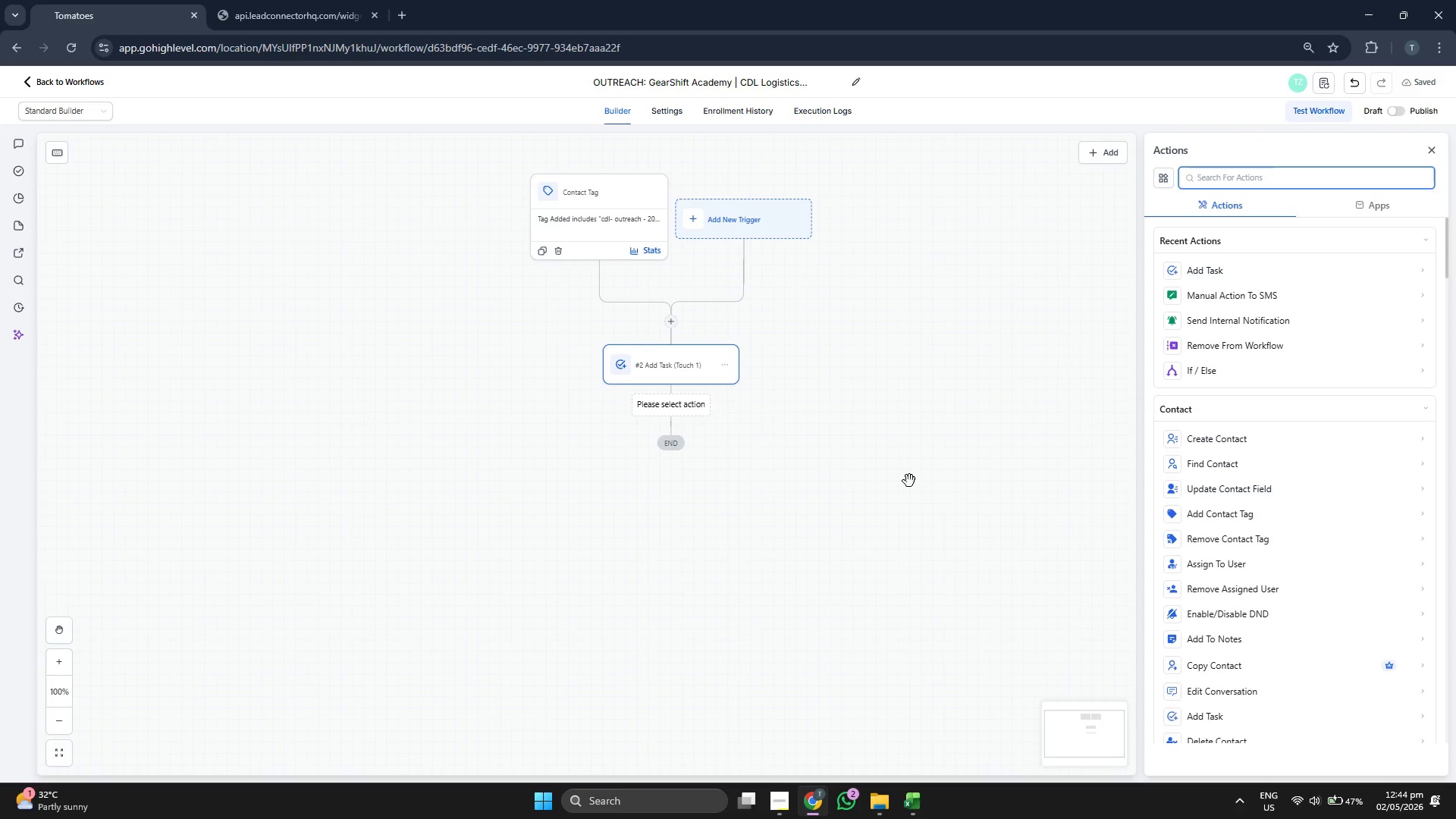 
left_click_drag(start_coordinate=[896, 484], to_coordinate=[904, 492])
 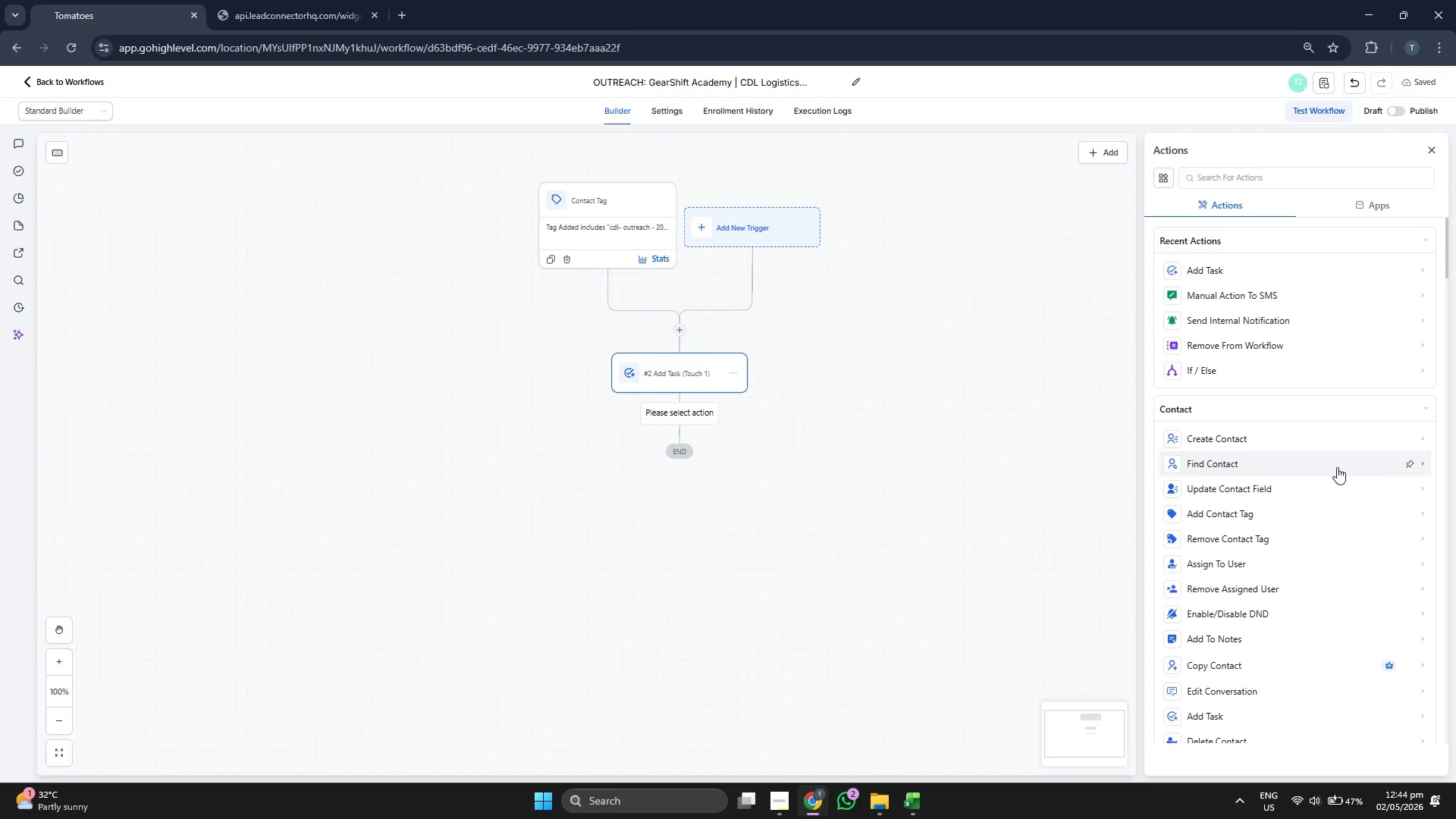 
scroll: coordinate [1336, 468], scroll_direction: down, amount: 5.0
 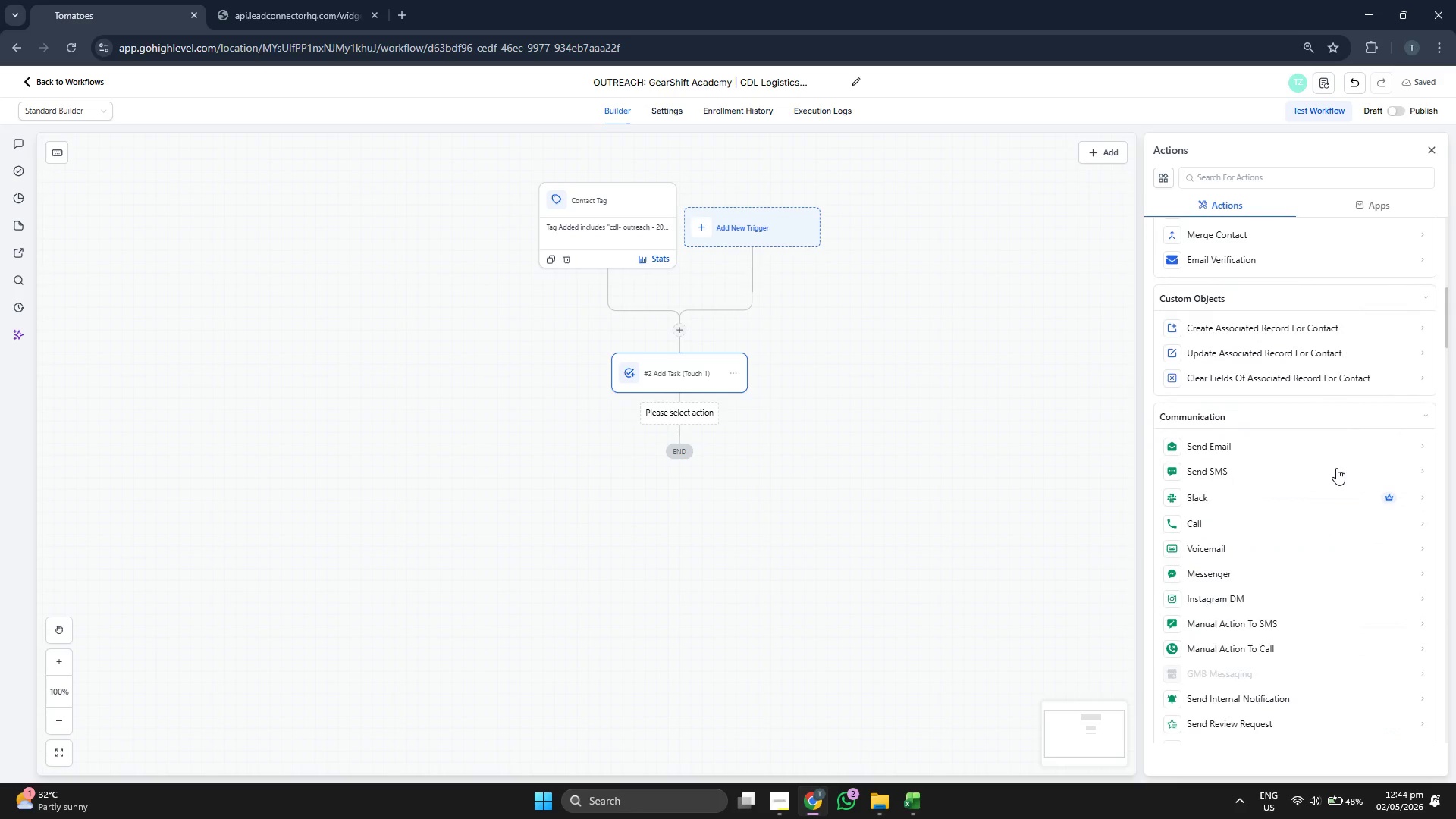 
scroll: coordinate [1336, 468], scroll_direction: down, amount: 1.0
 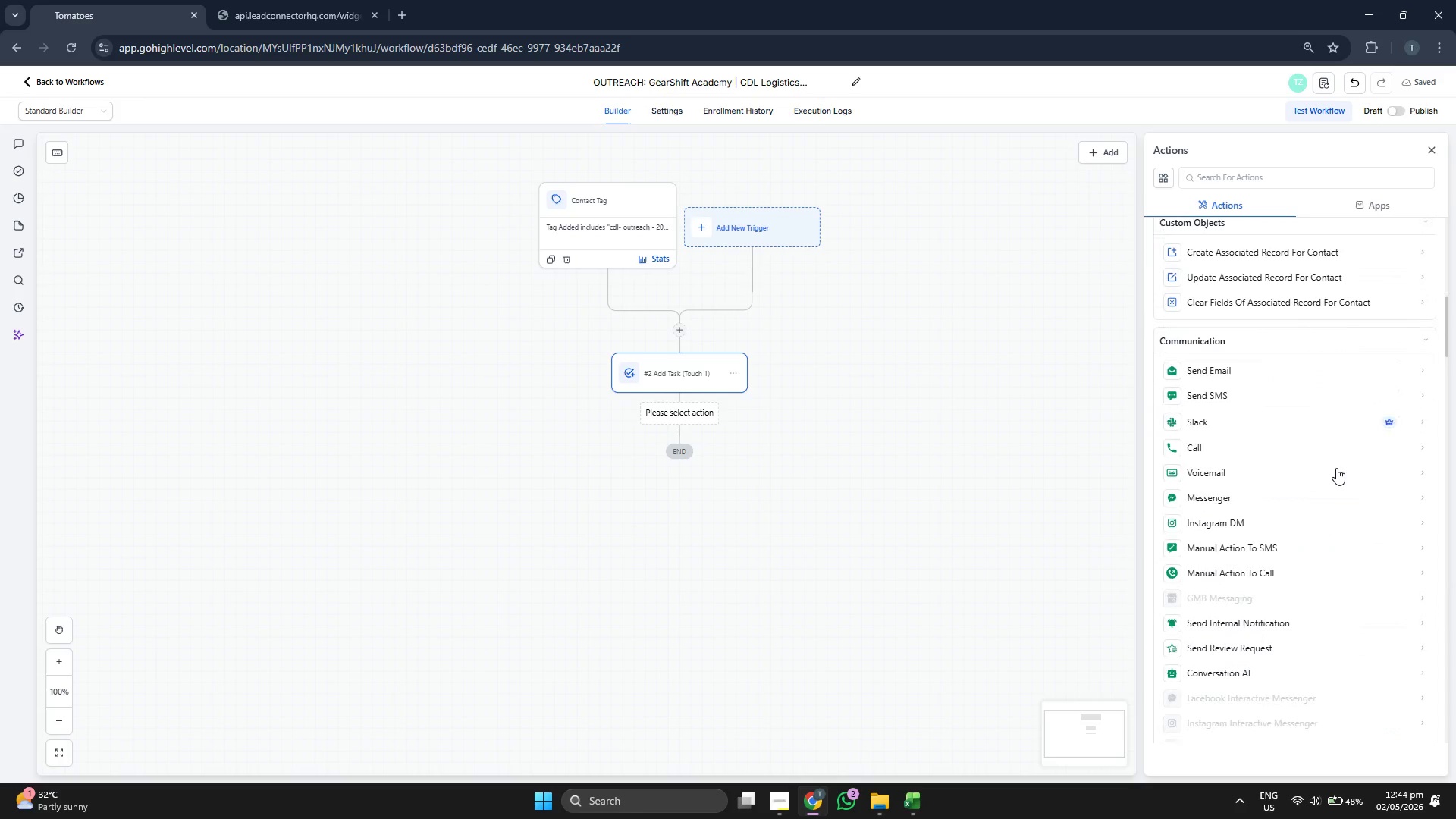 
scroll: coordinate [1335, 469], scroll_direction: up, amount: 16.0
 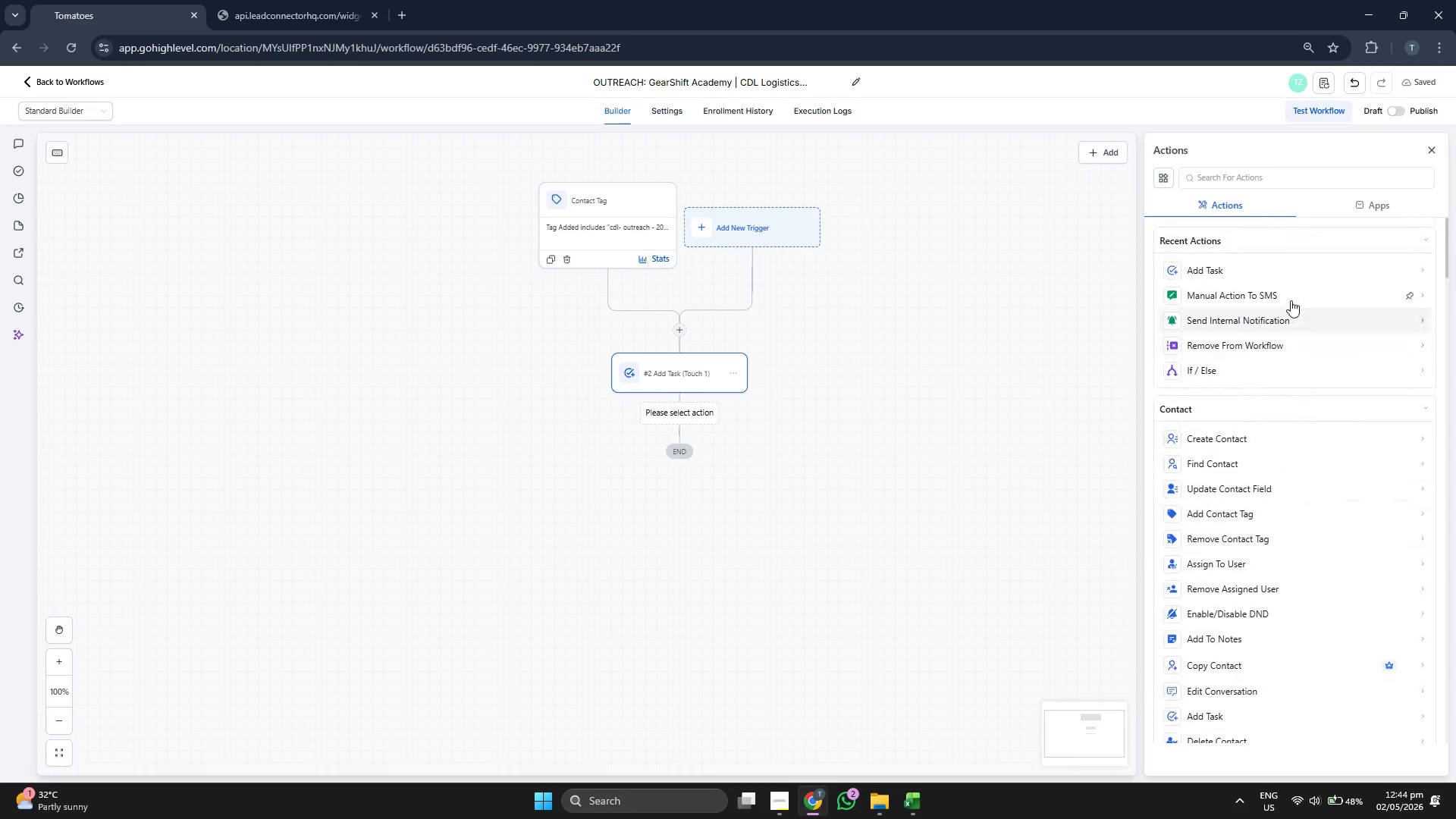 
left_click([1291, 300])
 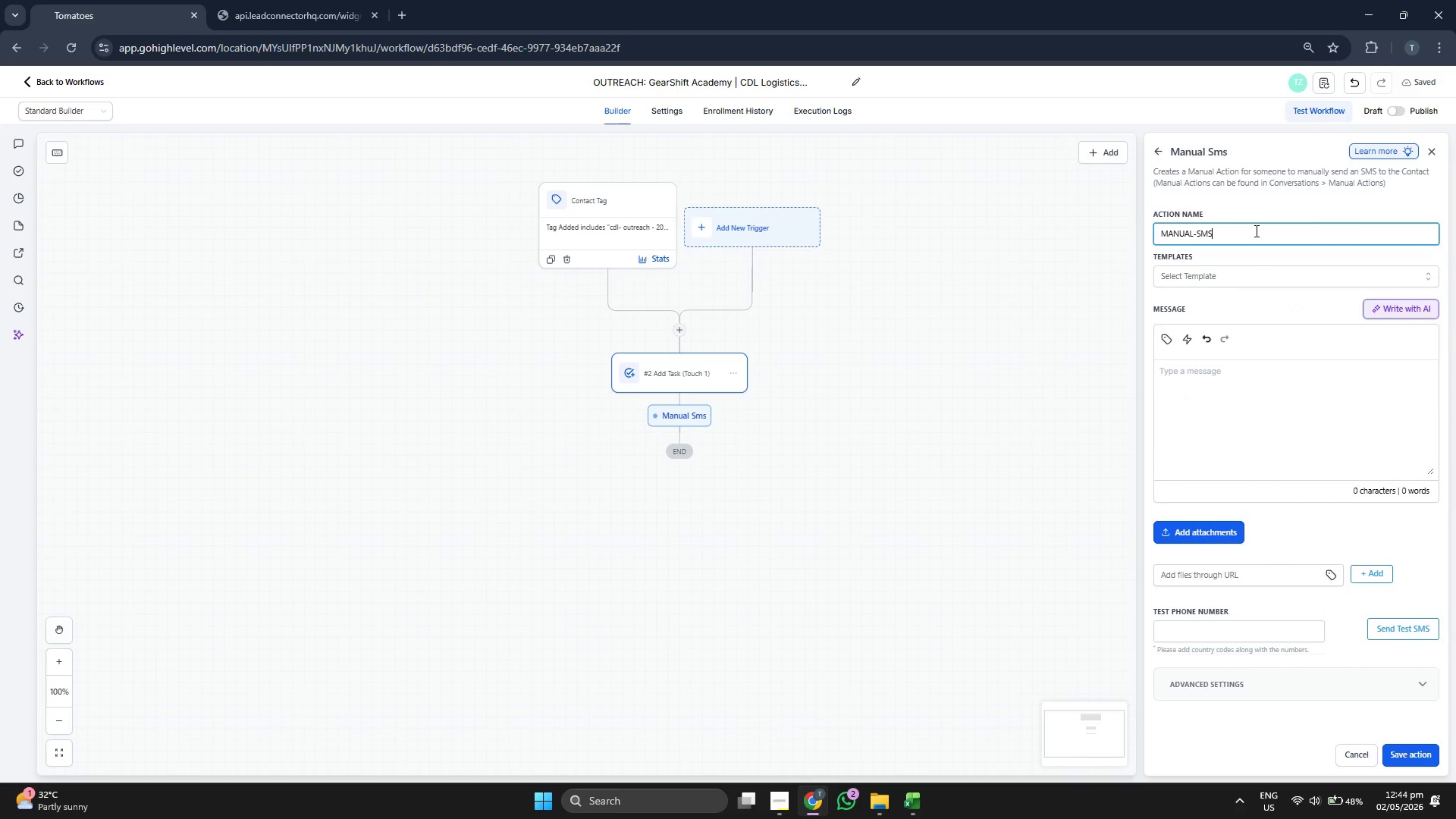 
left_click([1222, 239])
 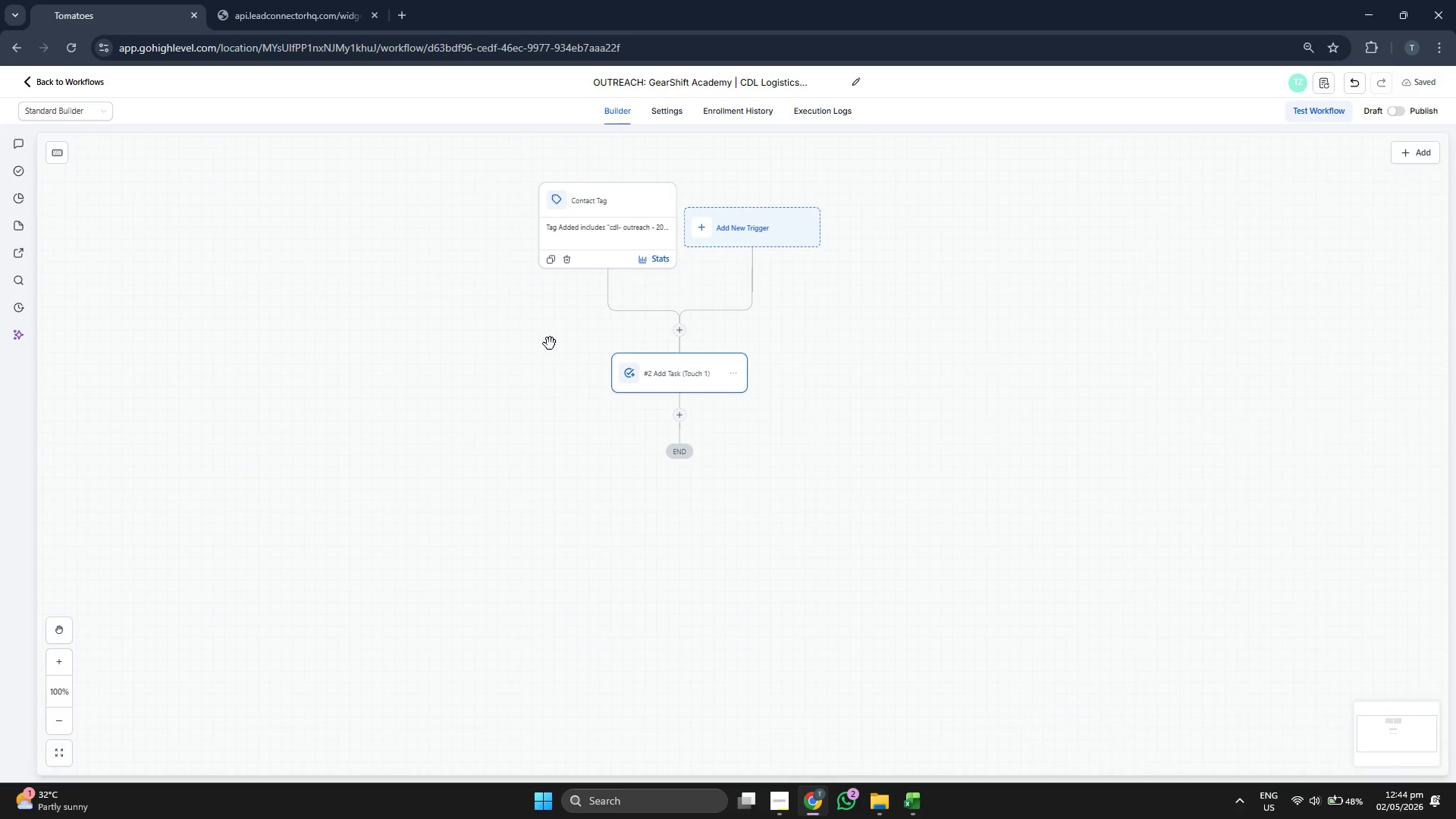 
left_click([683, 416])
 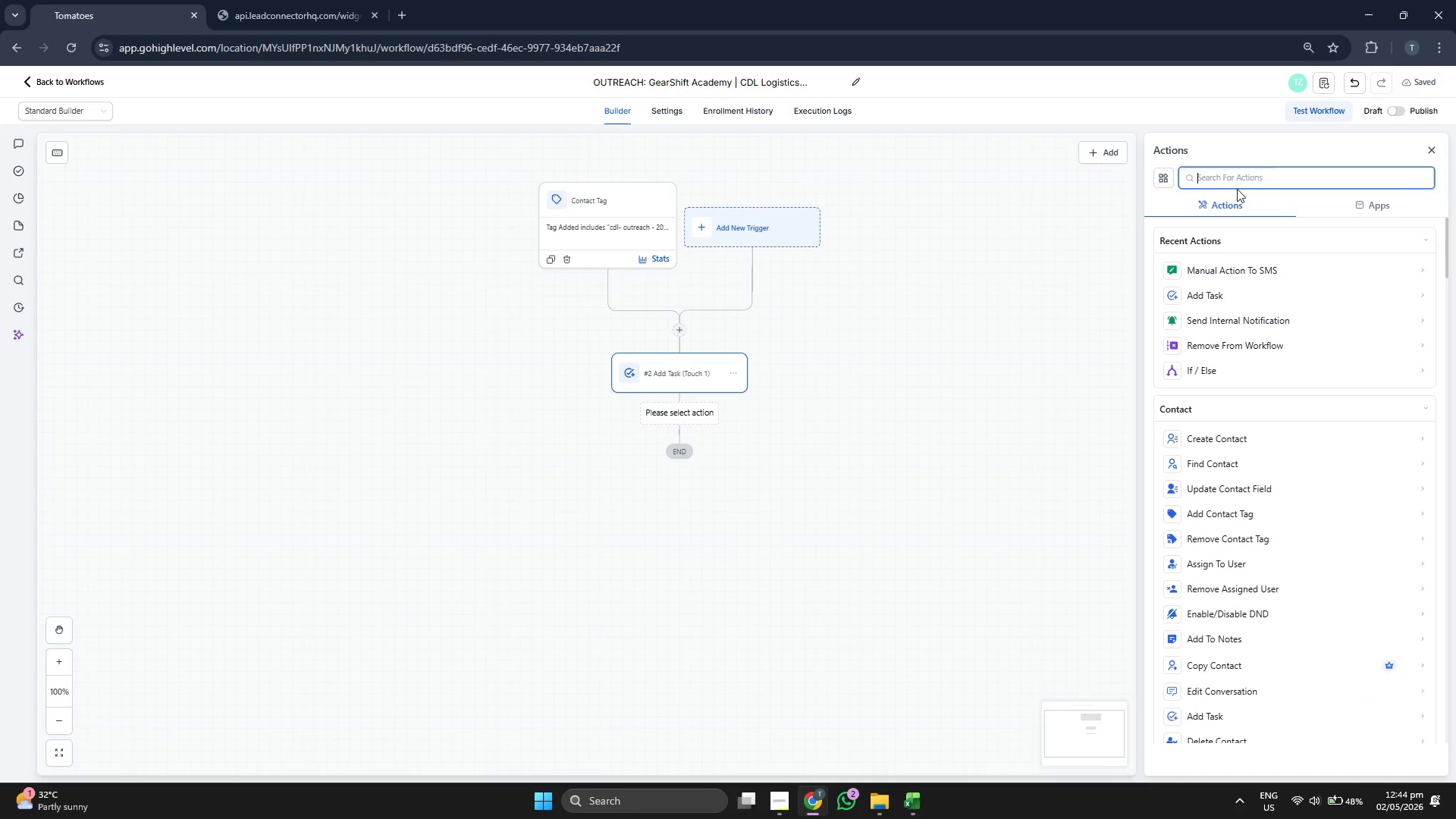 
left_click([1241, 177])
 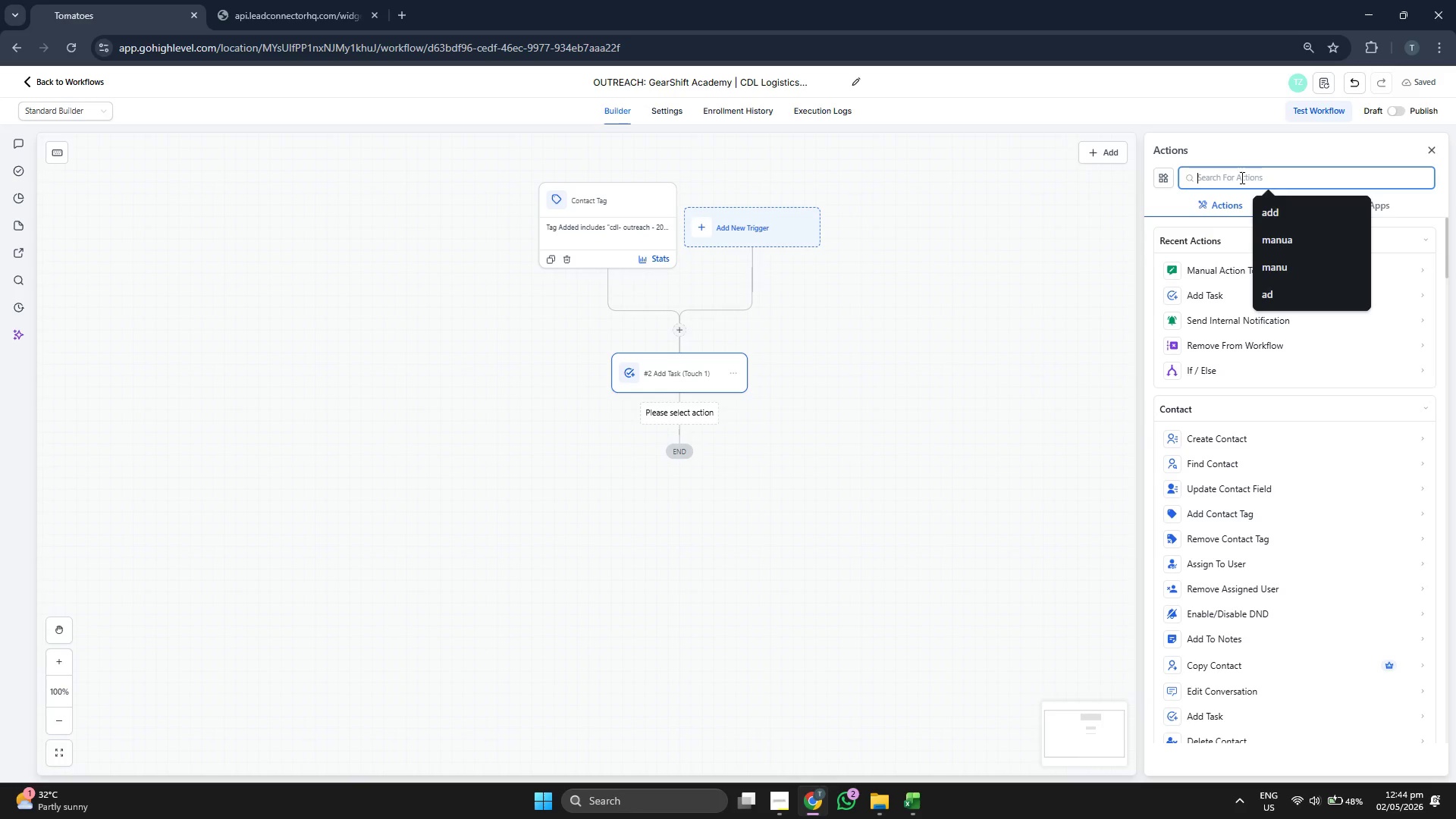 
type(manual)
 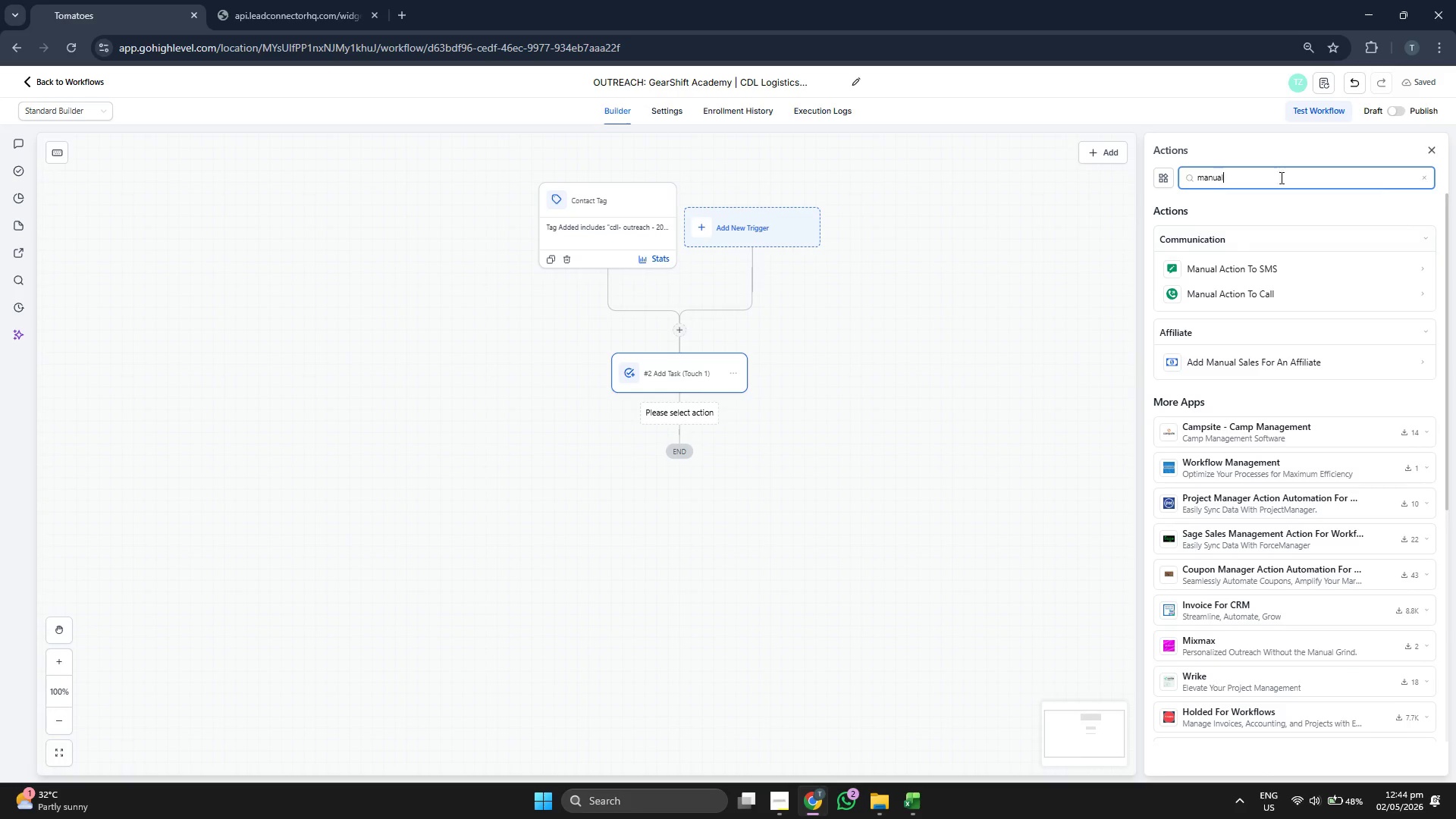 
left_click([1423, 179])
 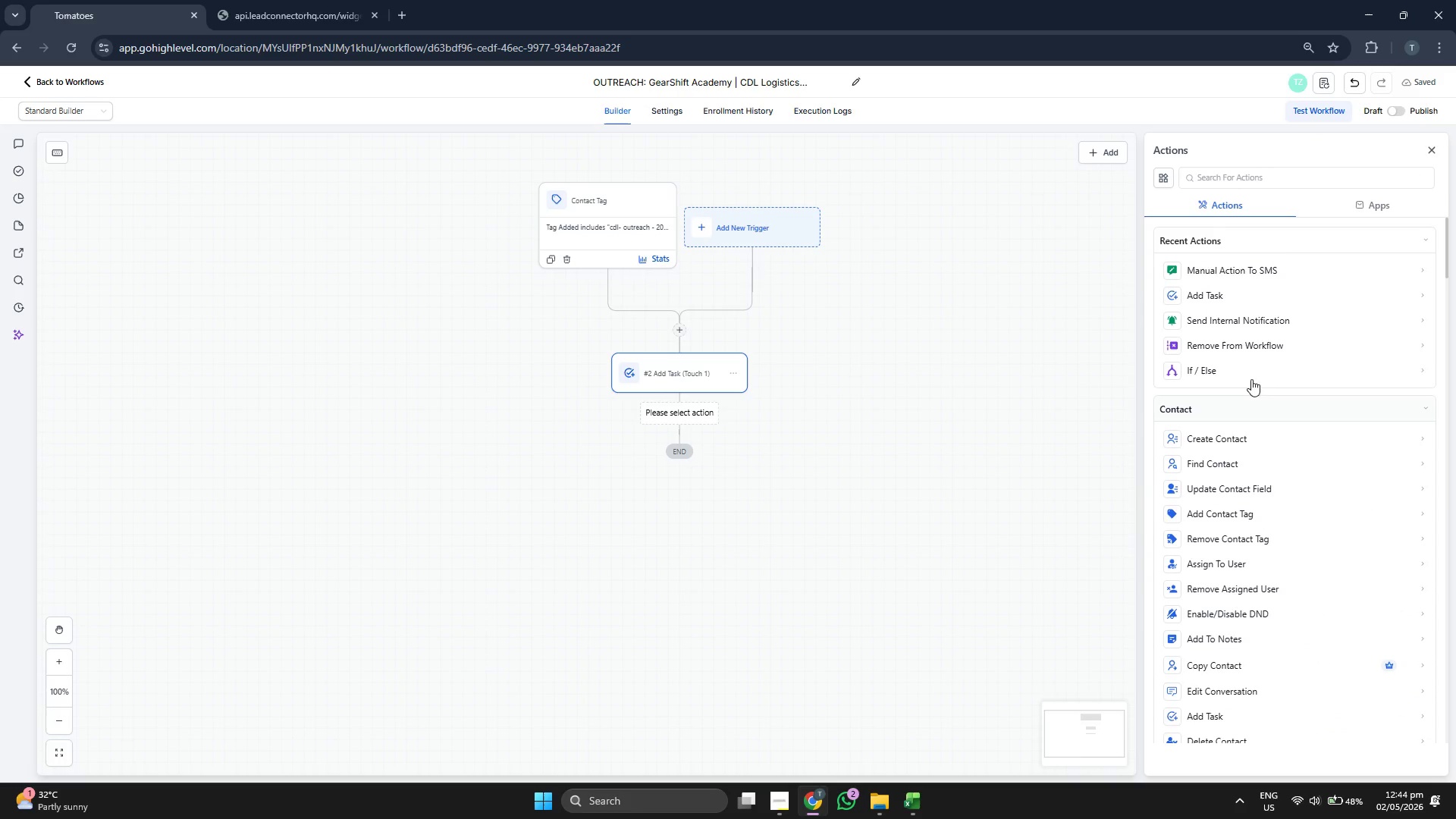 
scroll: coordinate [1271, 499], scroll_direction: down, amount: 5.0
 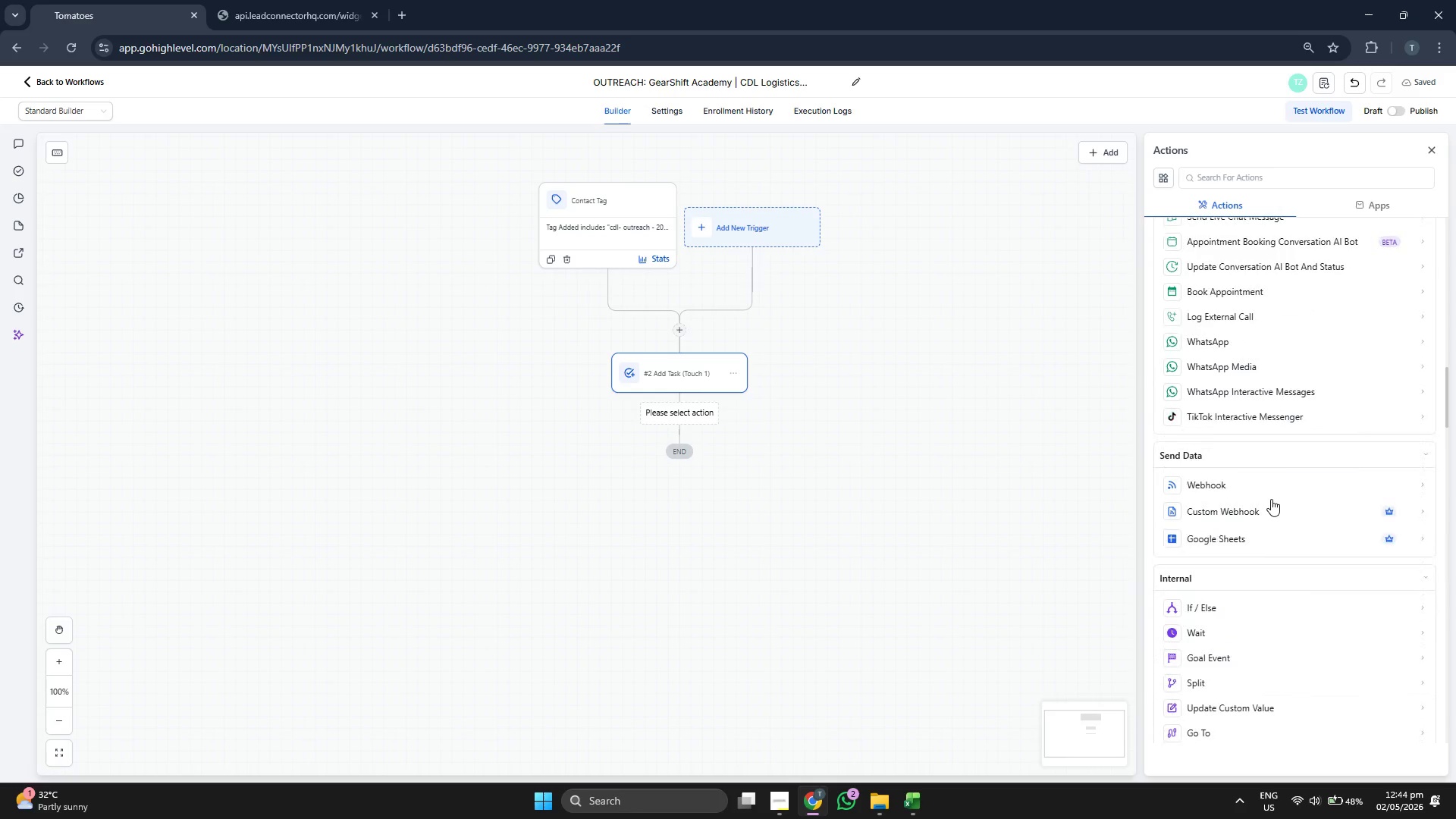 
left_click([1252, 634])
 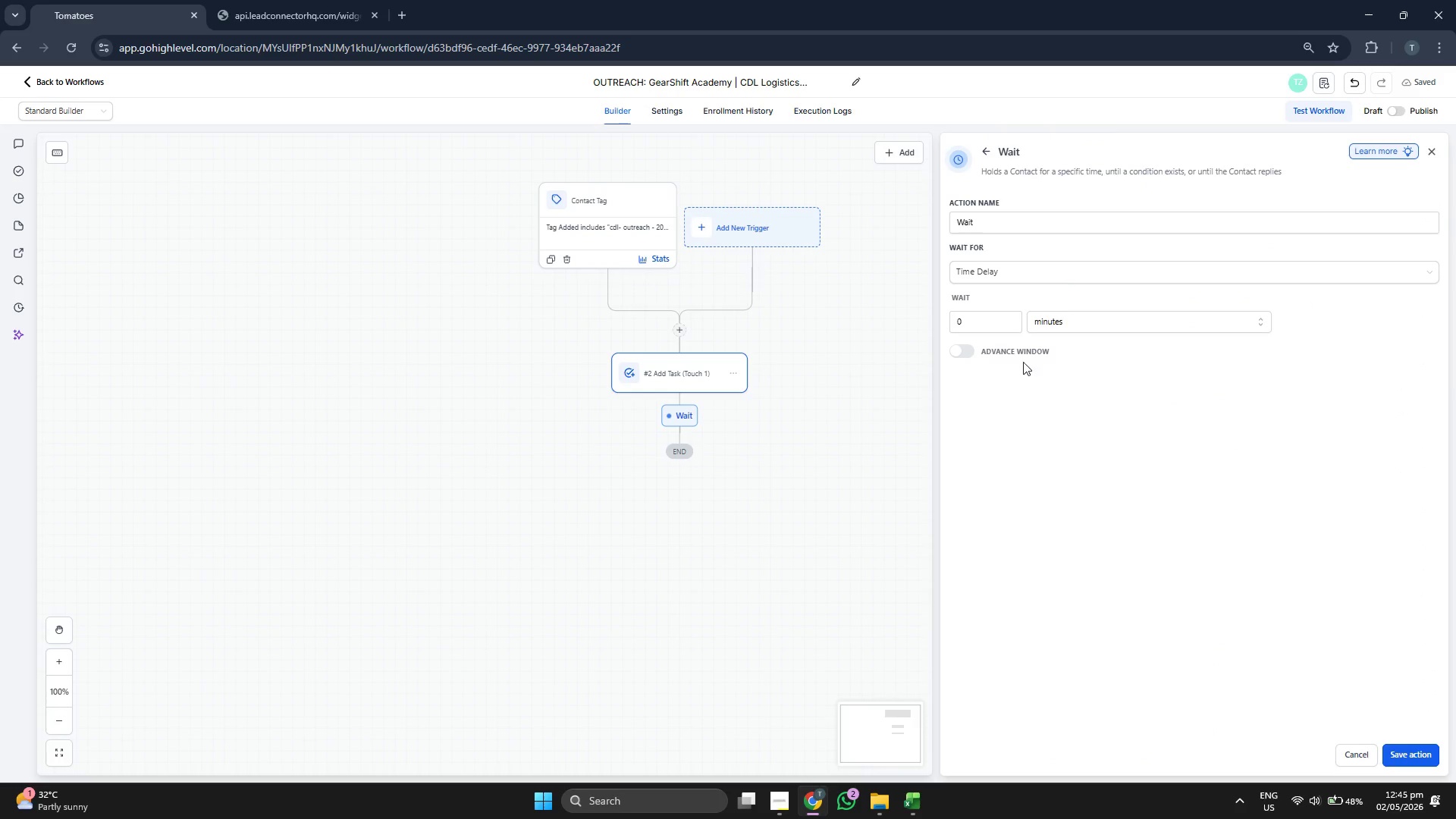 
left_click([1048, 224])
 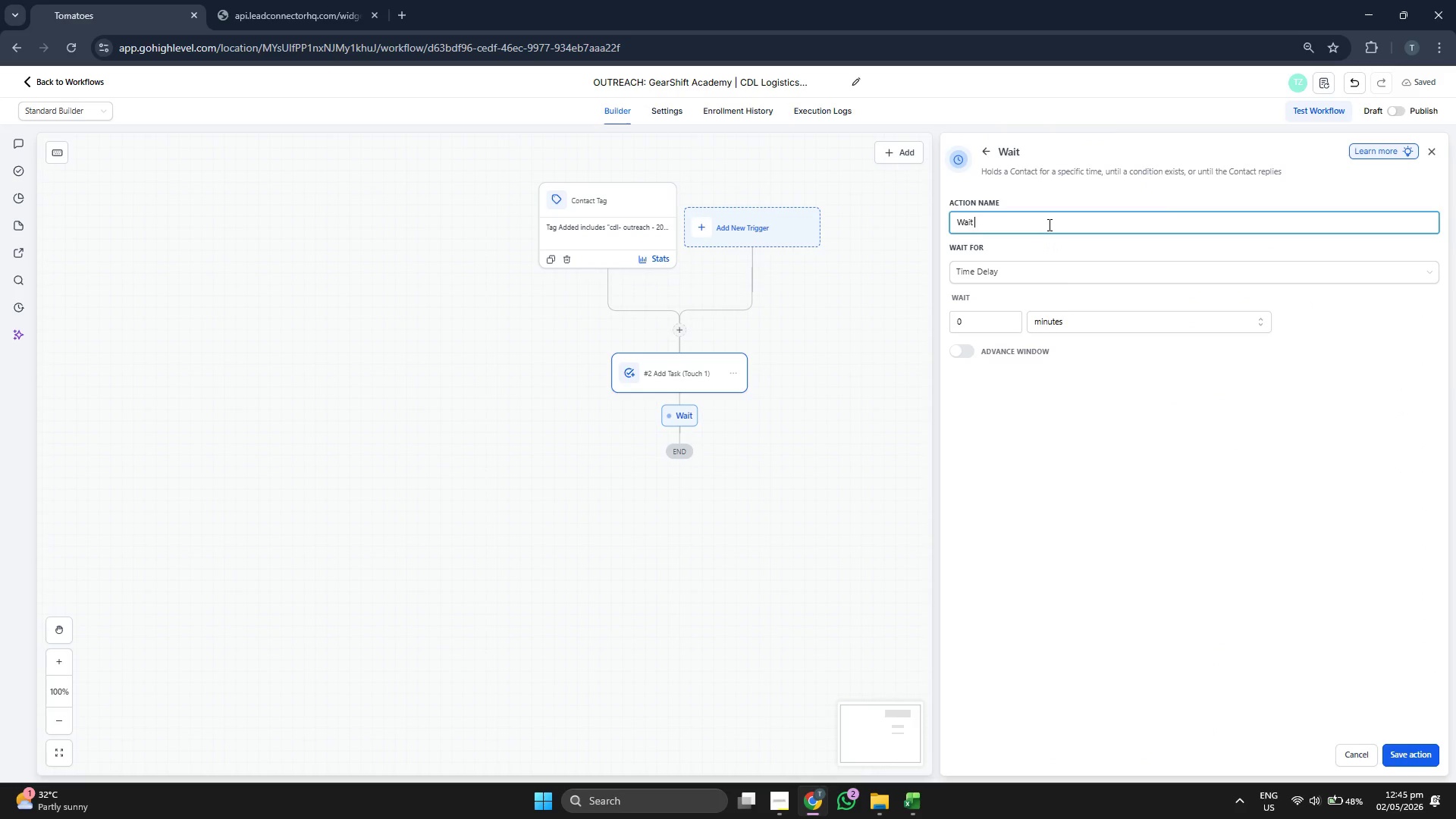 
type( 2 Days)
 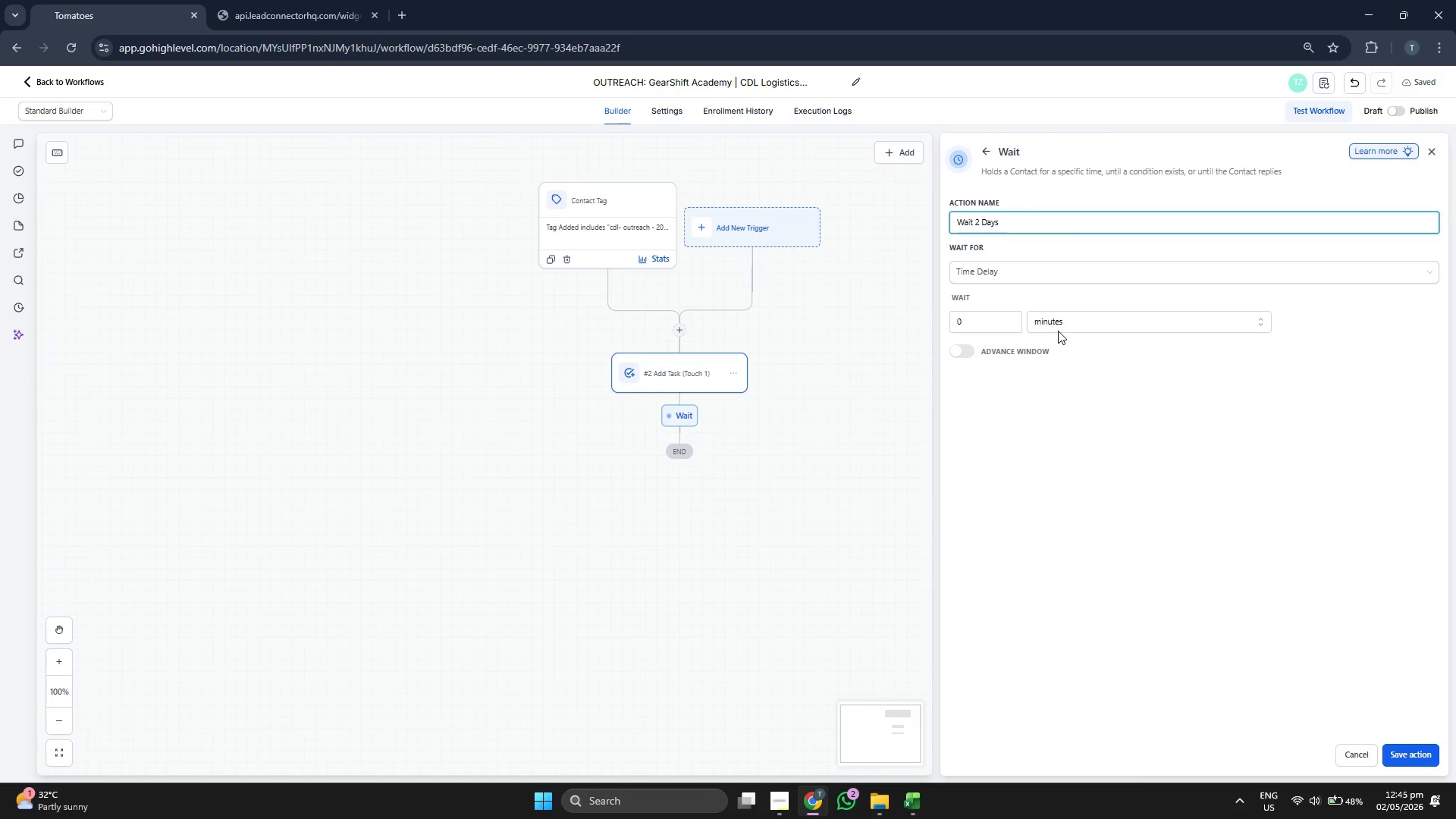 
left_click_drag(start_coordinate=[778, 494], to_coordinate=[755, 464])
 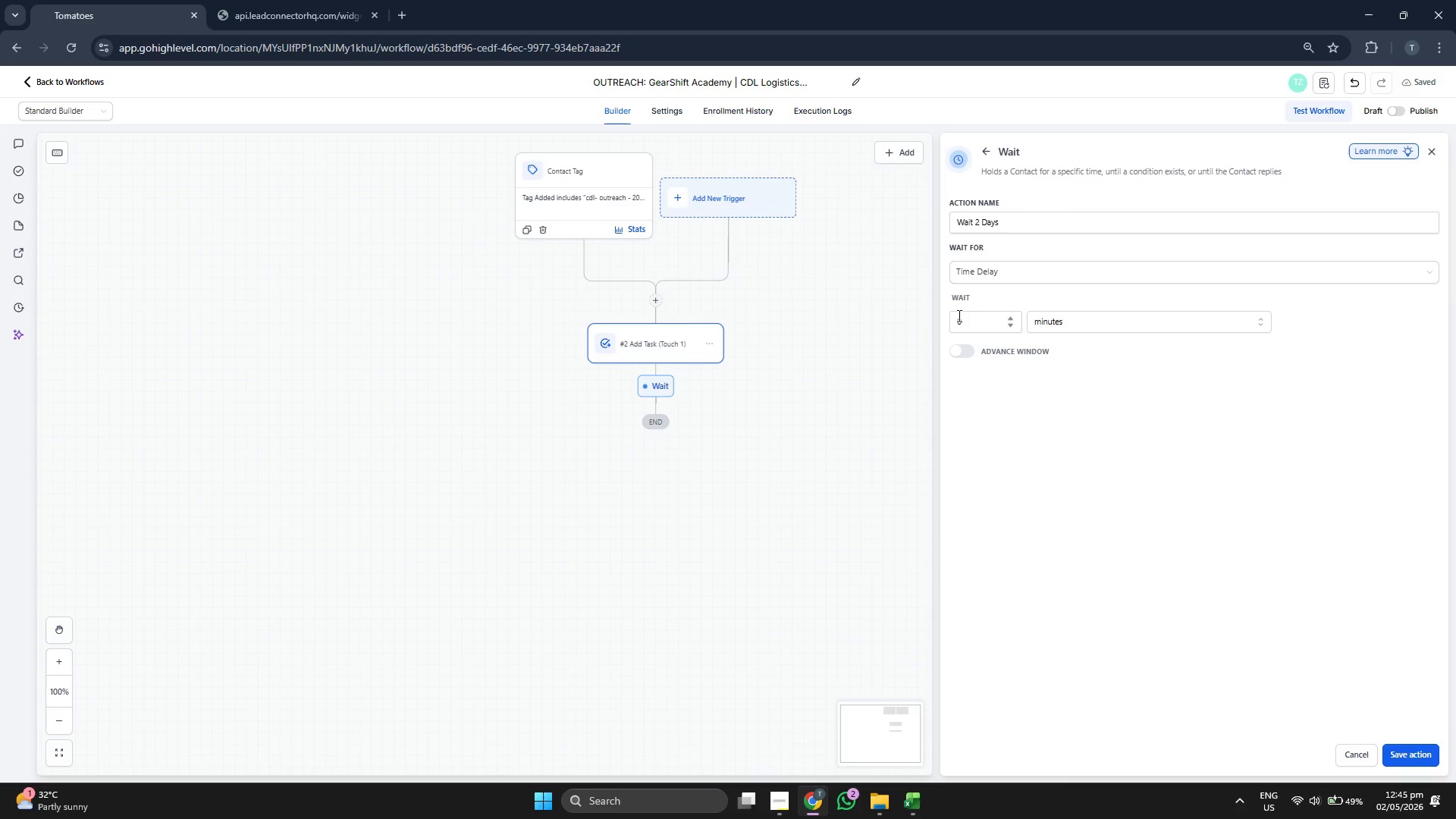 
left_click([967, 322])
 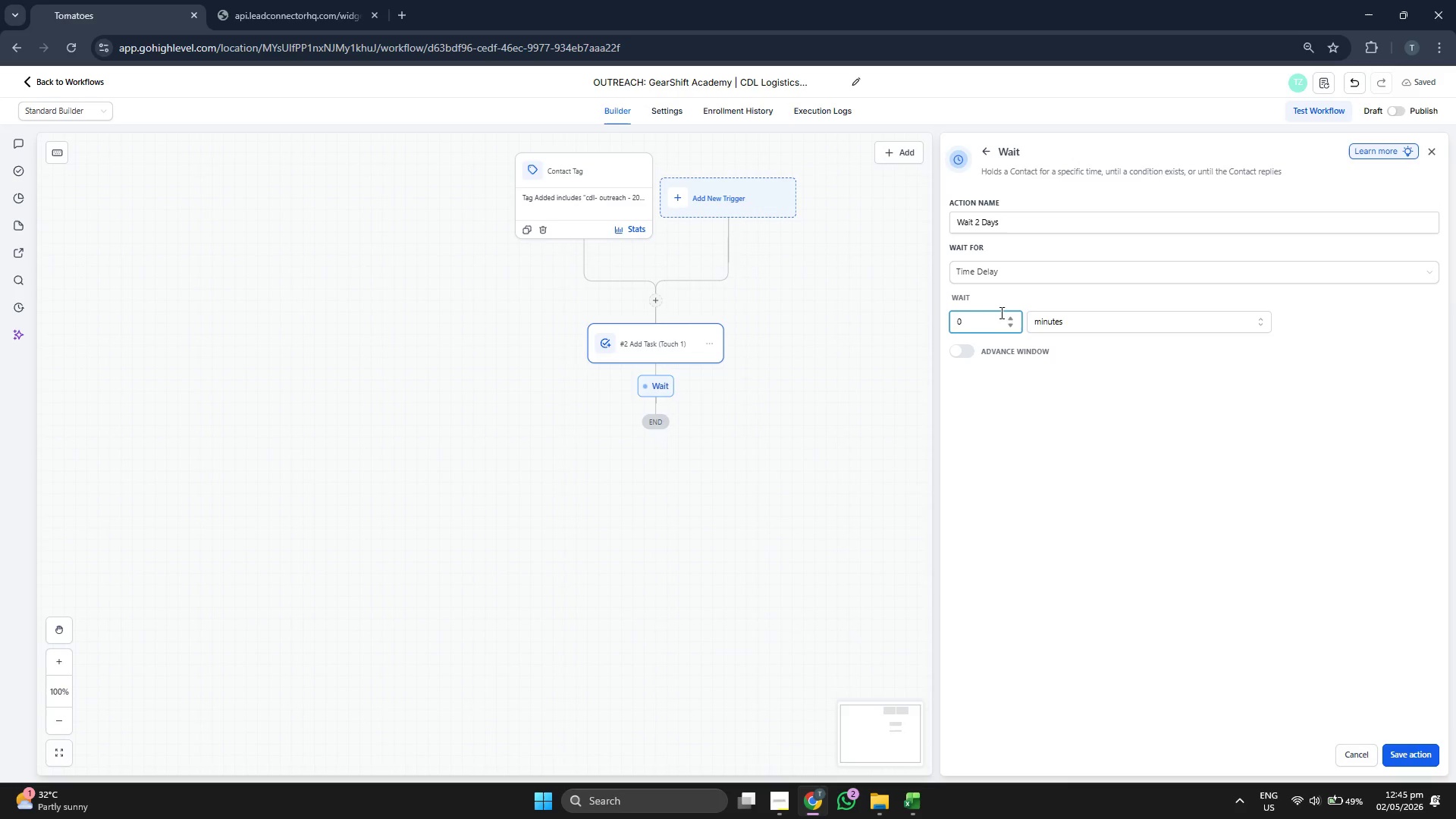 
key(2)
 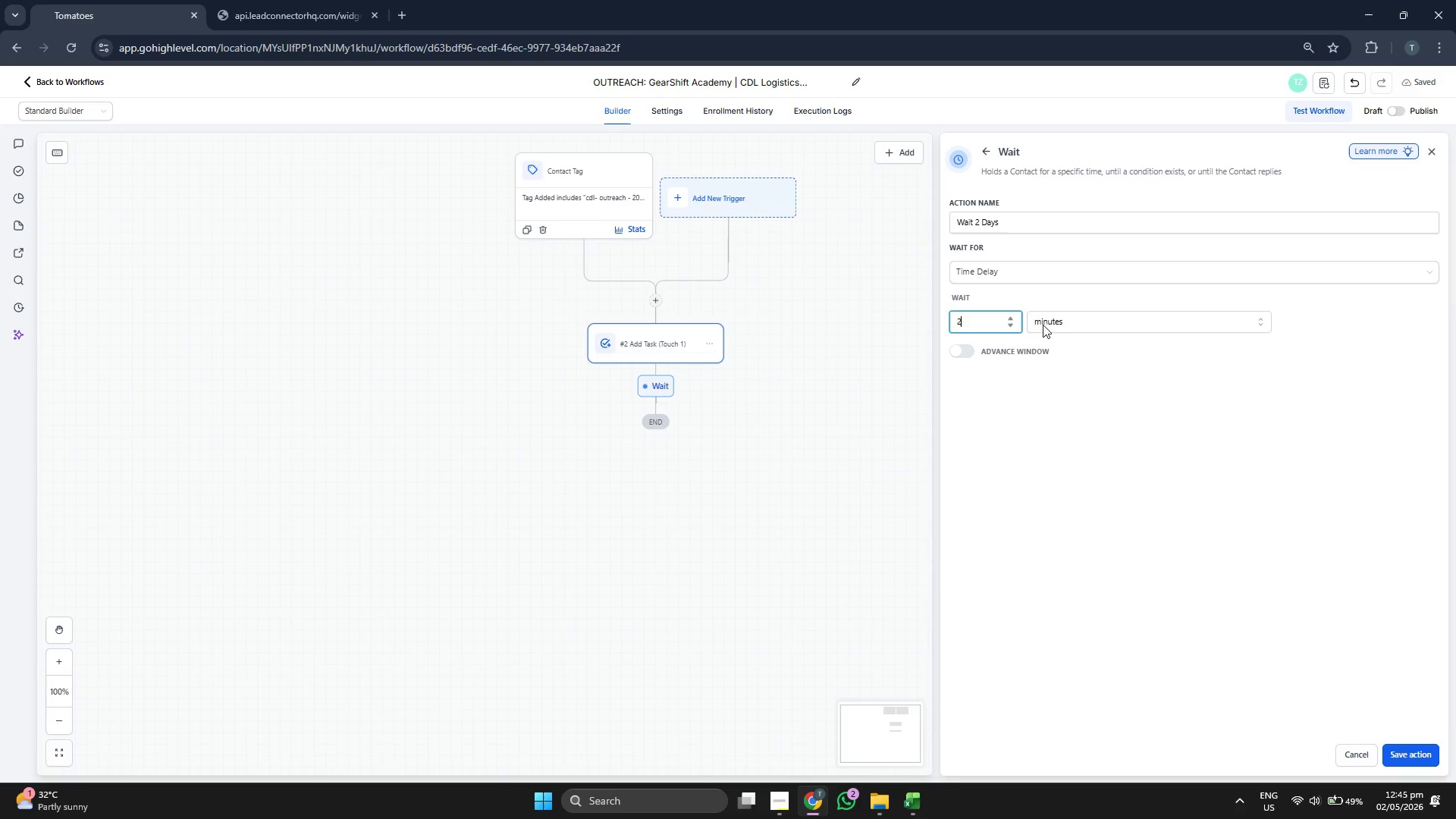 
left_click([1058, 326])
 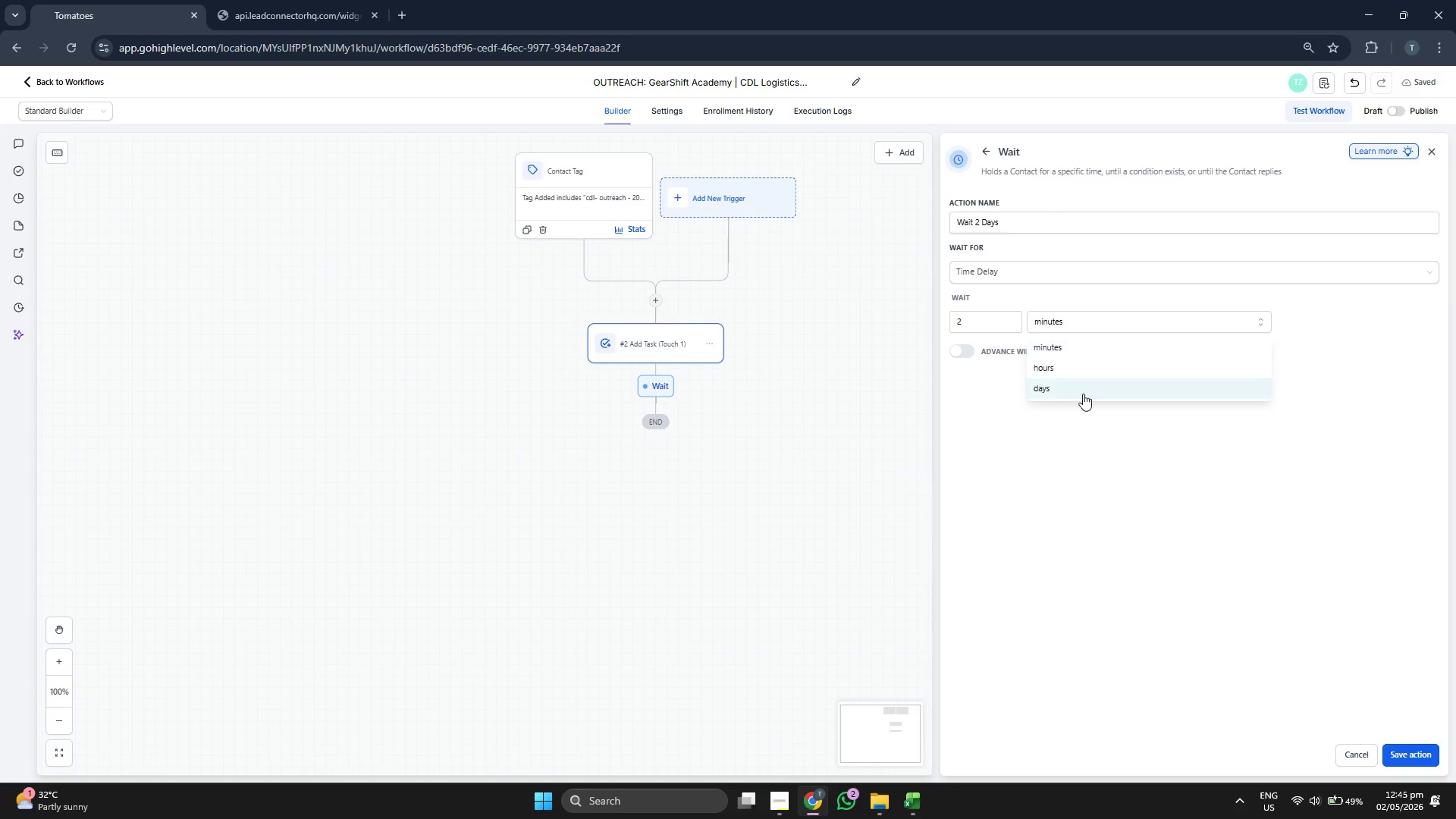 
left_click([1083, 394])
 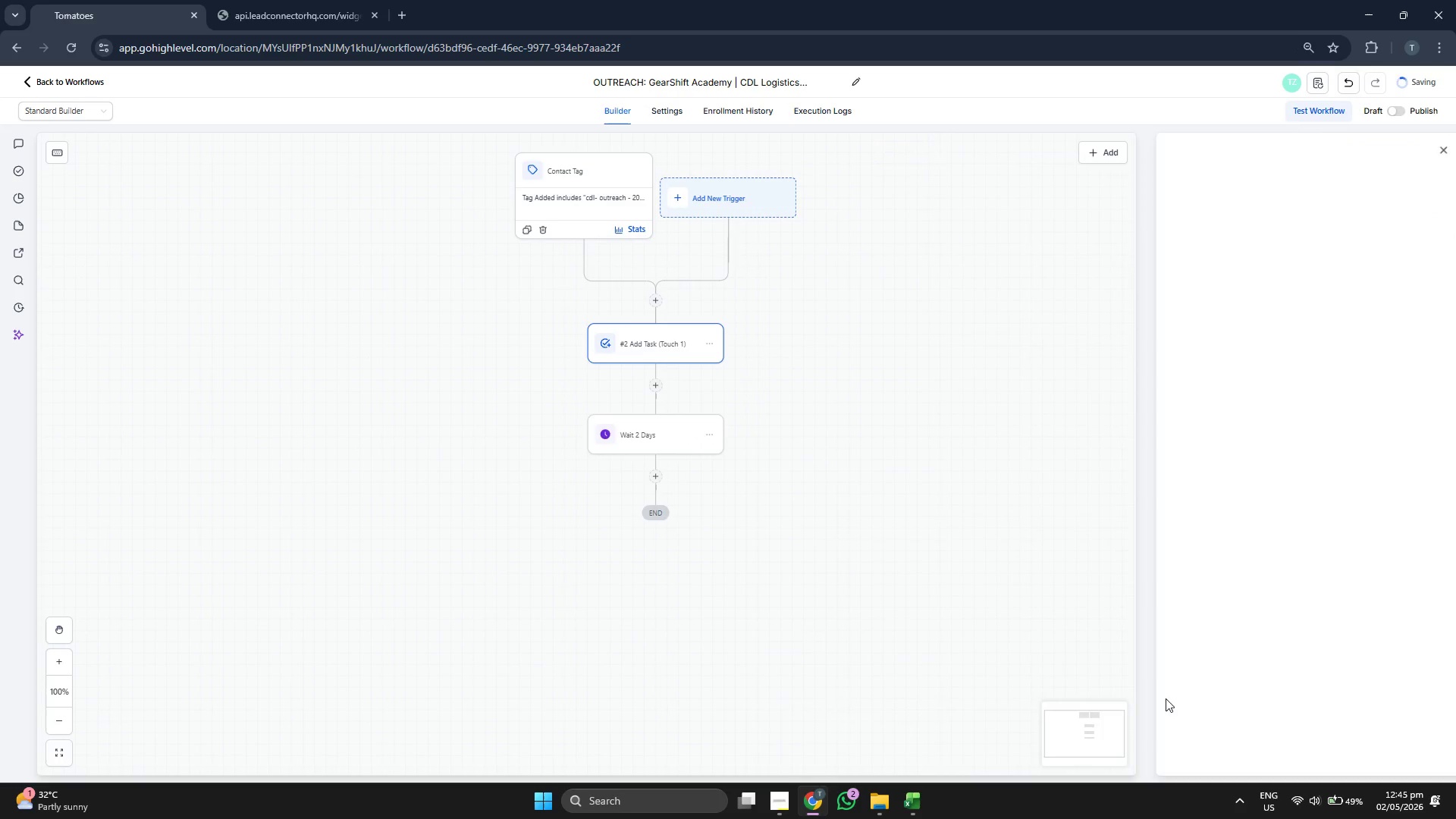 
left_click_drag(start_coordinate=[993, 648], to_coordinate=[986, 526])
 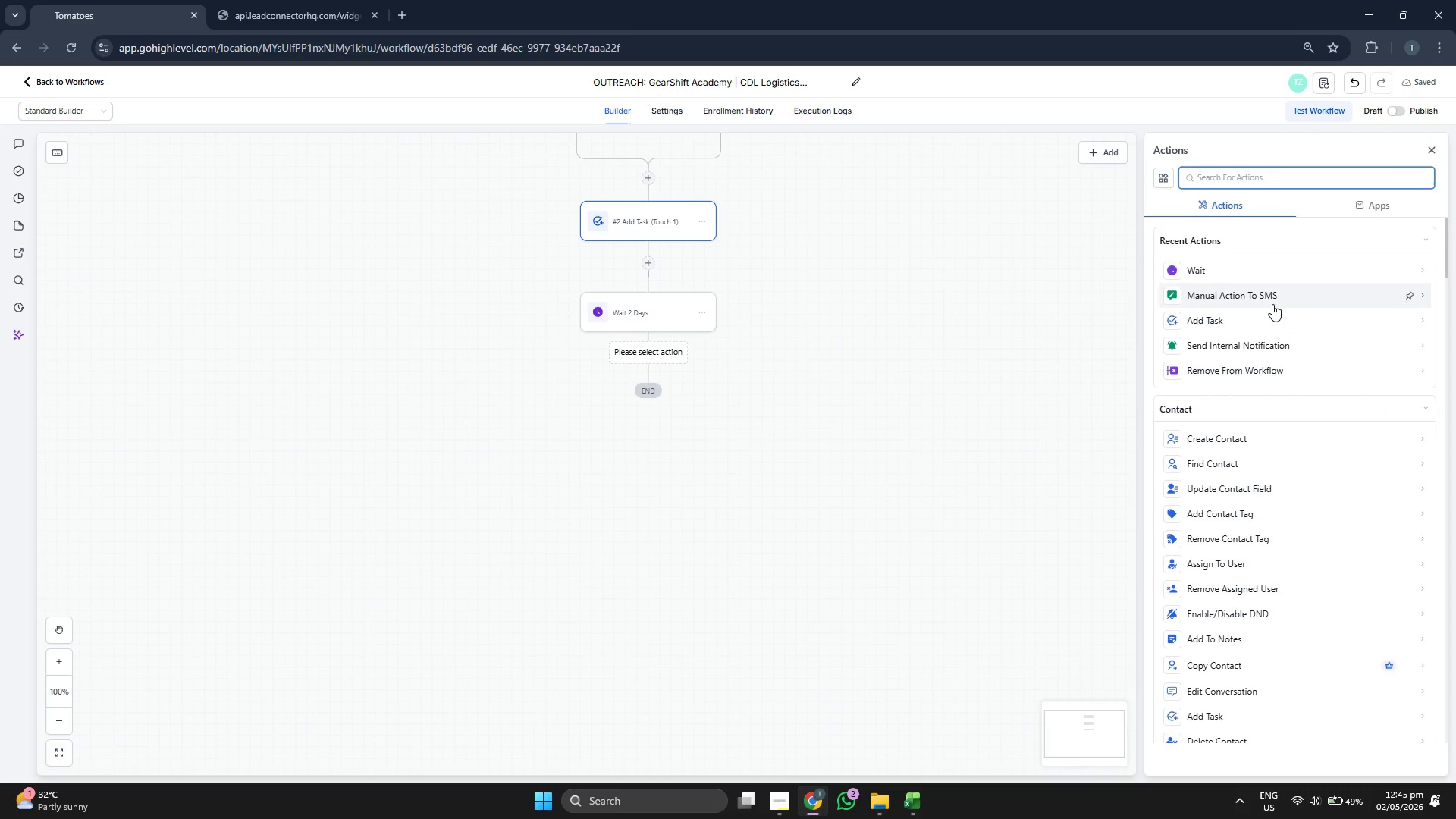 
scroll: coordinate [1291, 497], scroll_direction: down, amount: 19.0
 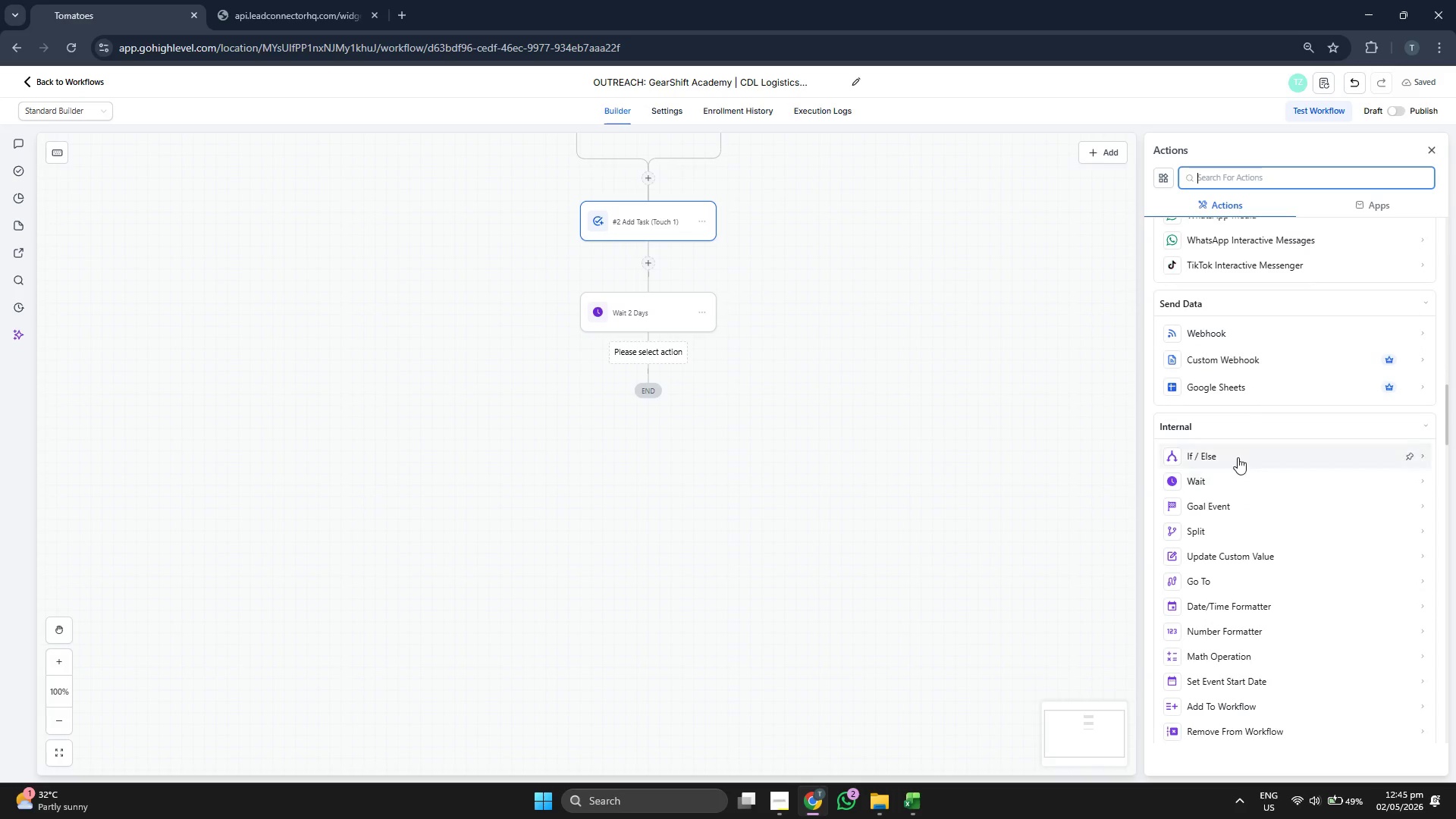 
left_click([1238, 457])
 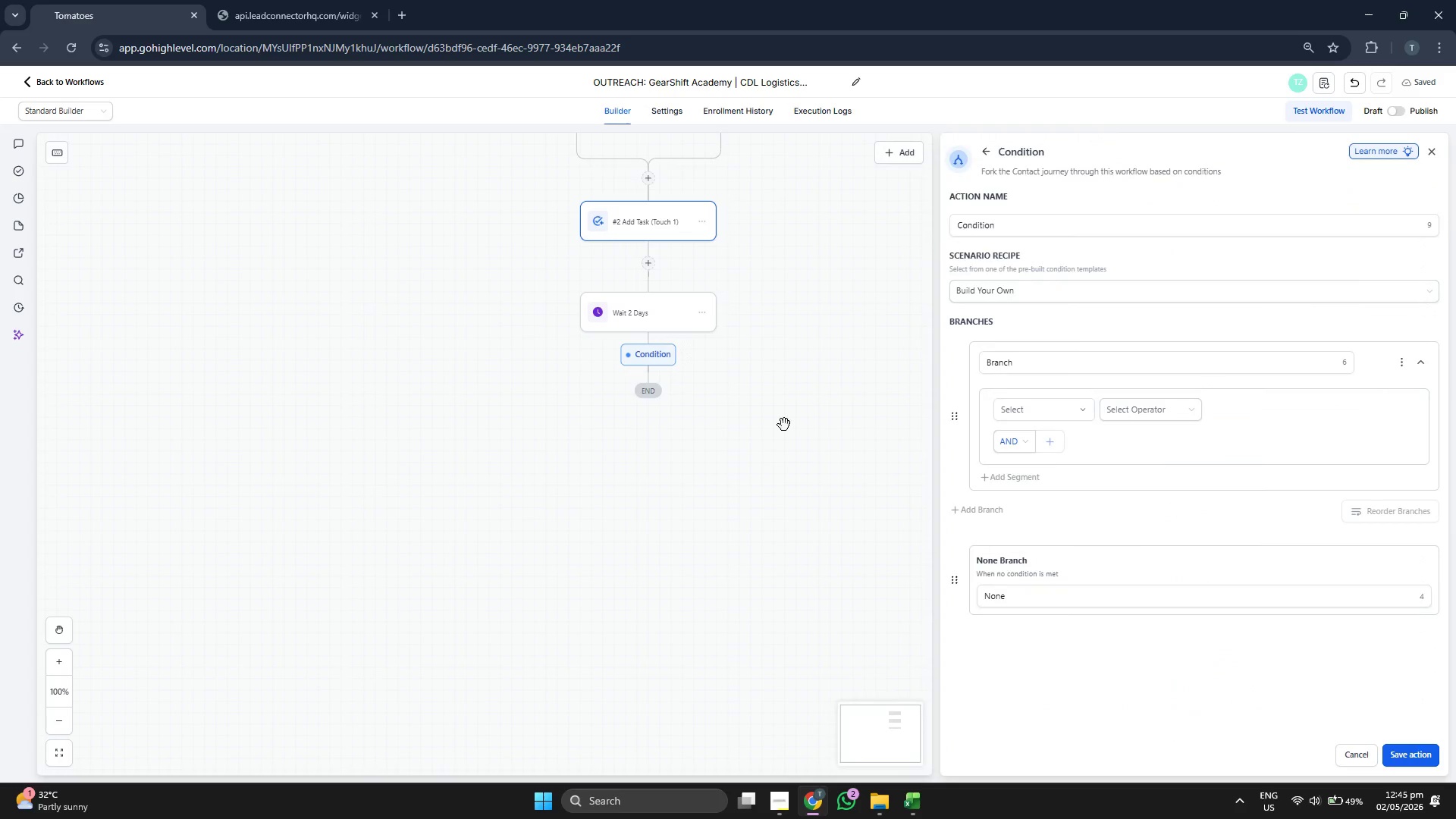 
left_click_drag(start_coordinate=[780, 425], to_coordinate=[761, 384])
 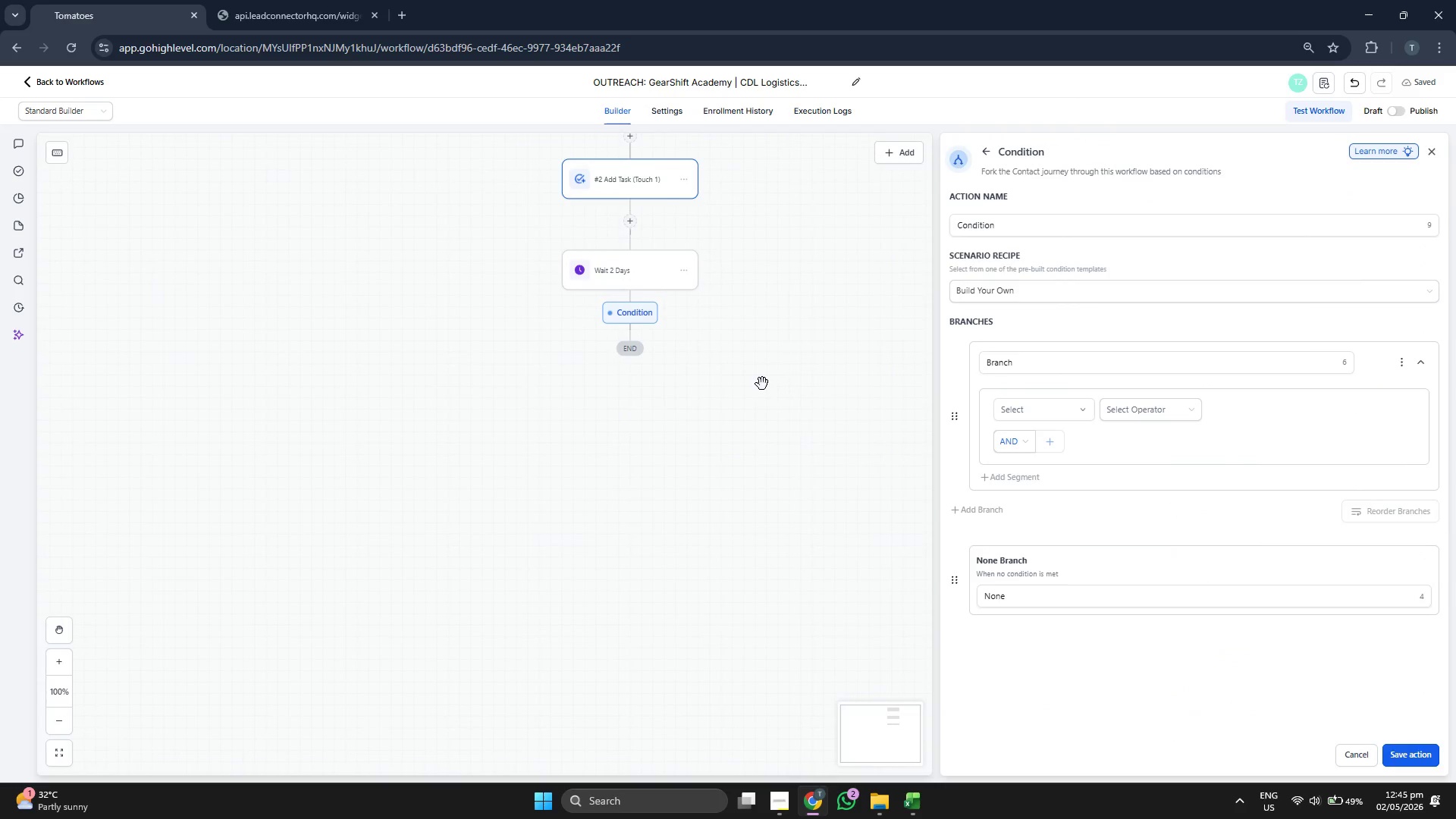 
left_click_drag(start_coordinate=[766, 383], to_coordinate=[780, 374])
 